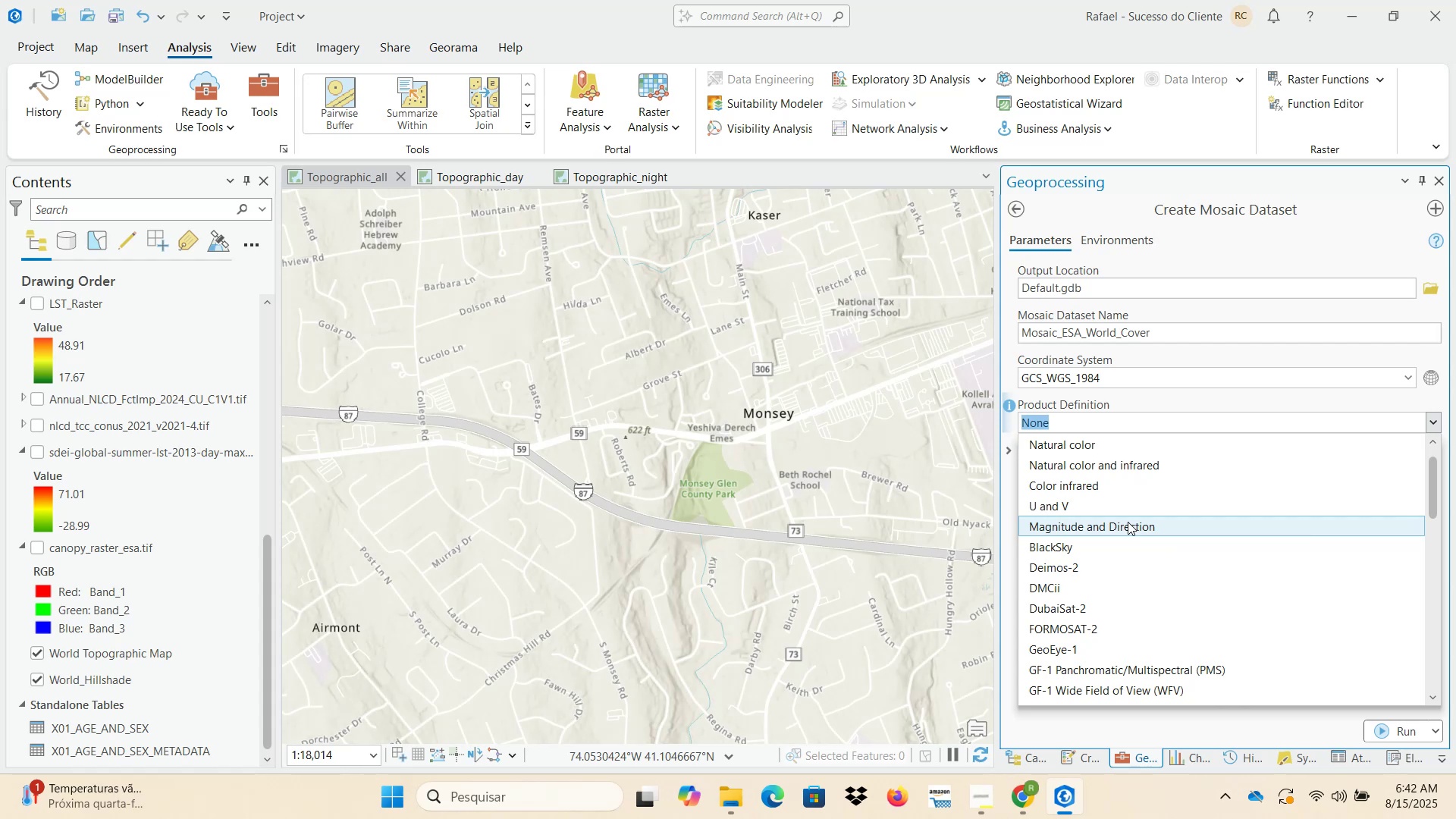 
scroll: coordinate [1147, 527], scroll_direction: up, amount: 2.0
 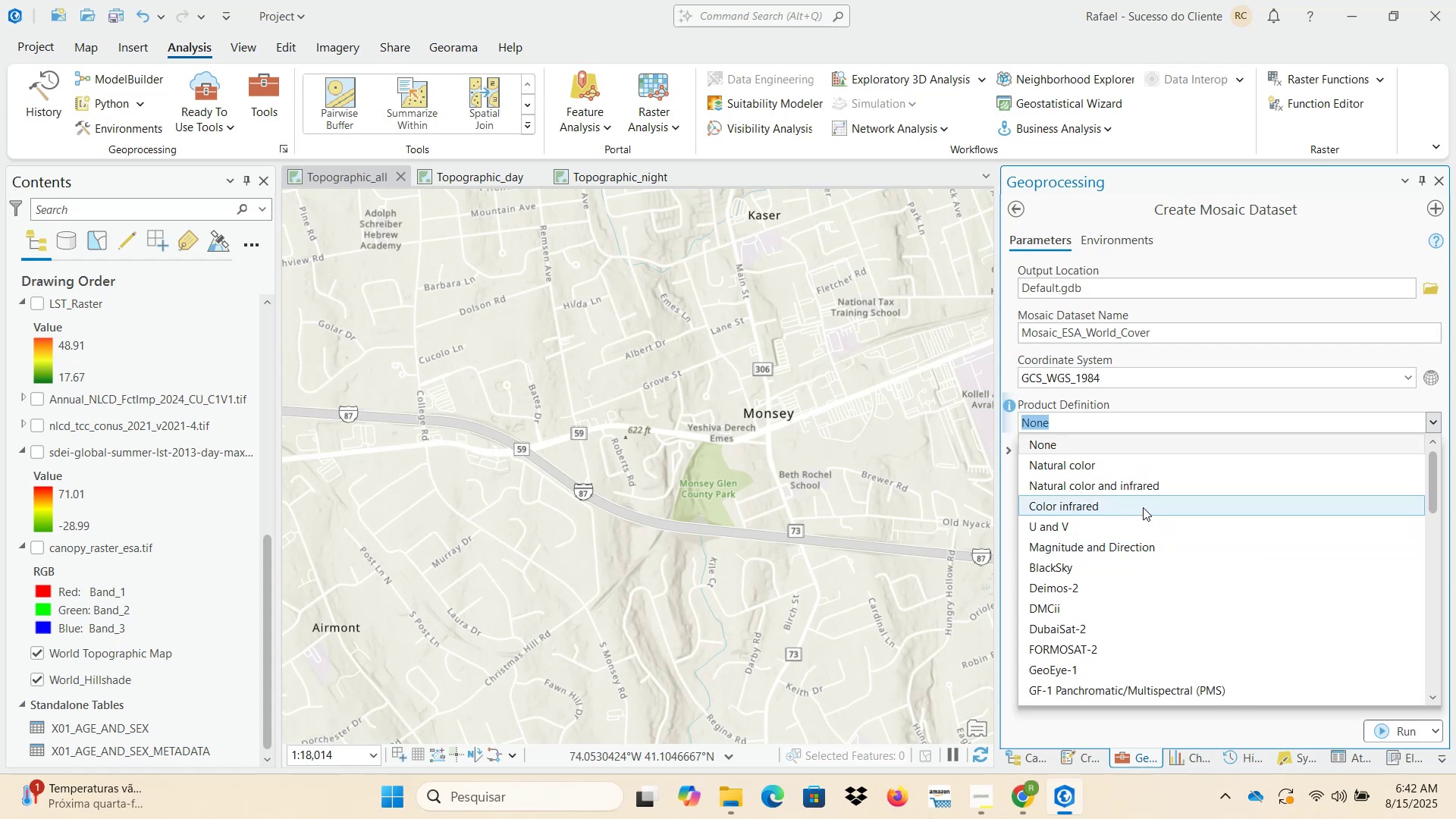 
scroll: coordinate [1150, 639], scroll_direction: down, amount: 5.0
 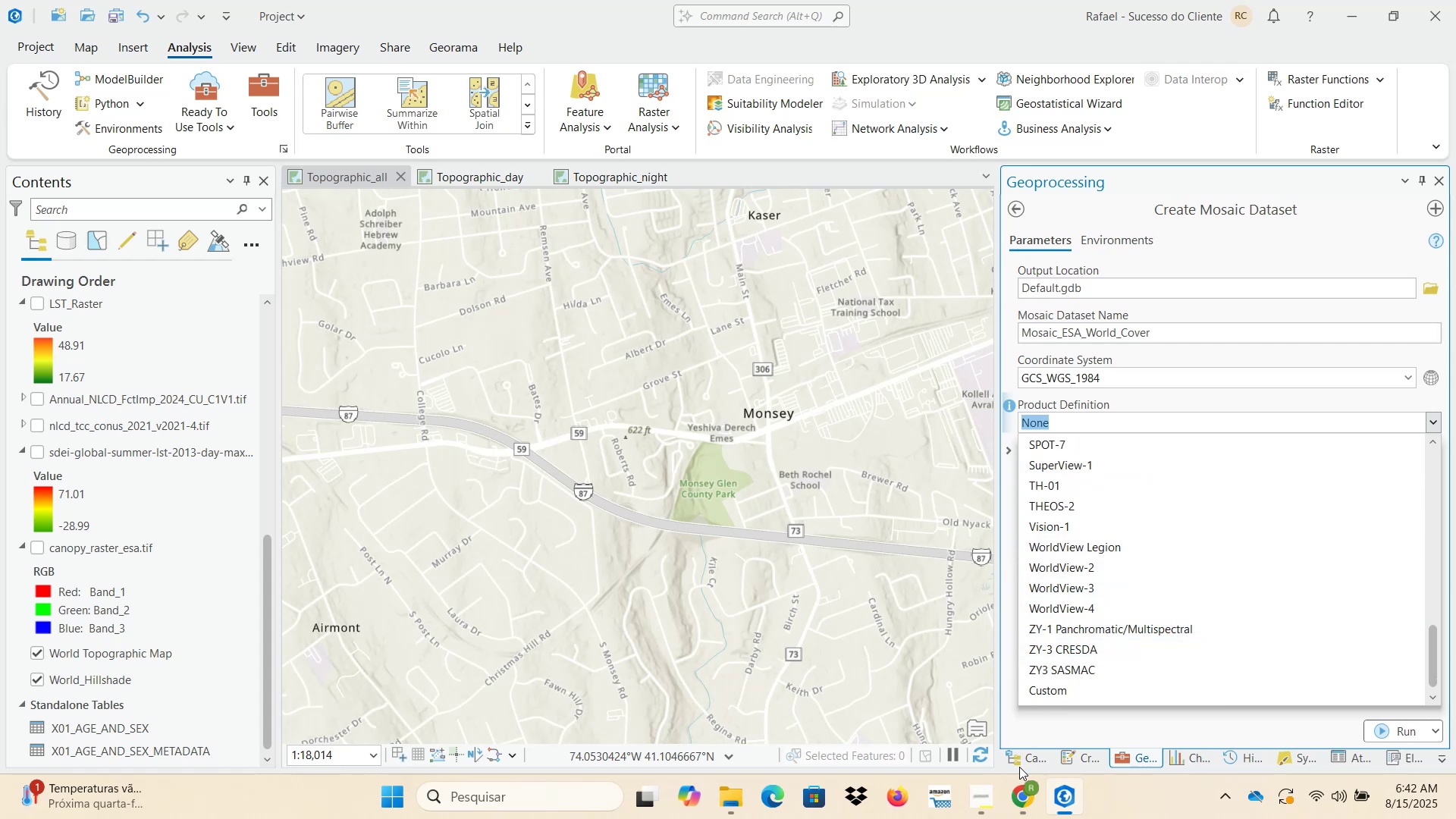 
left_click([1018, 797])
 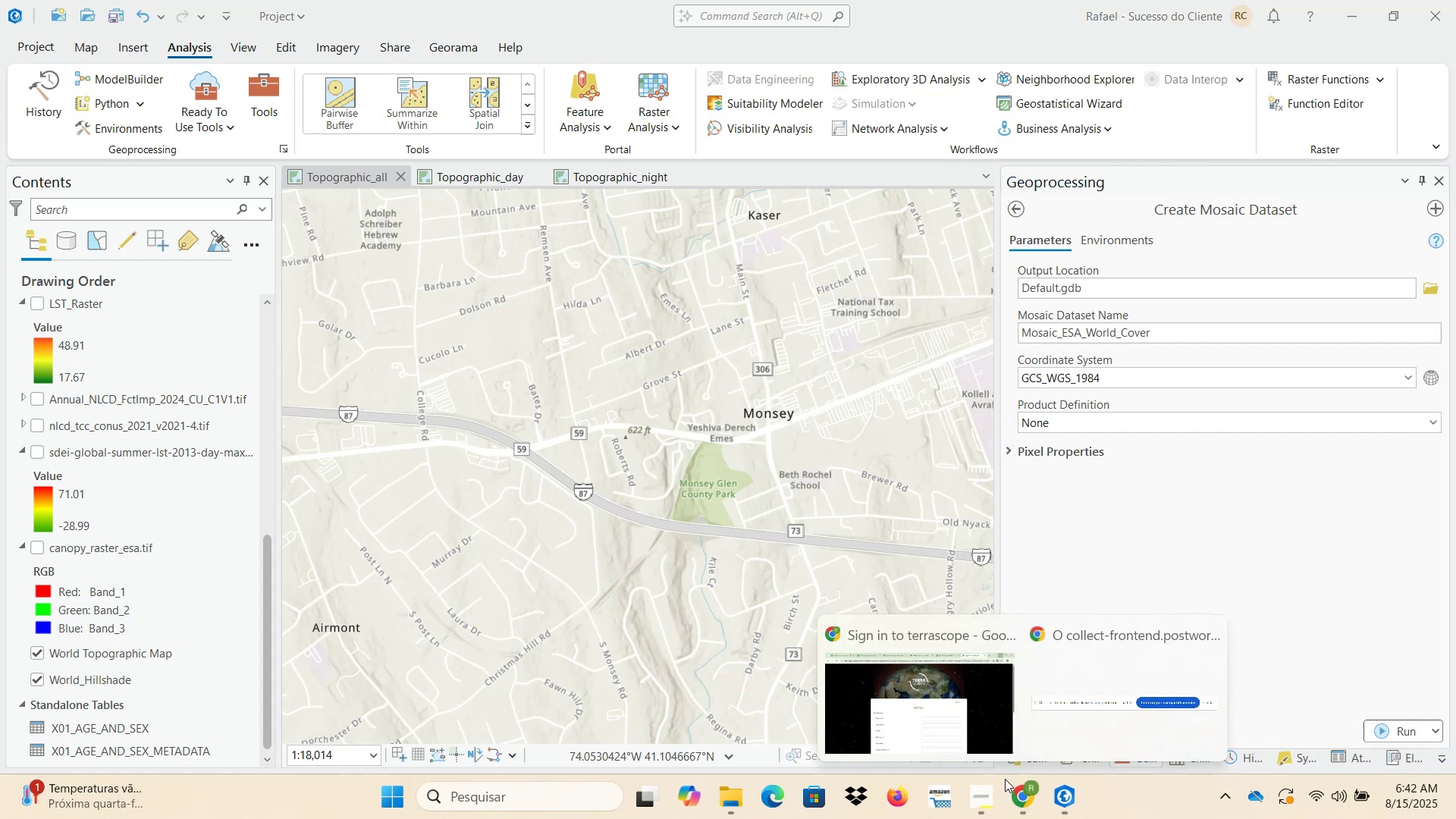 
left_click([949, 711])
 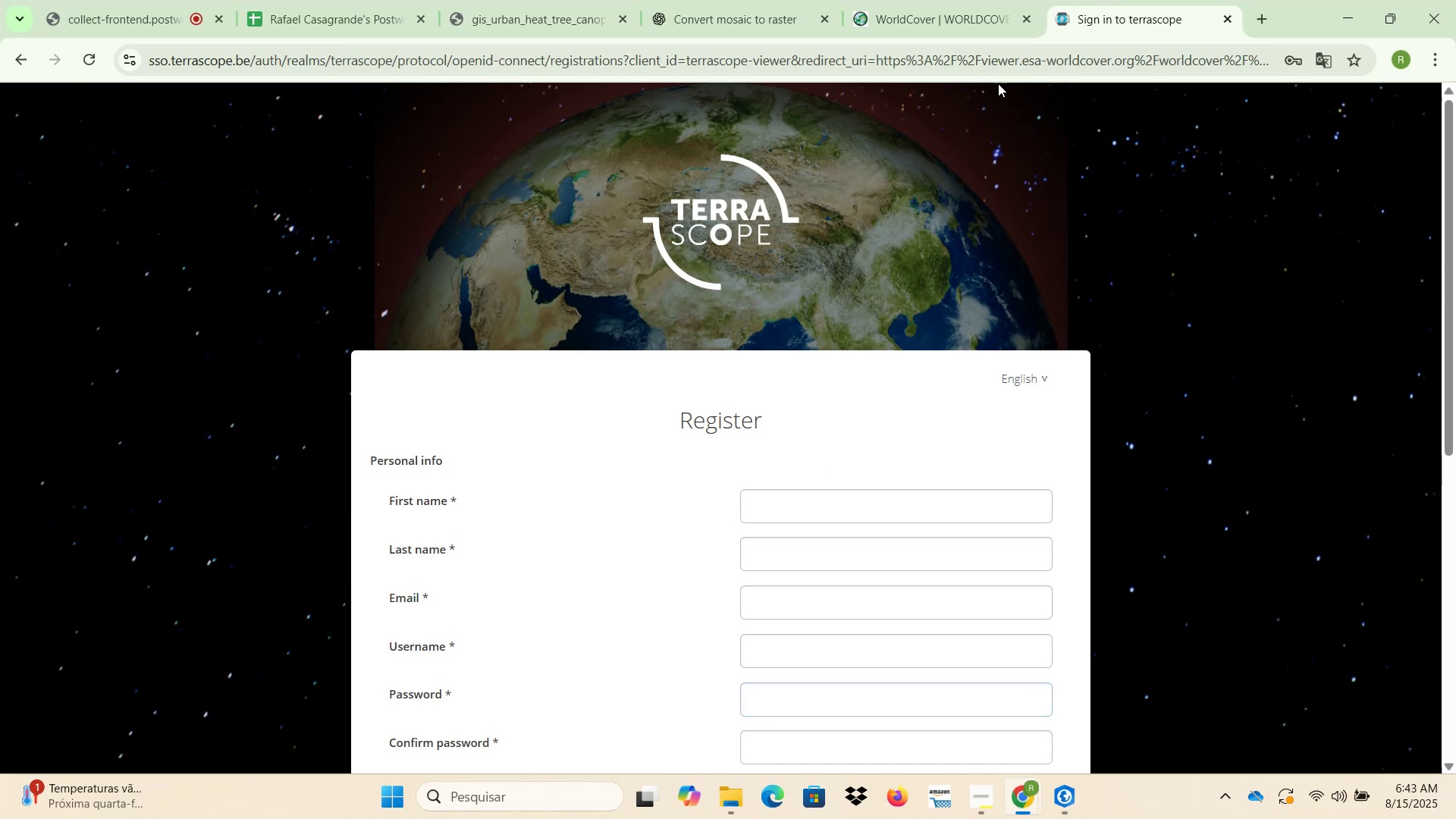 
left_click([977, 0])
 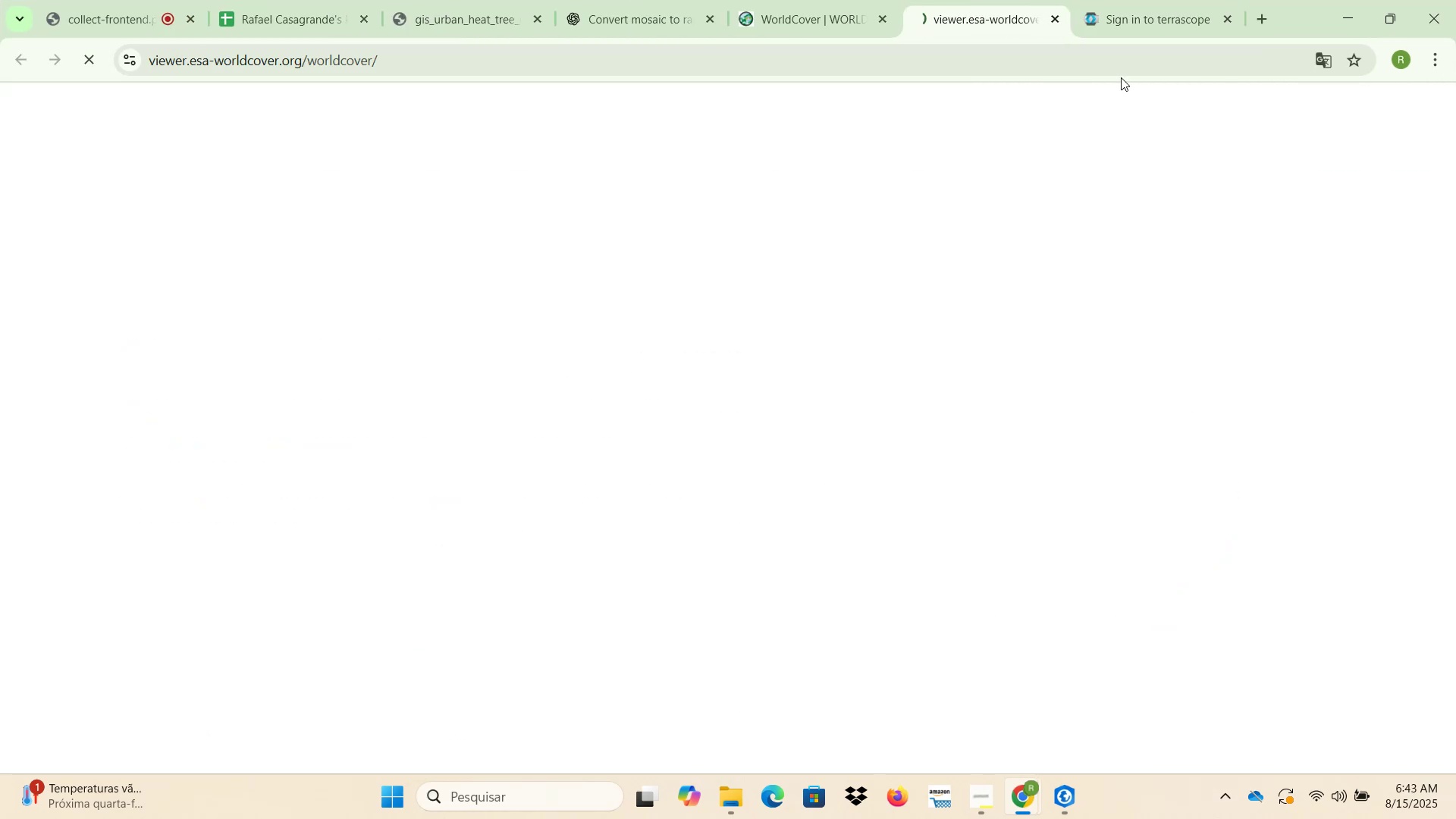 
left_click([1221, 21])
 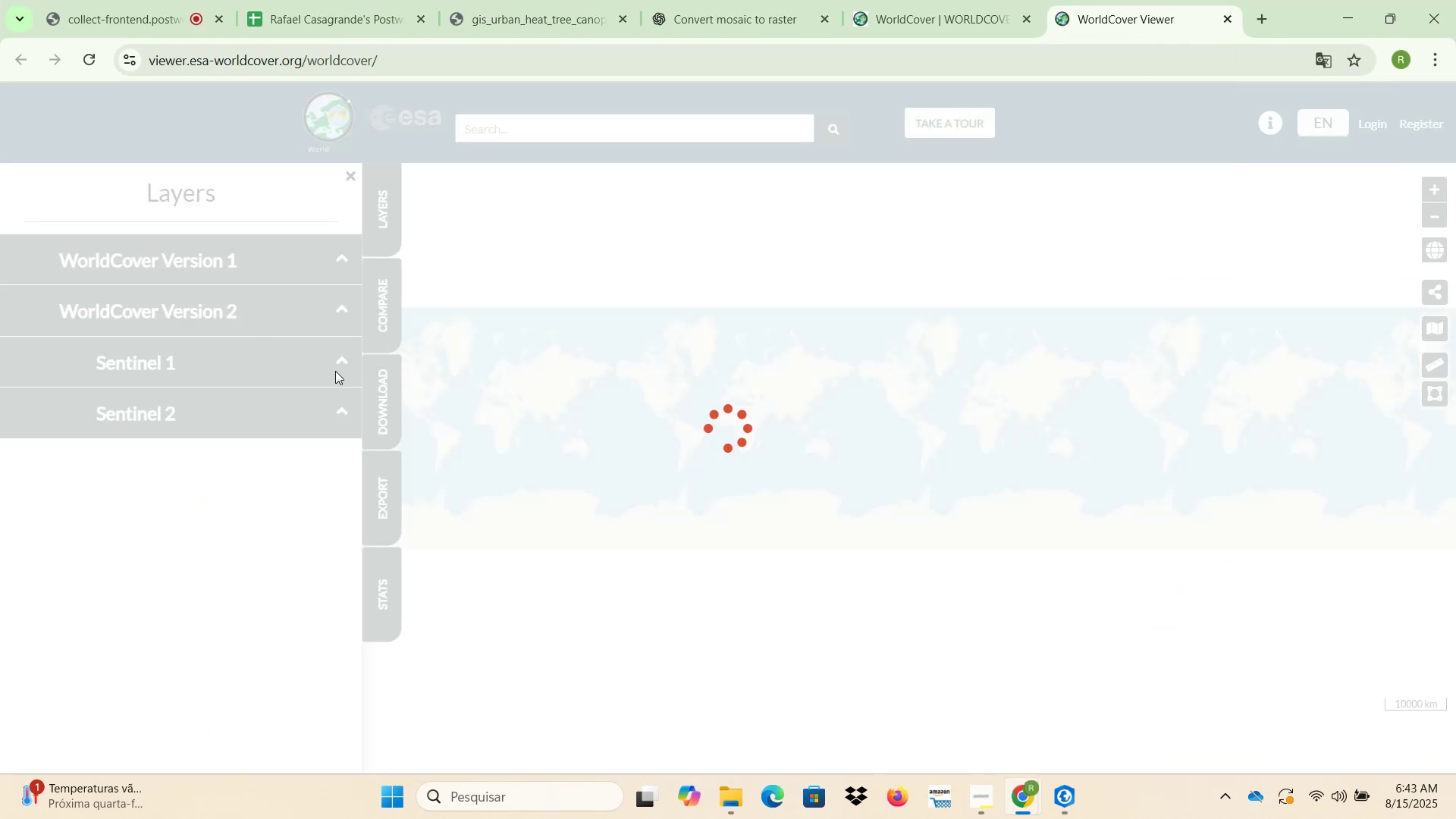 
mouse_move([381, 385])
 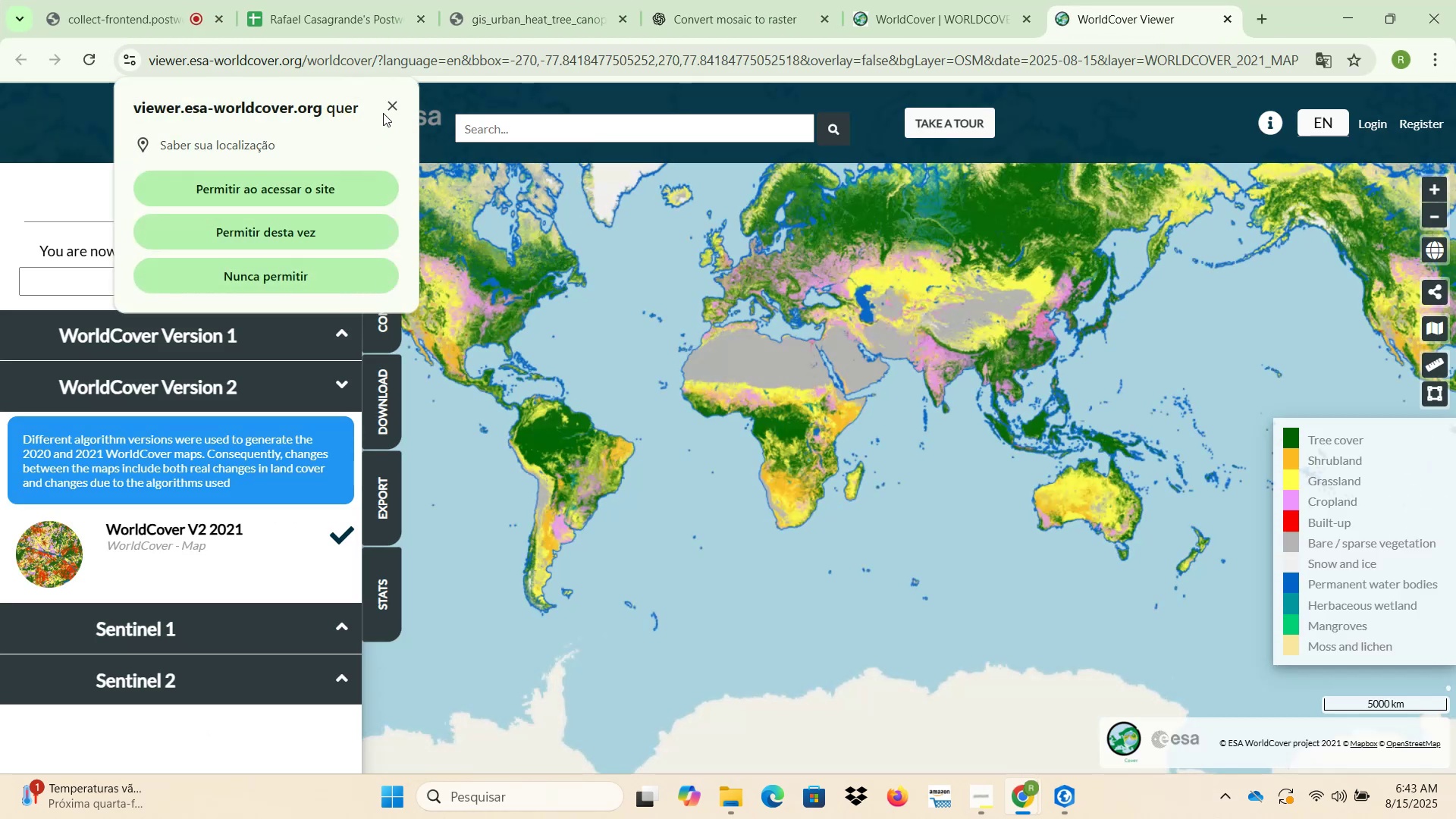 
left_click([392, 105])
 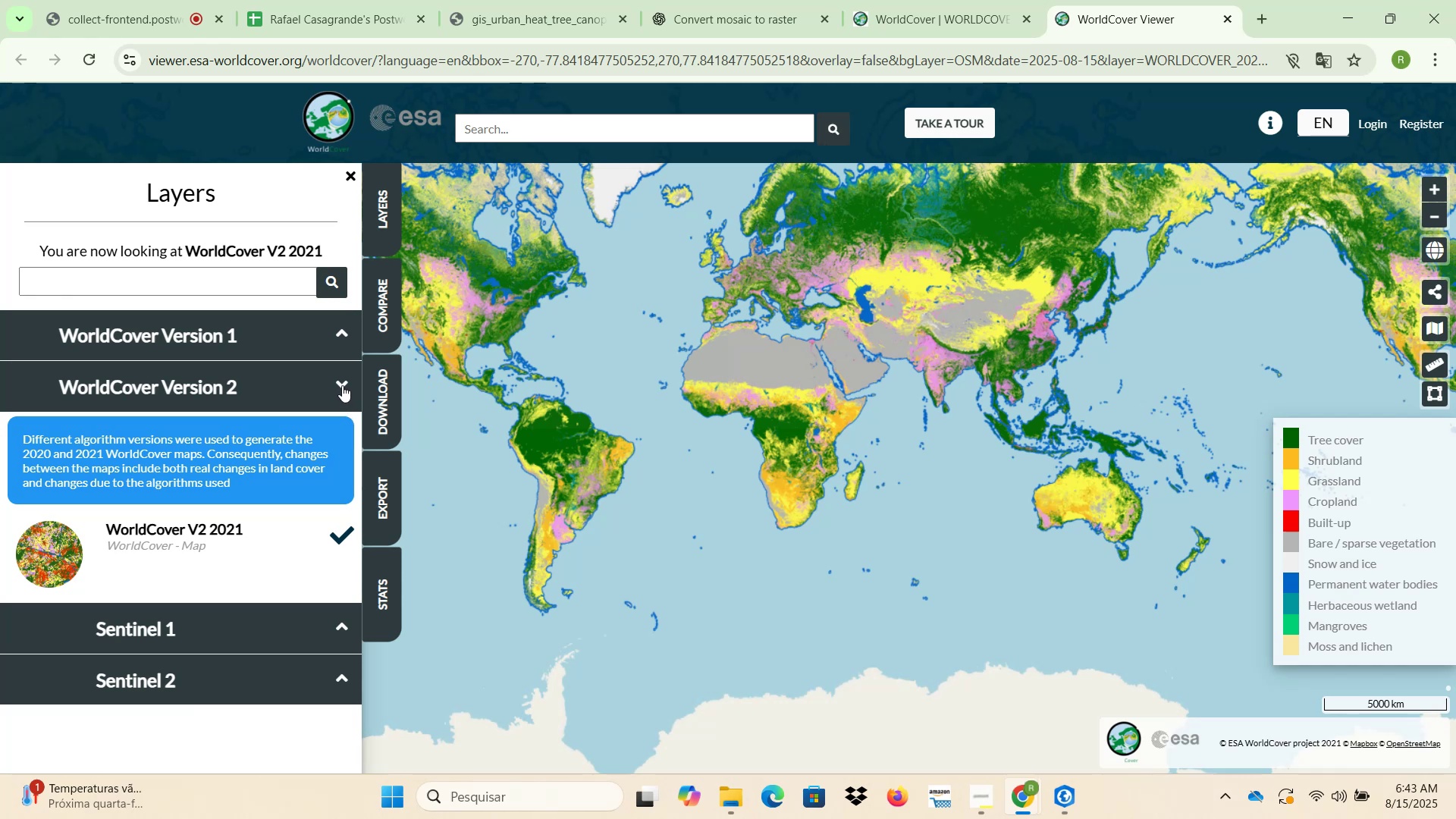 
left_click([342, 385])
 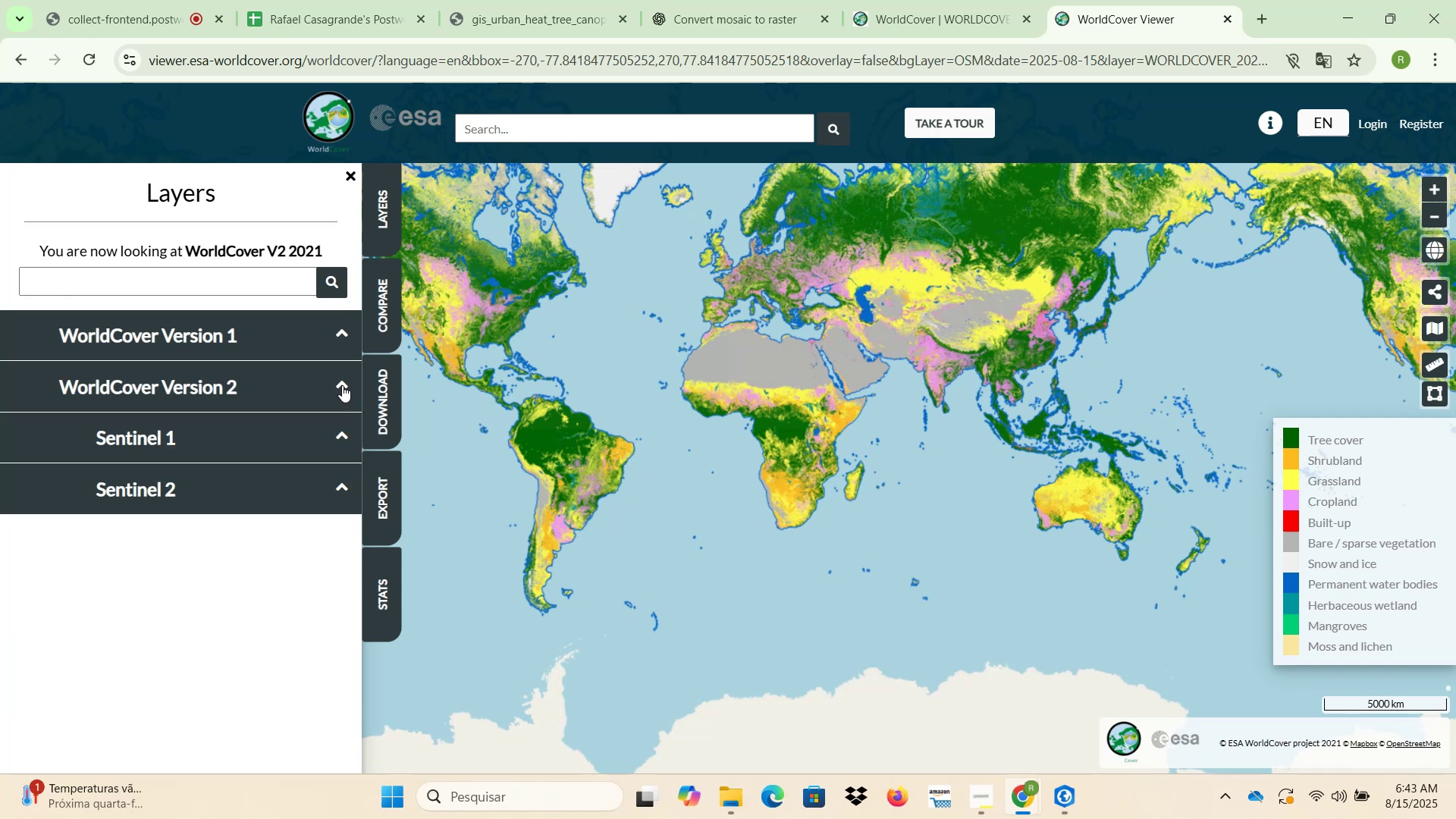 
left_click([342, 385])
 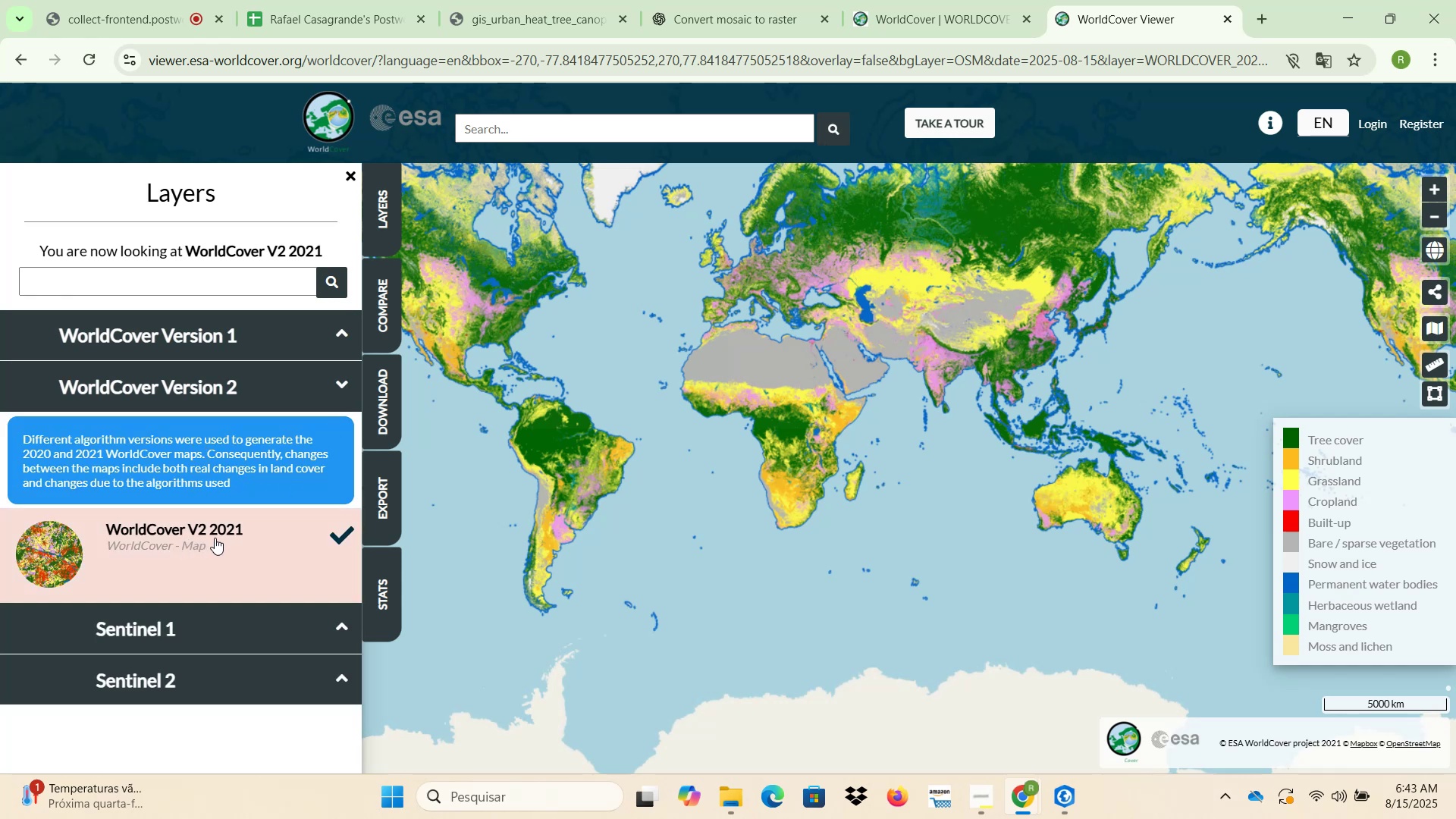 
wait(8.78)
 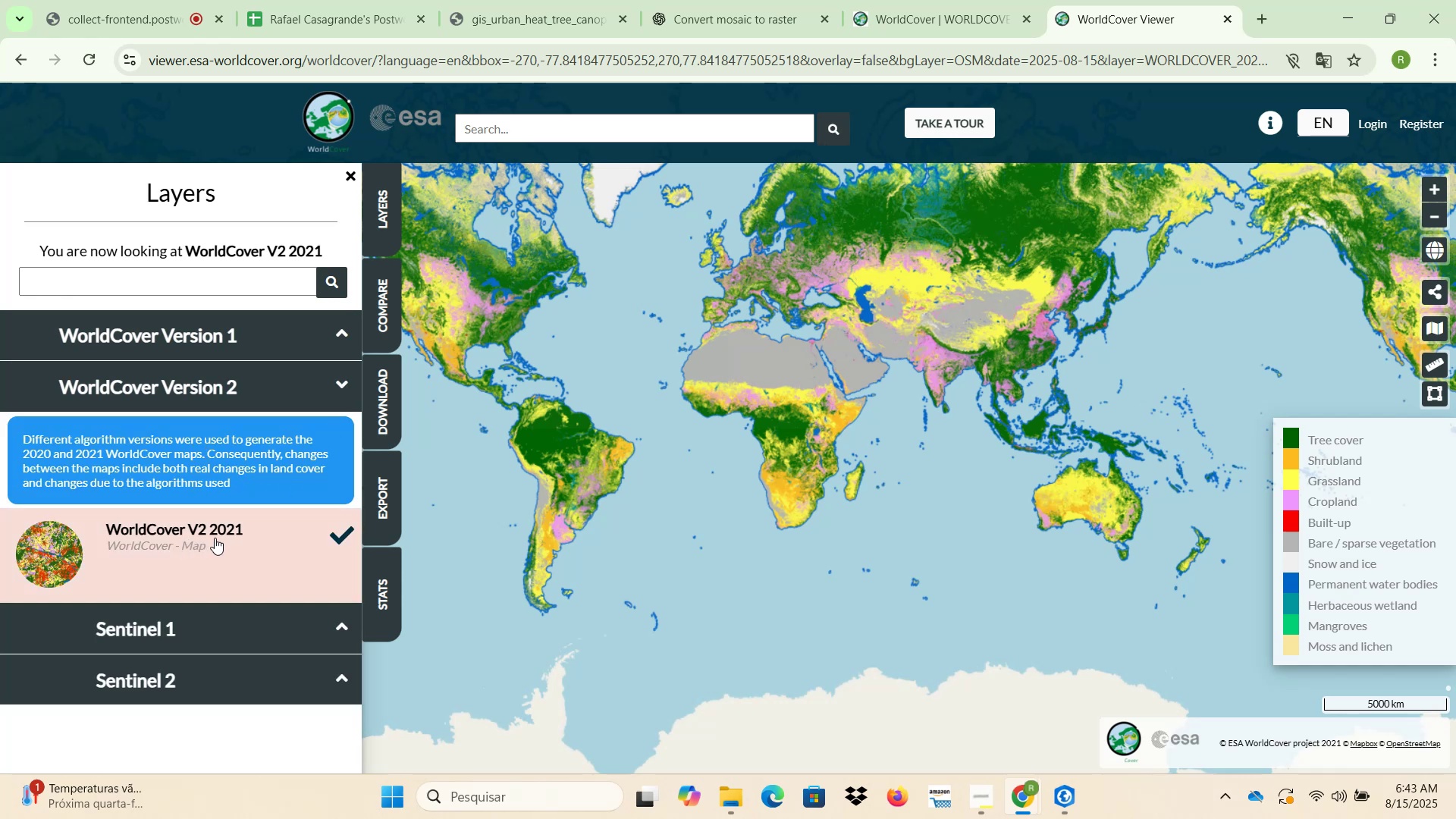 
left_click([1134, 422])
 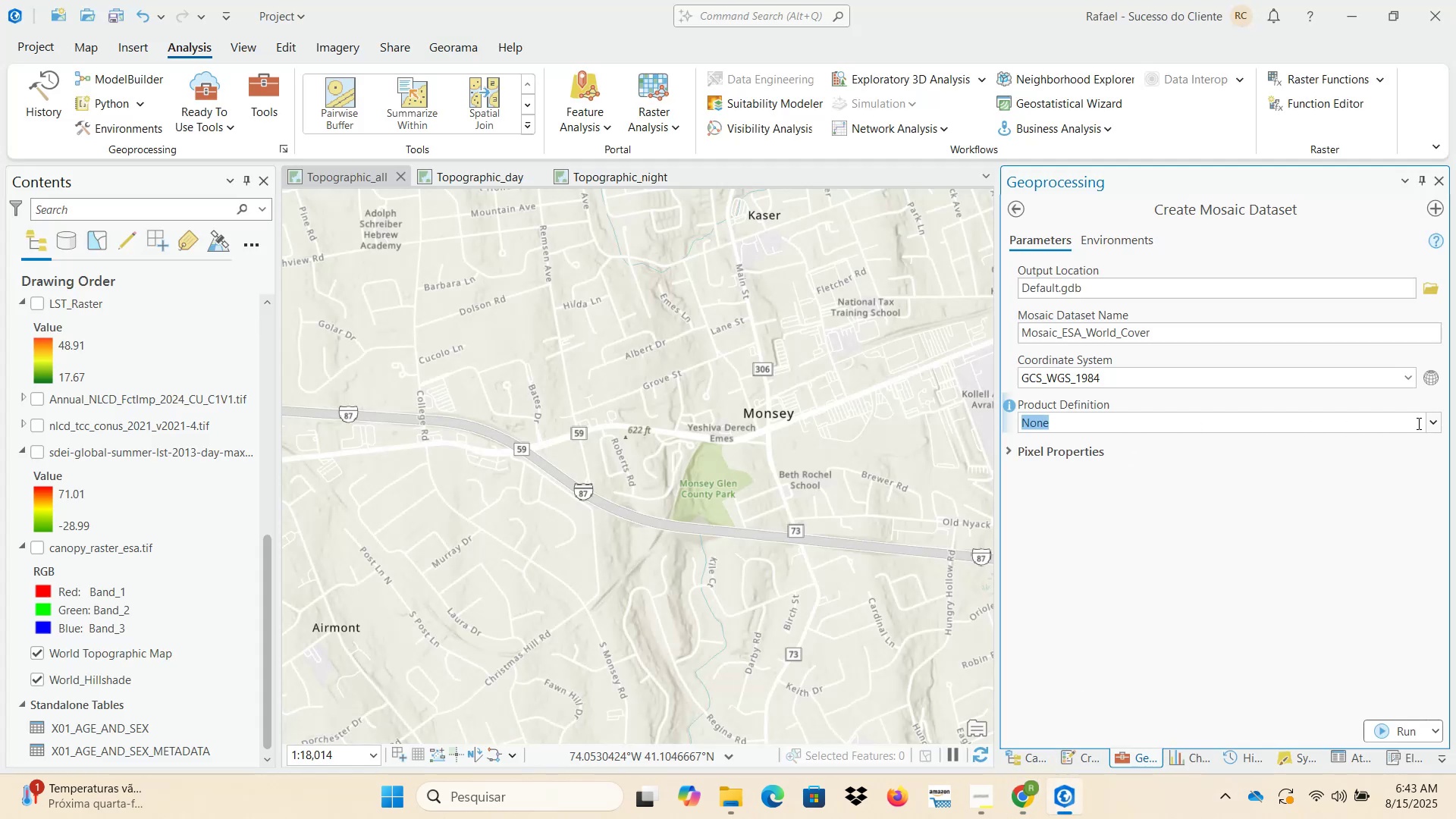 
left_click([1429, 423])
 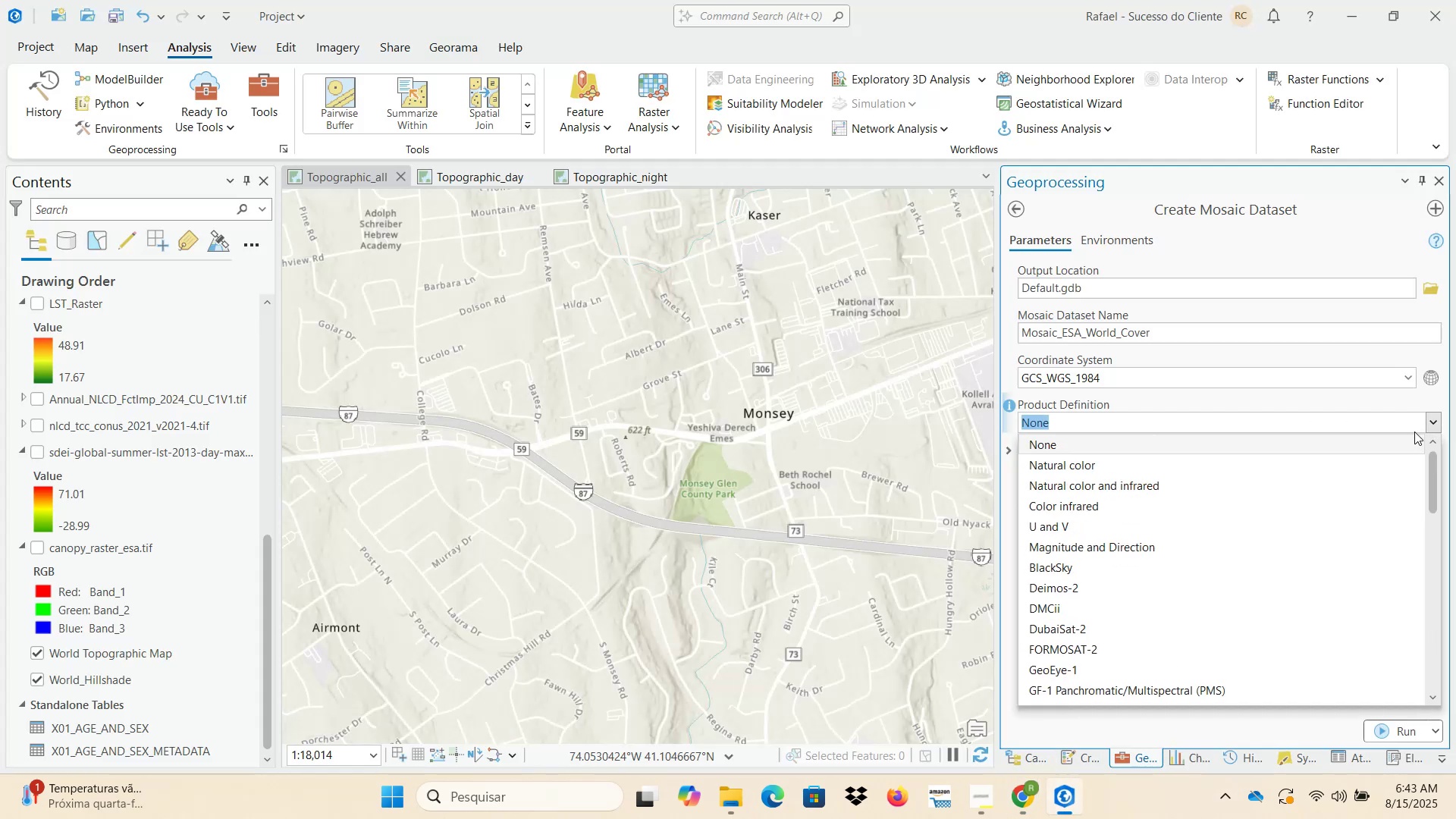 
scroll: coordinate [1165, 557], scroll_direction: down, amount: 18.0
 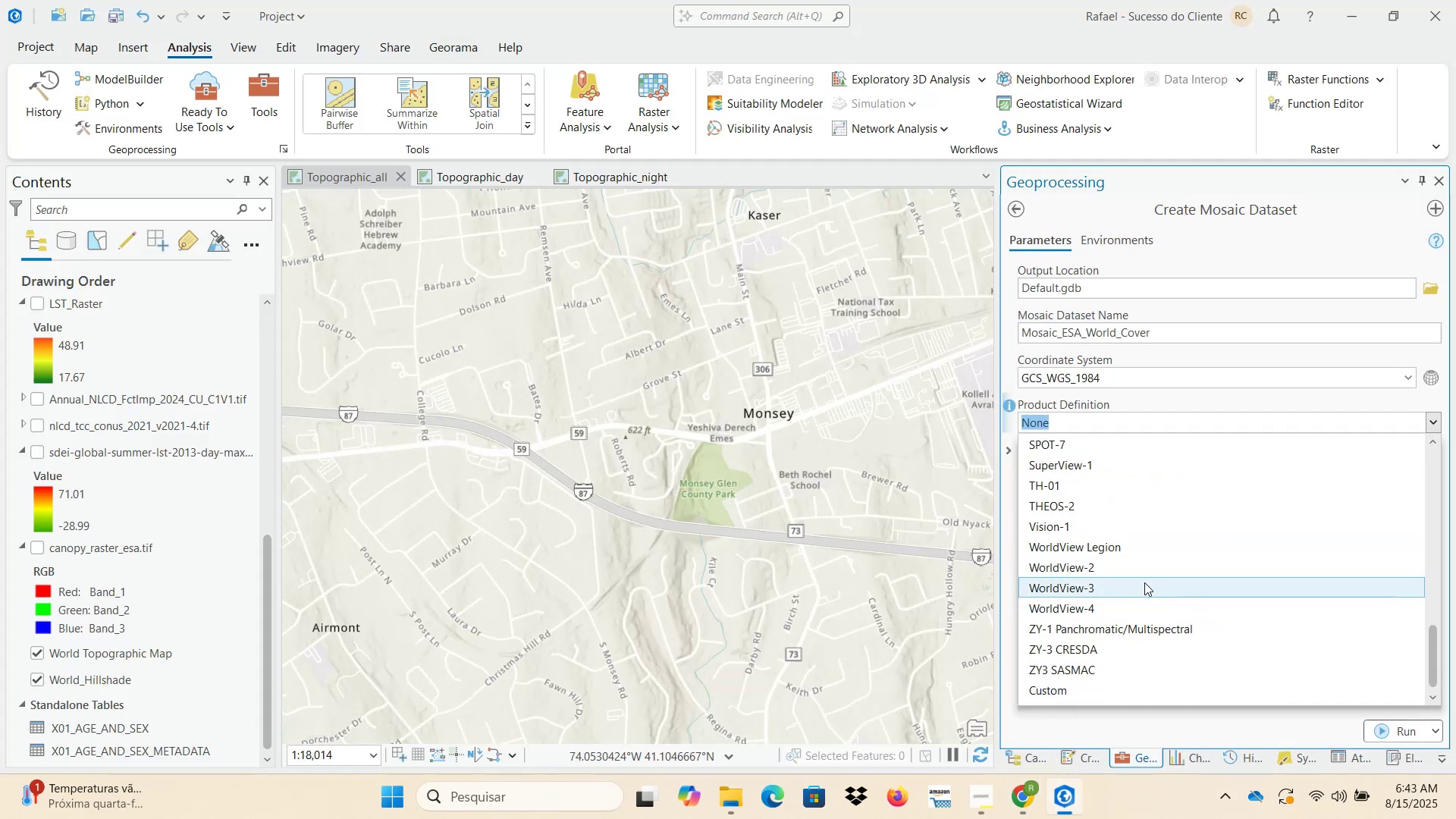 
left_click([1131, 569])
 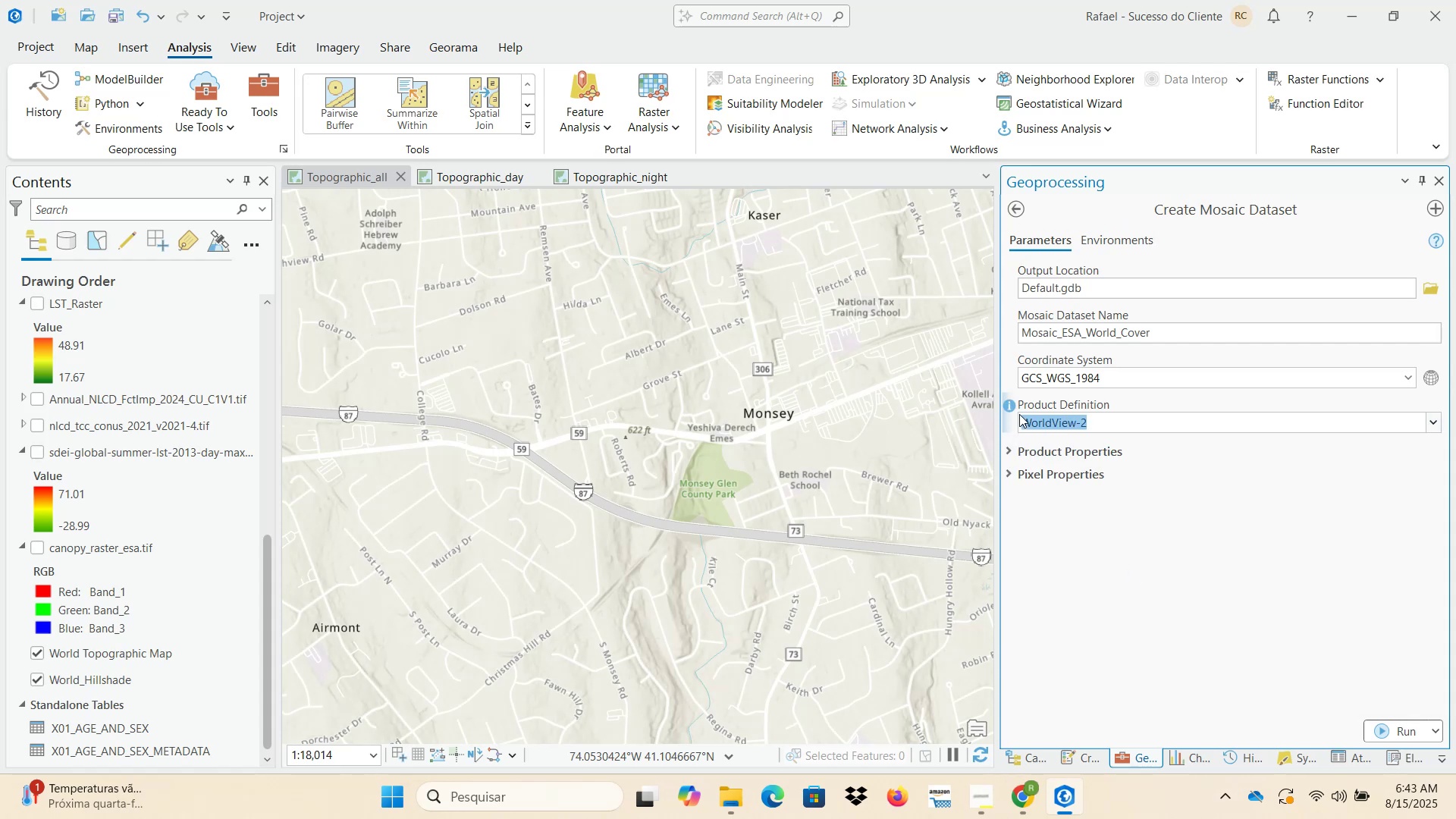 
mouse_move([989, 410])
 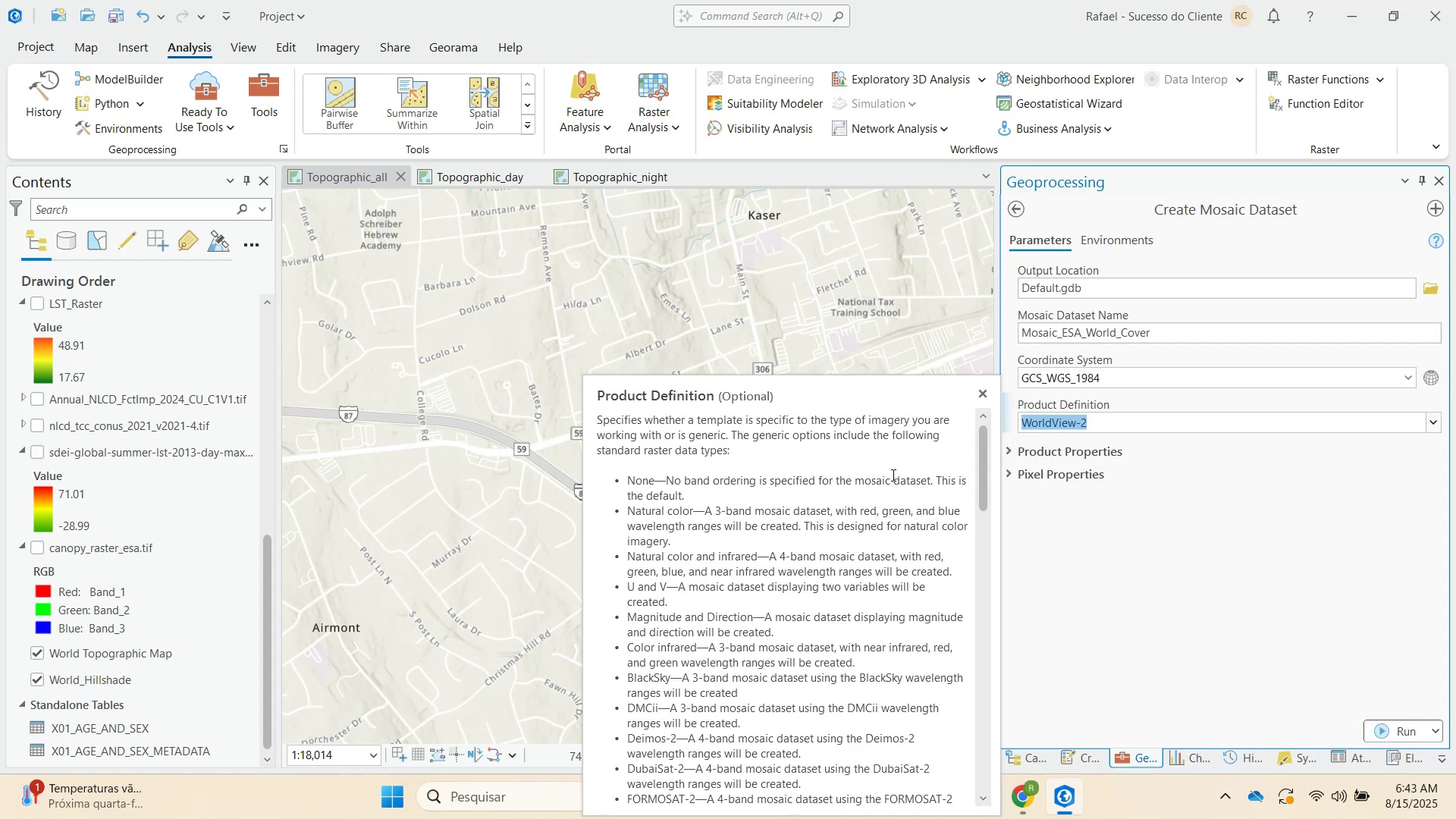 
scroll: coordinate [792, 661], scroll_direction: down, amount: 41.0
 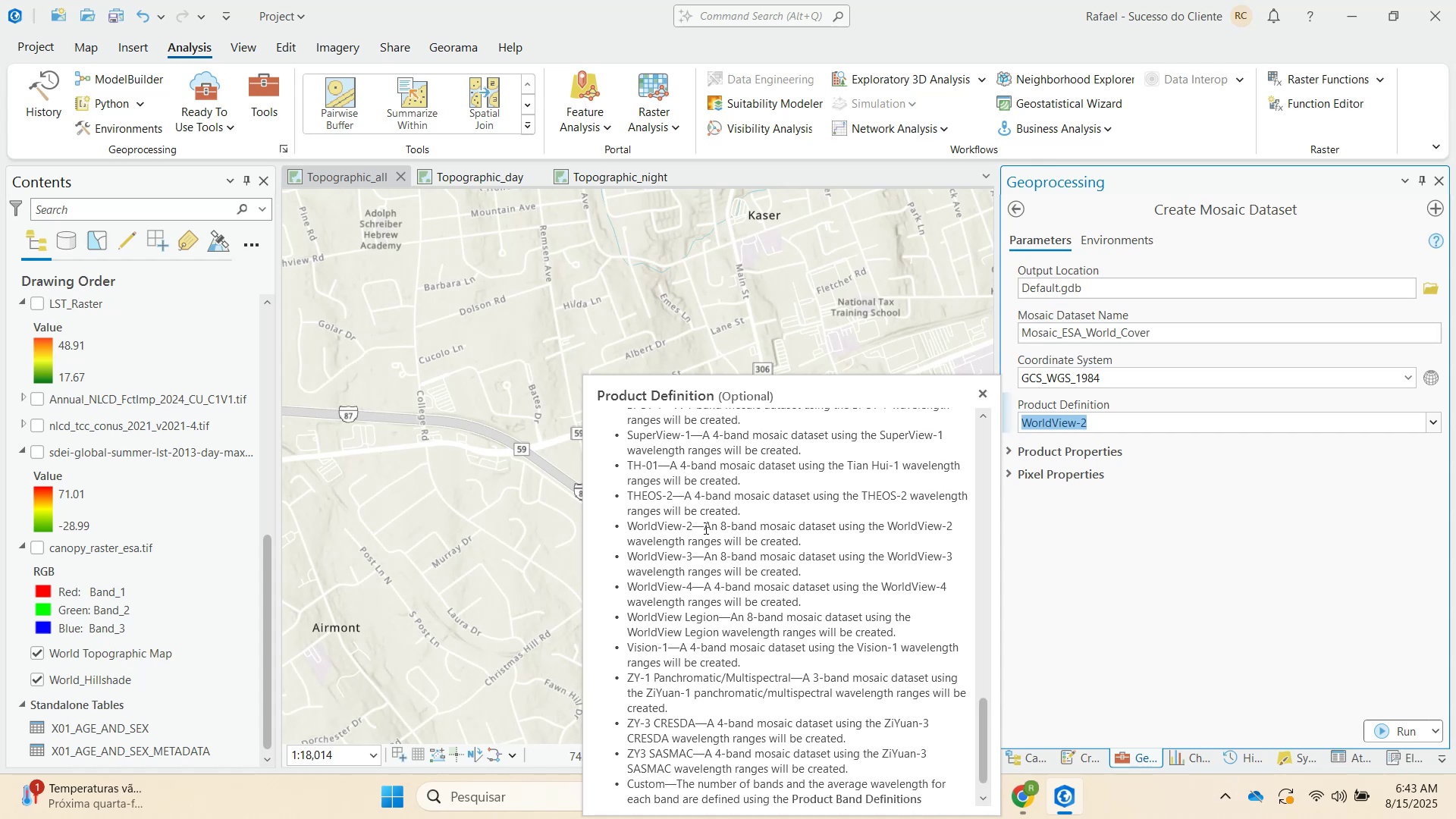 
wait(10.17)
 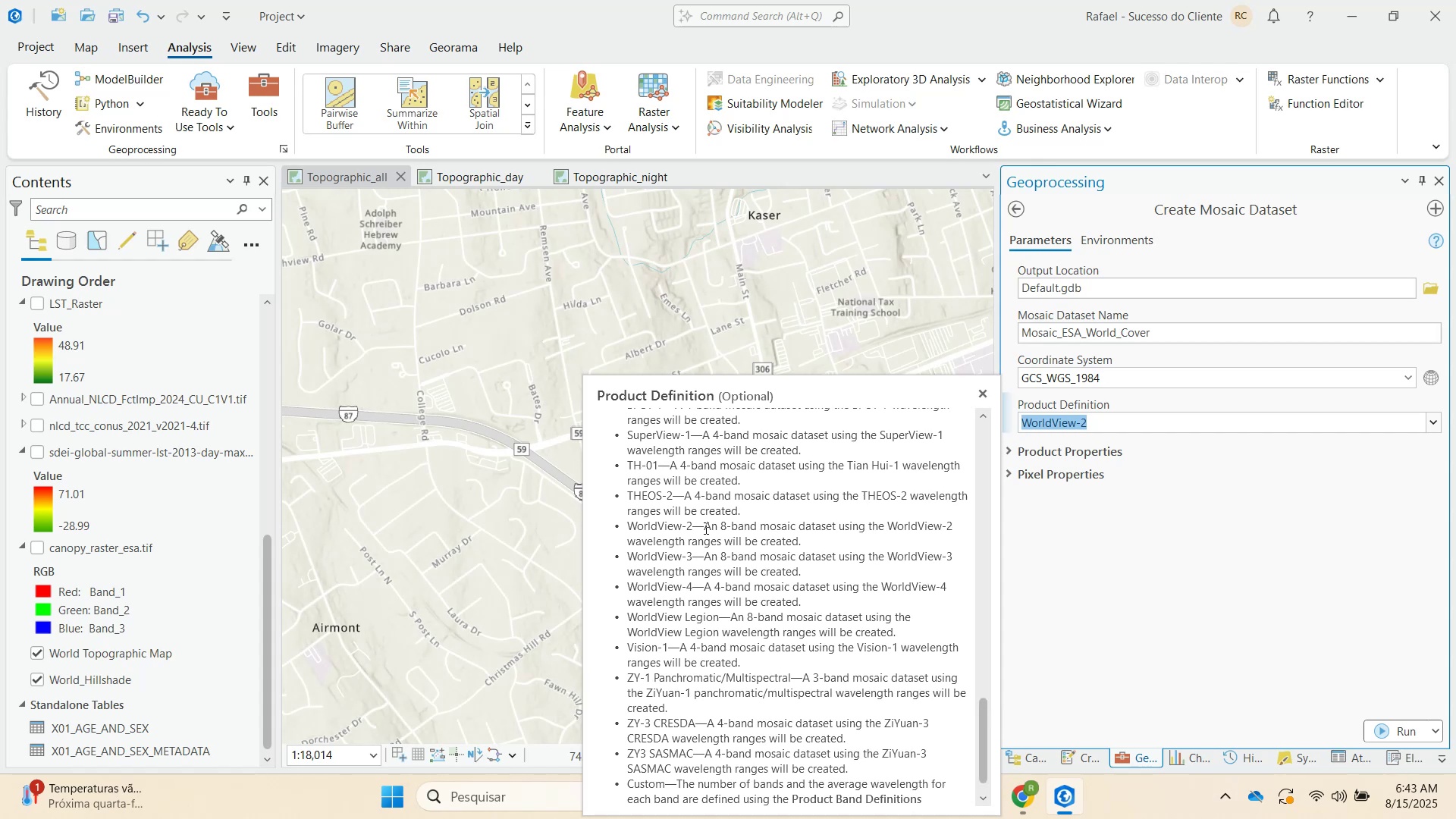 
left_click_drag(start_coordinate=[694, 522], to_coordinate=[629, 522])
 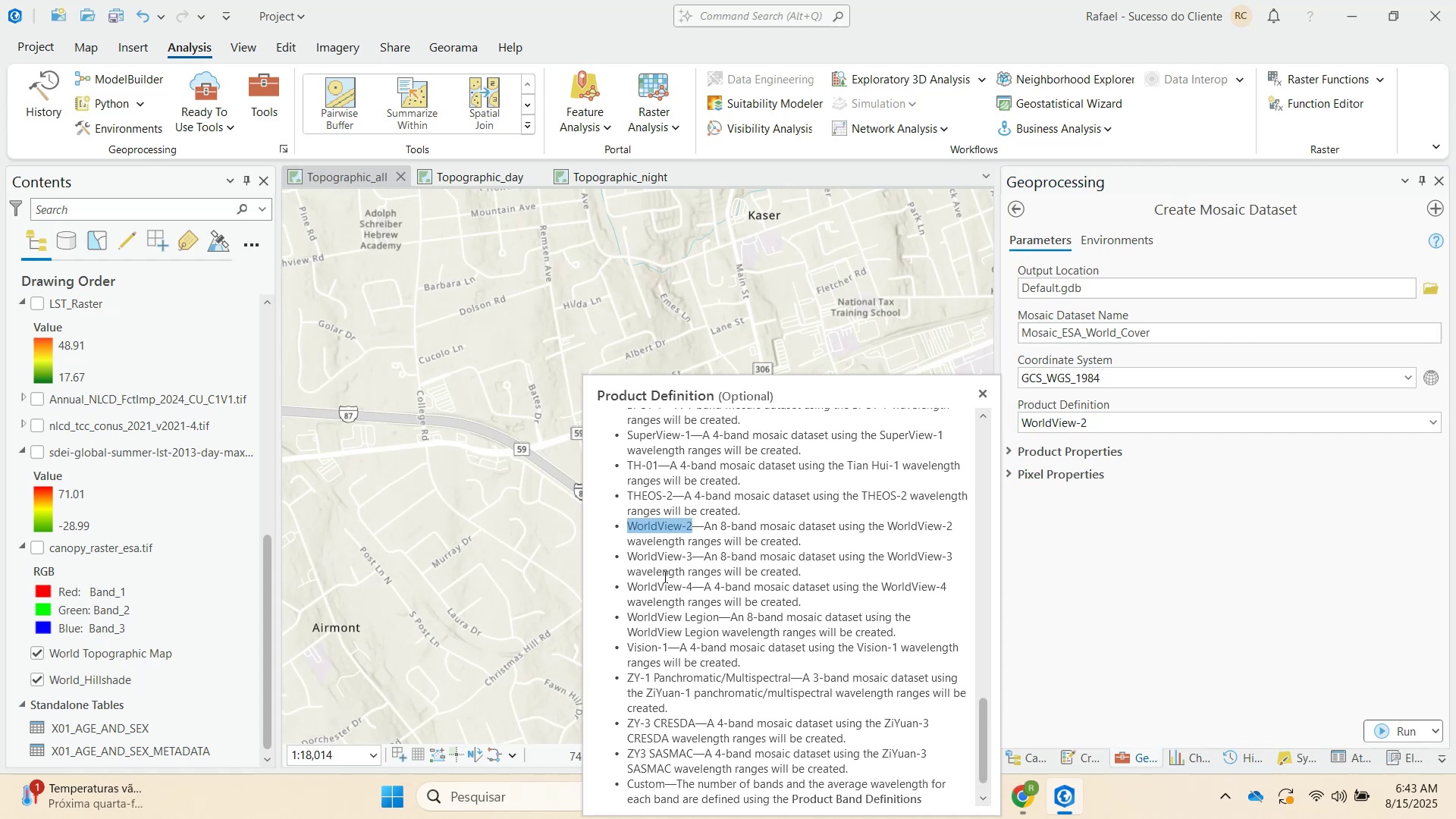 
key(Control+ControlLeft)
 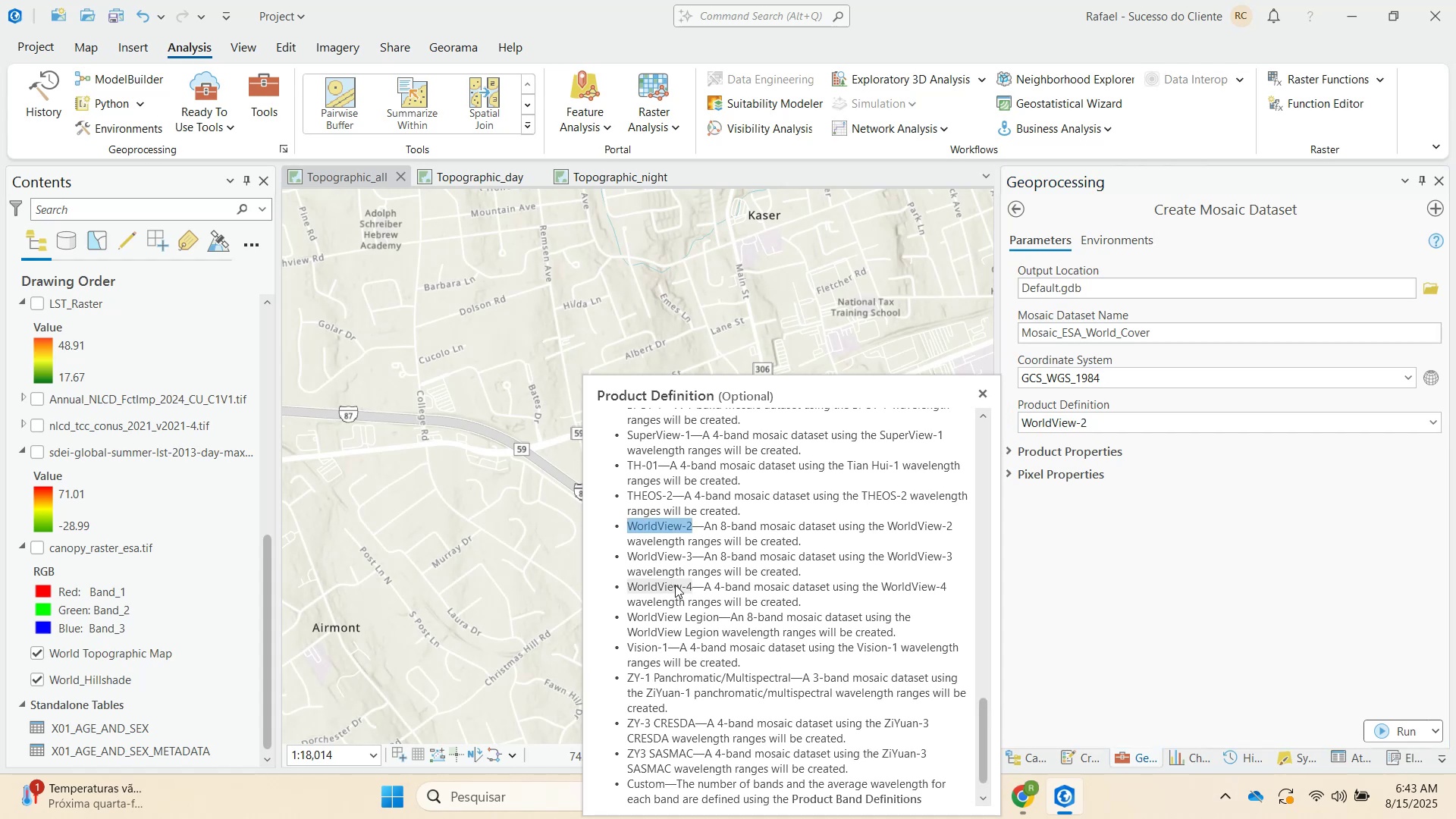 
key(Control+C)
 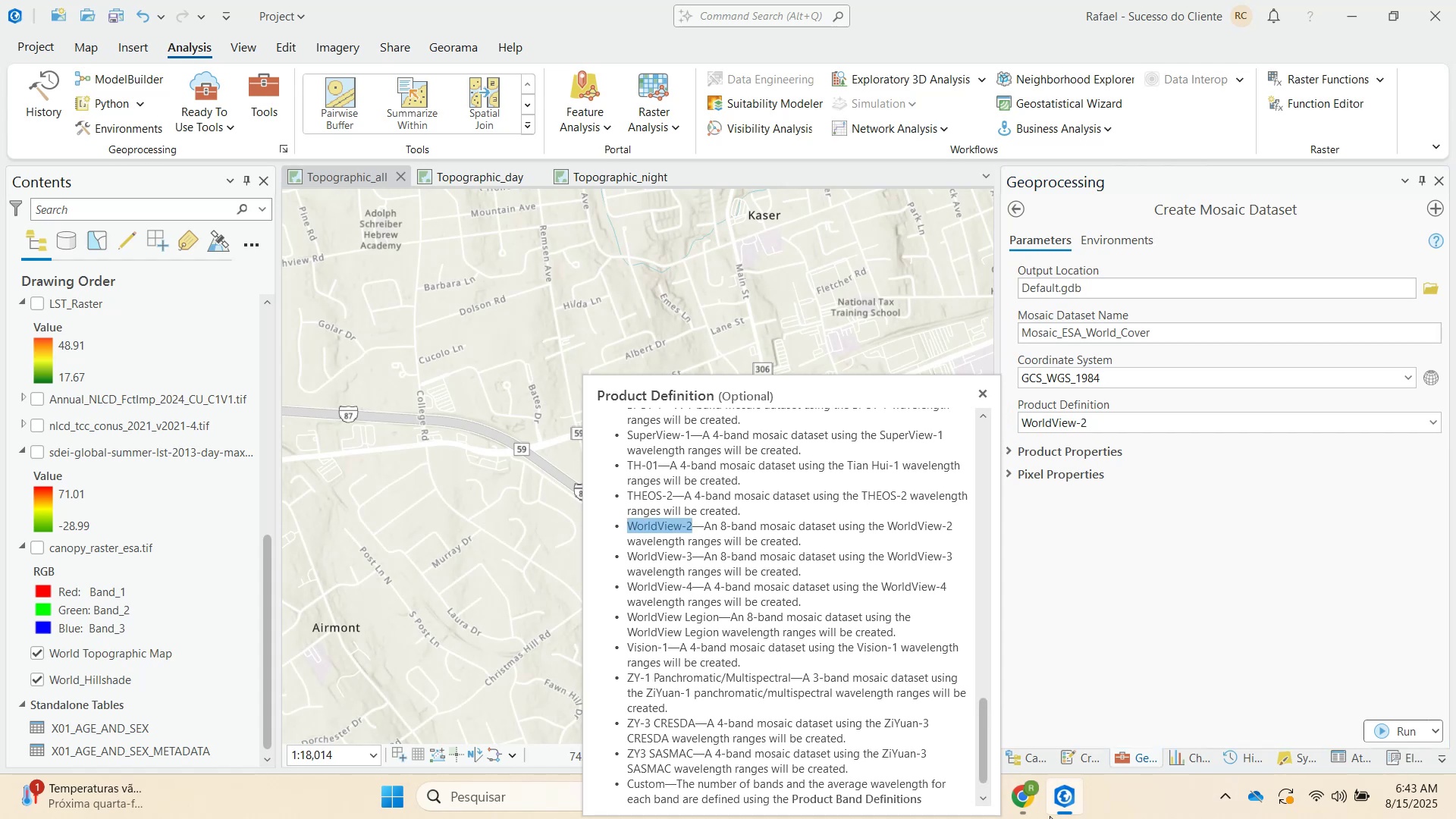 
left_click([1032, 804])
 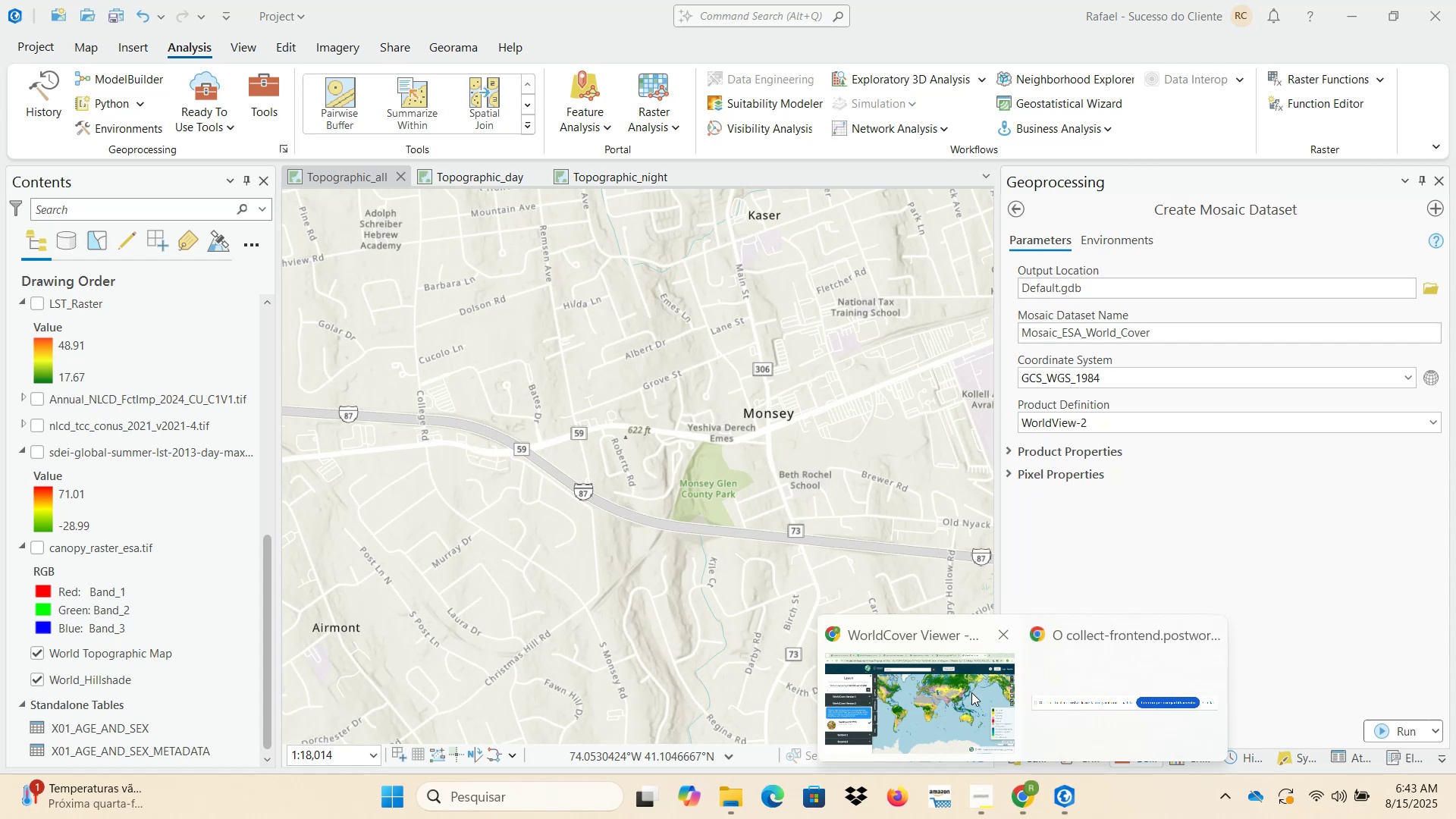 
left_click([969, 690])
 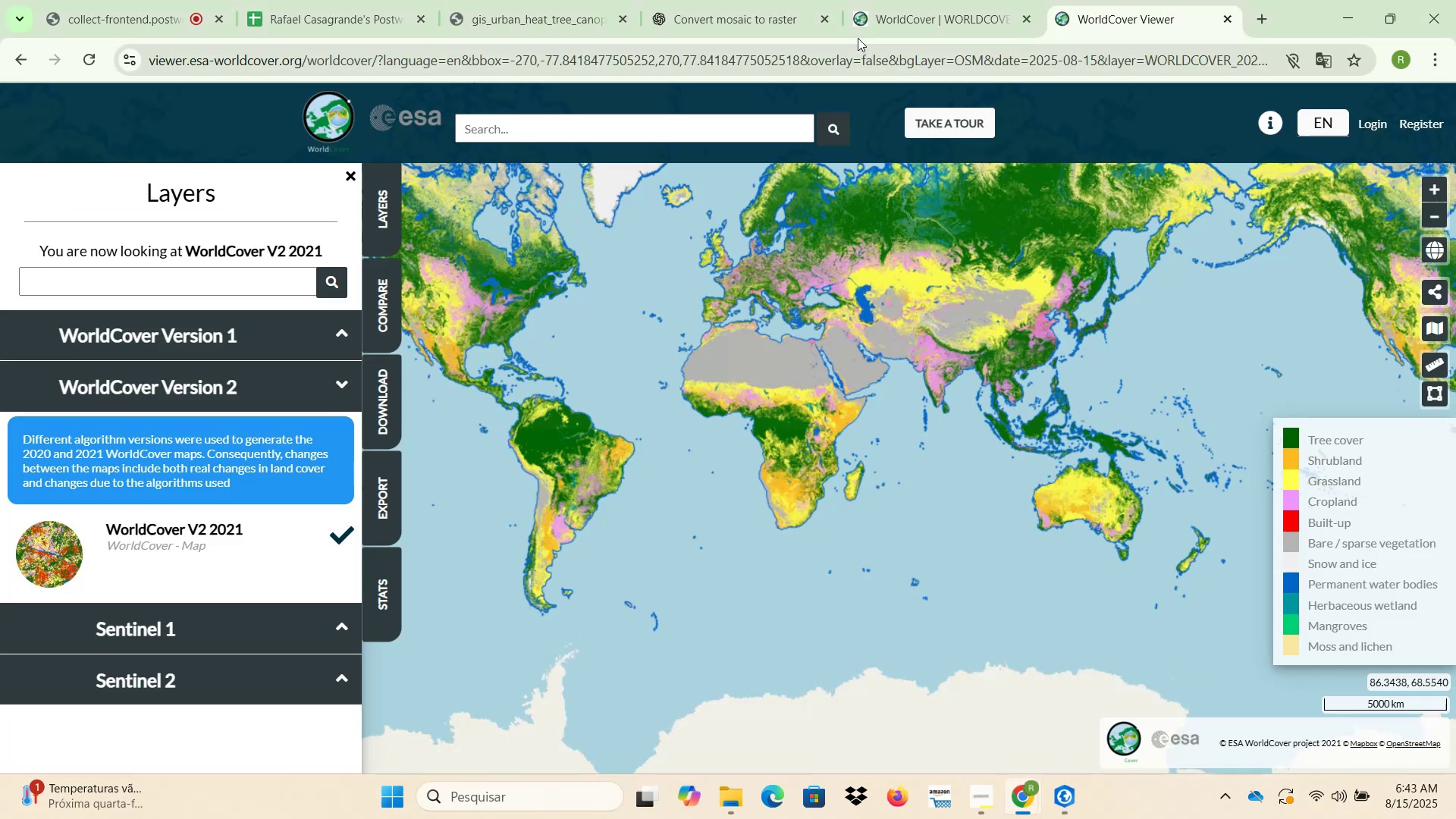 
left_click([670, 0])
 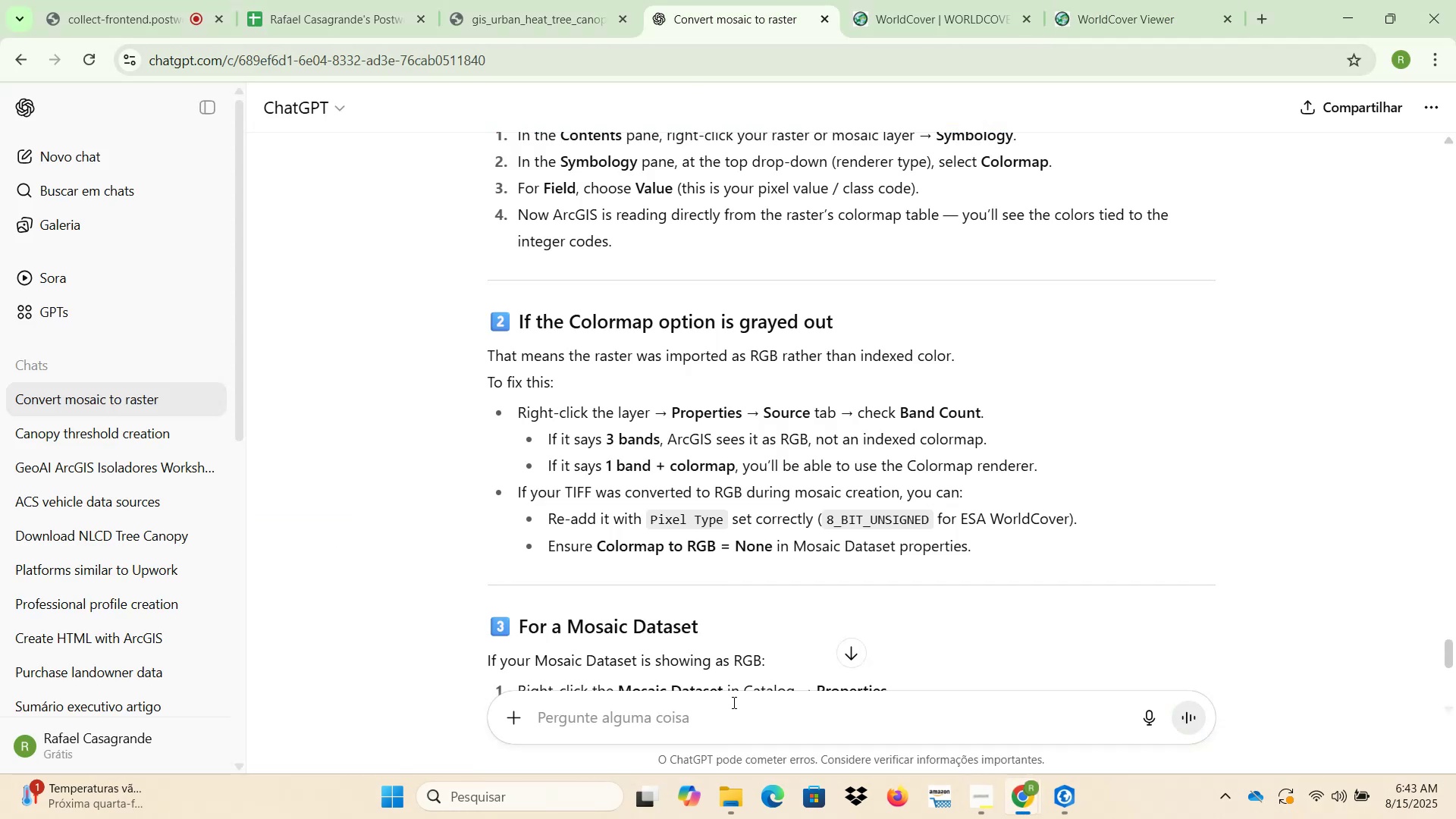 
left_click([718, 725])
 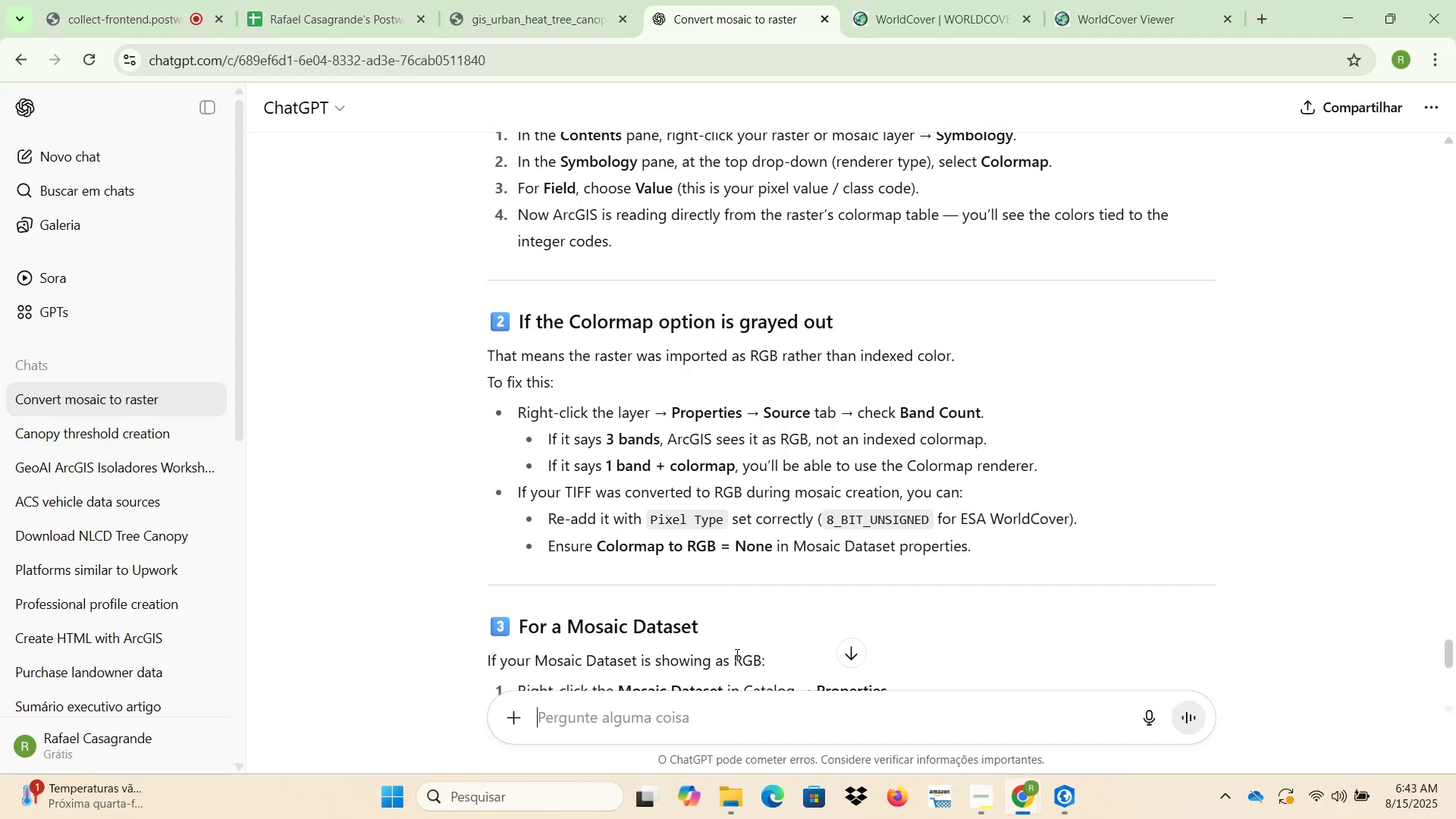 
type(what is )
 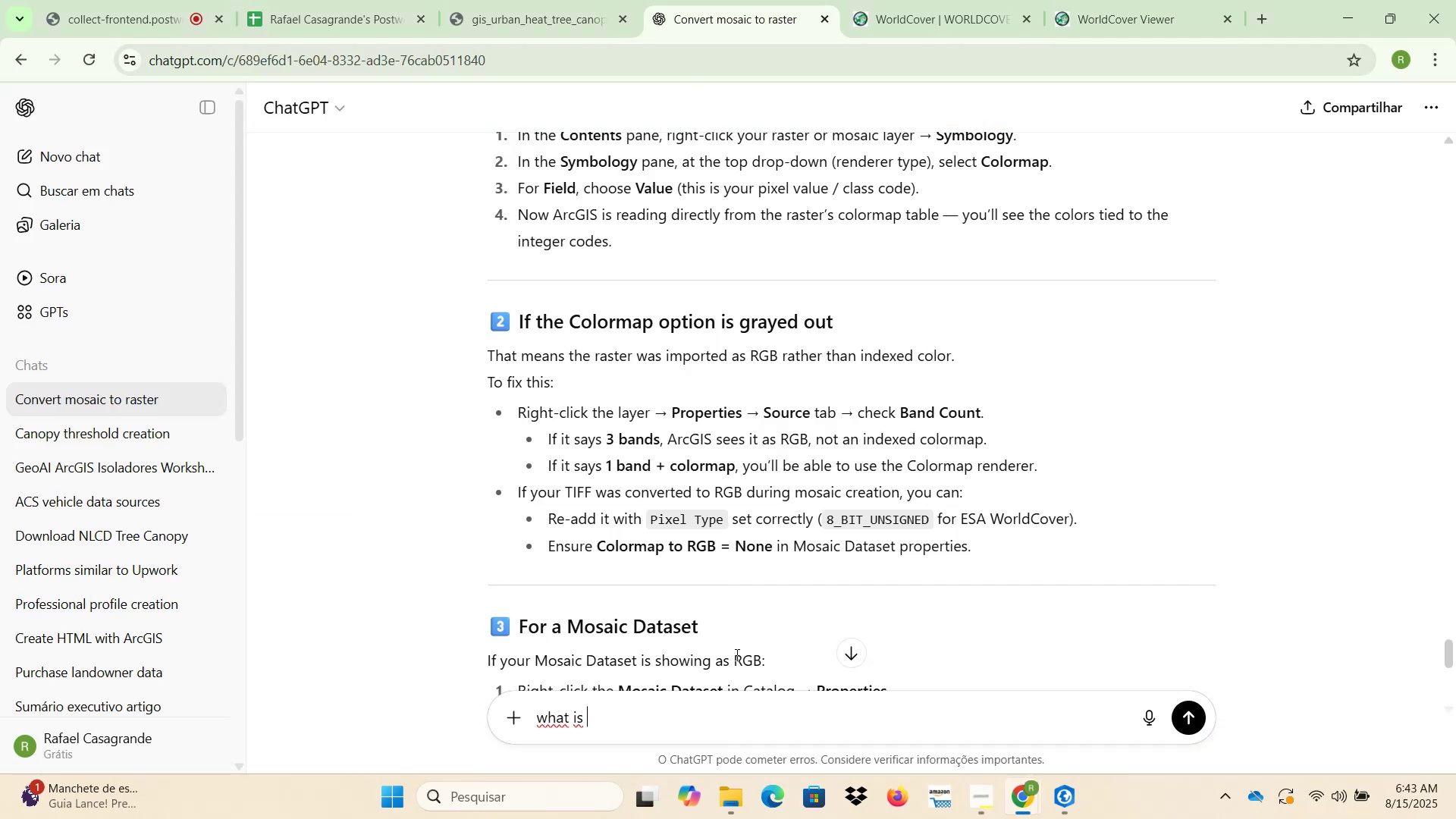 
key(Control+ControlLeft)
 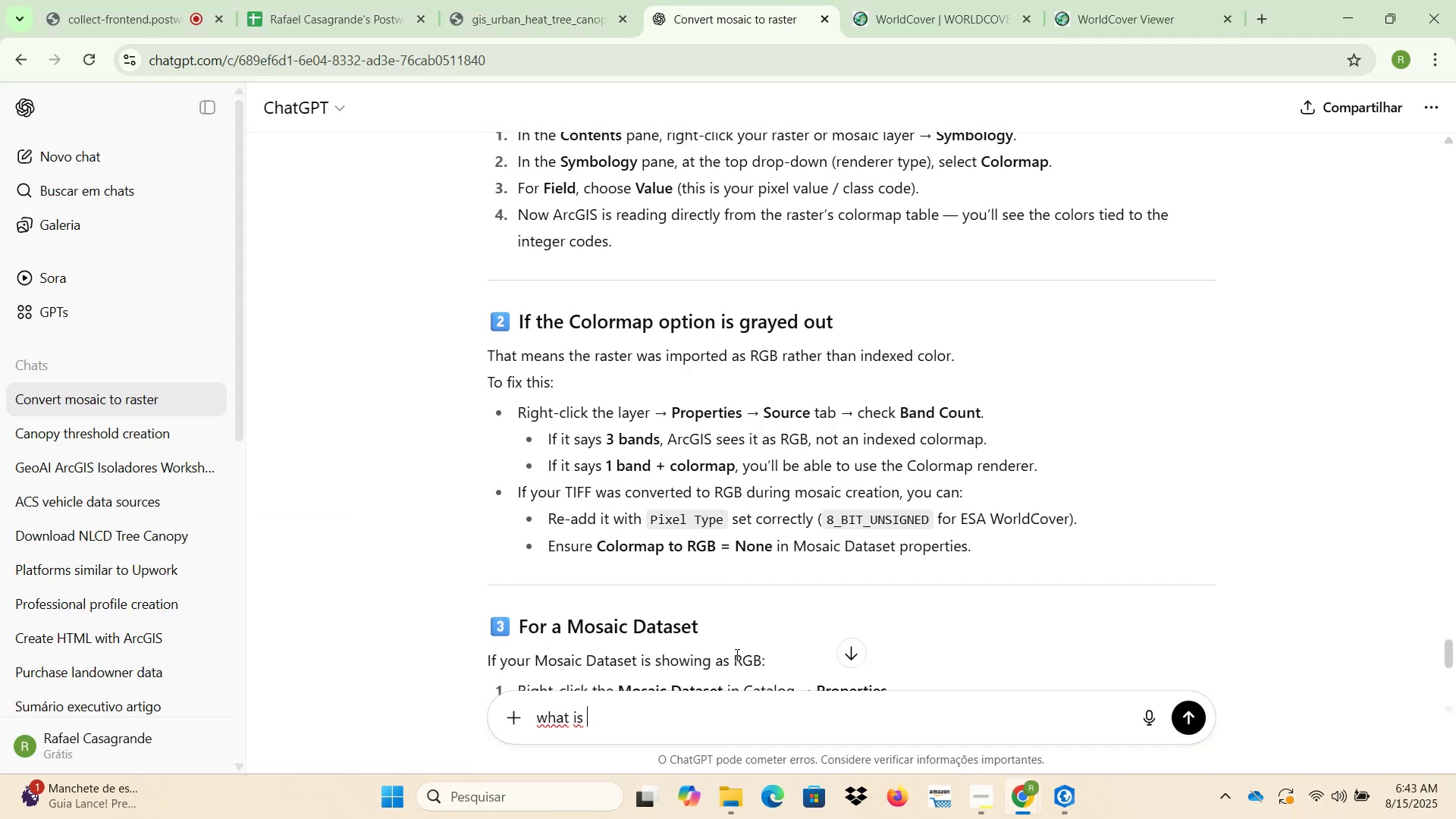 
key(Control+V)
 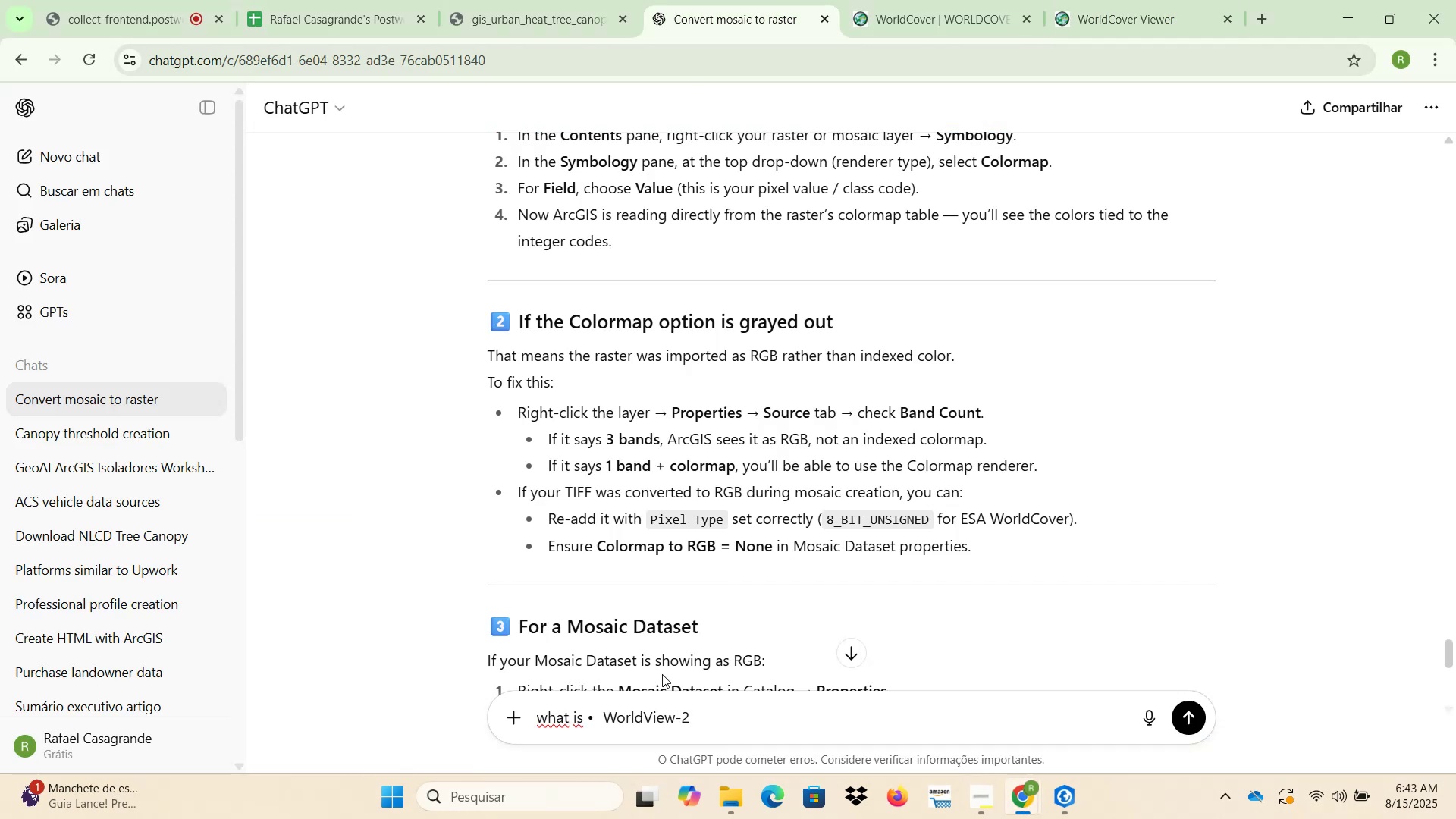 
left_click([602, 723])
 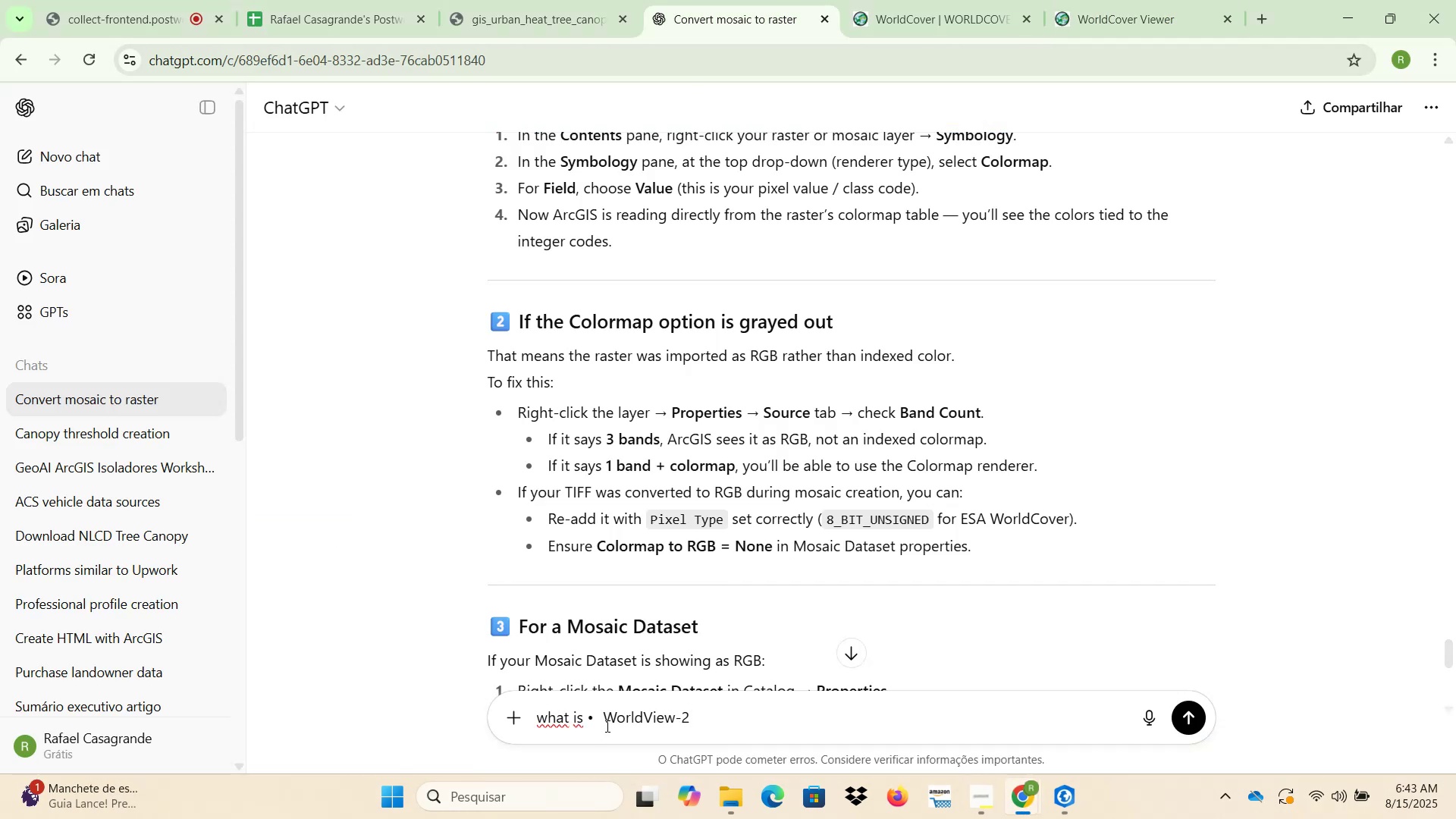 
key(Backspace)
key(Backspace)
key(Backspace)
type(  para)
key(Backspace)
key(Backspace)
key(Backspace)
key(Backspace)
key(Backspace)
 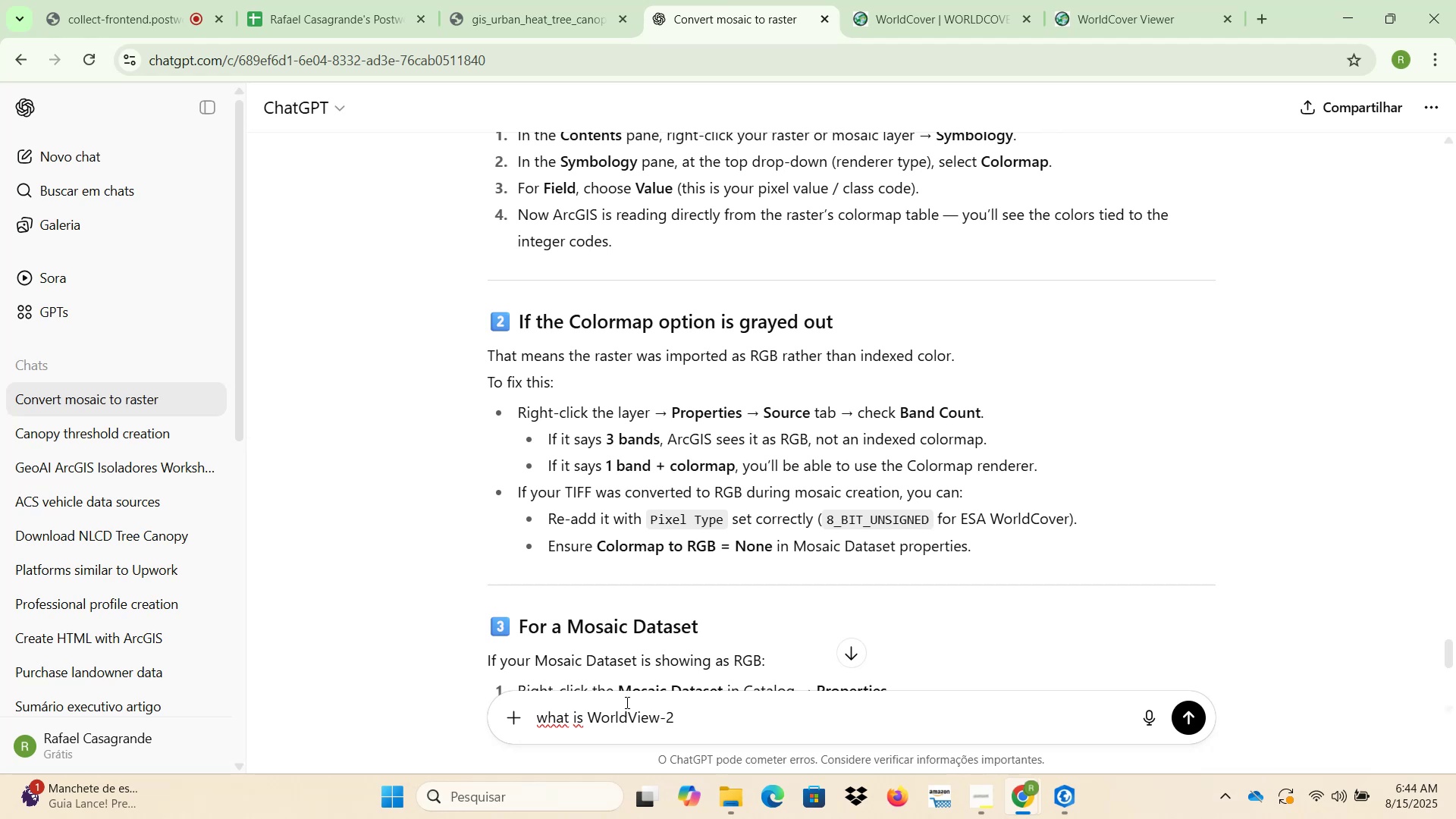 
key(Shift+Unknown)
 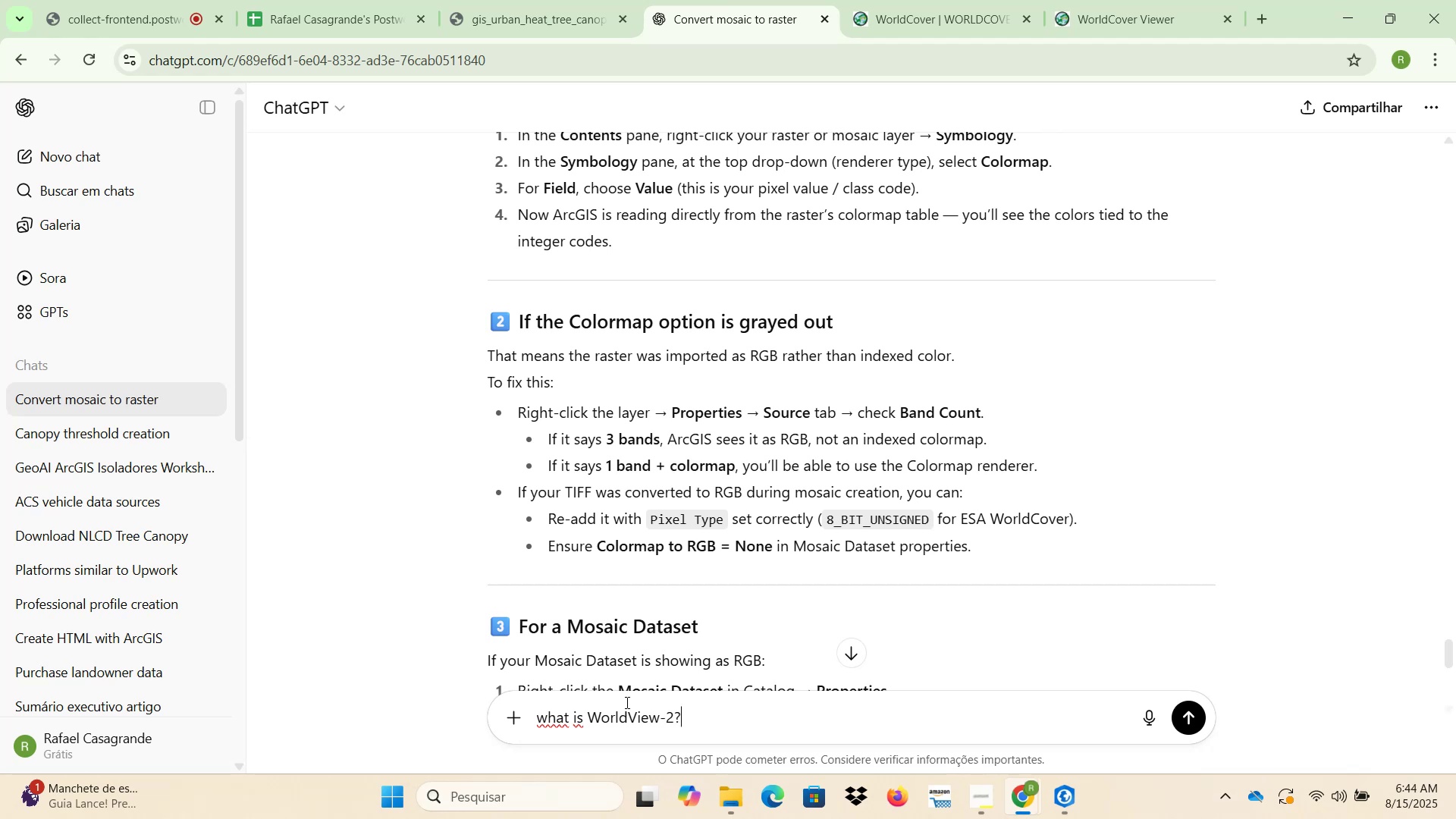 
key(Backspace)
type( specifiction)
 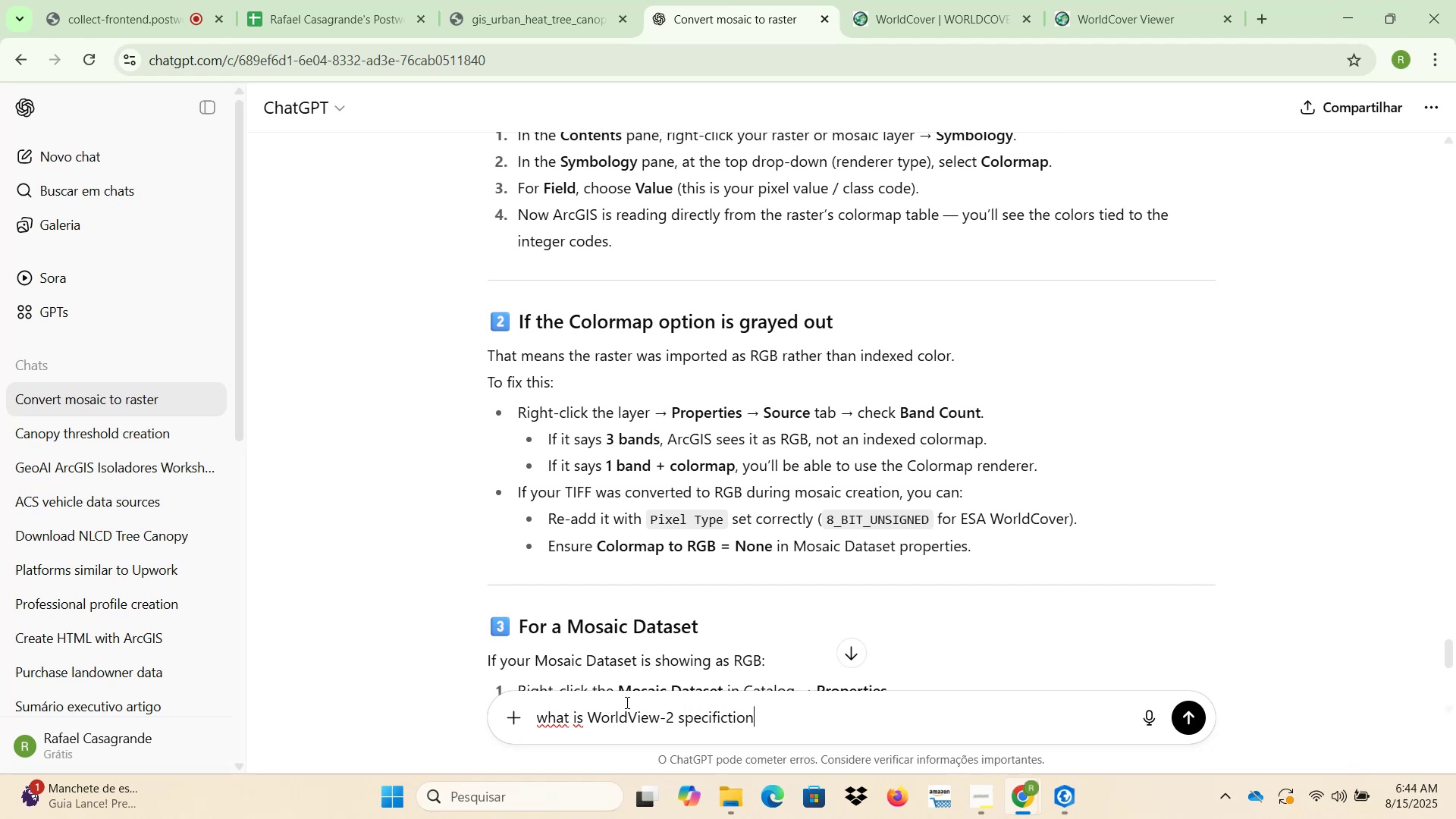 
key(Shift+Unknown)
 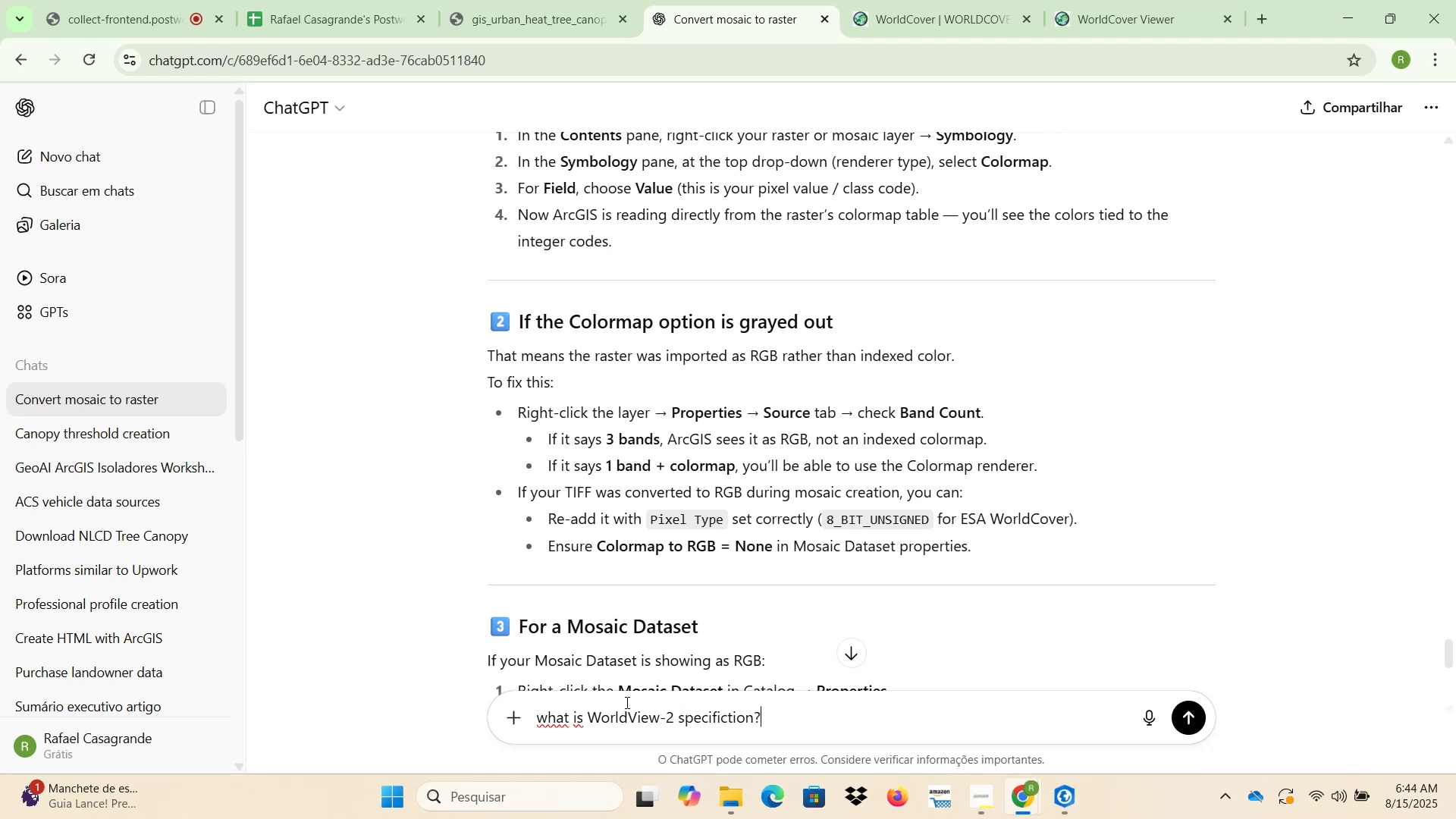 
hold_key(key=Backspace, duration=0.66)
 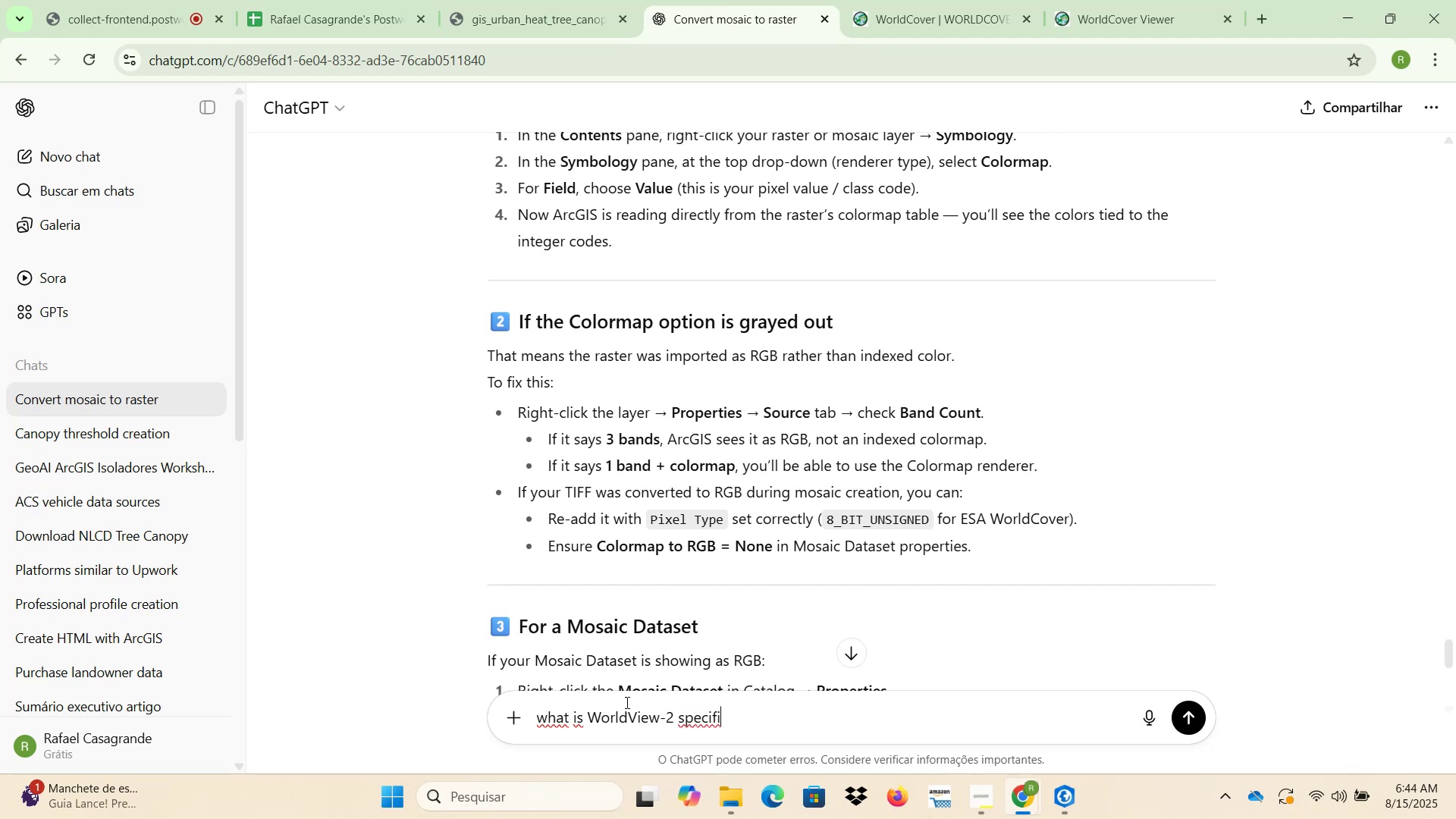 
type(cation)
 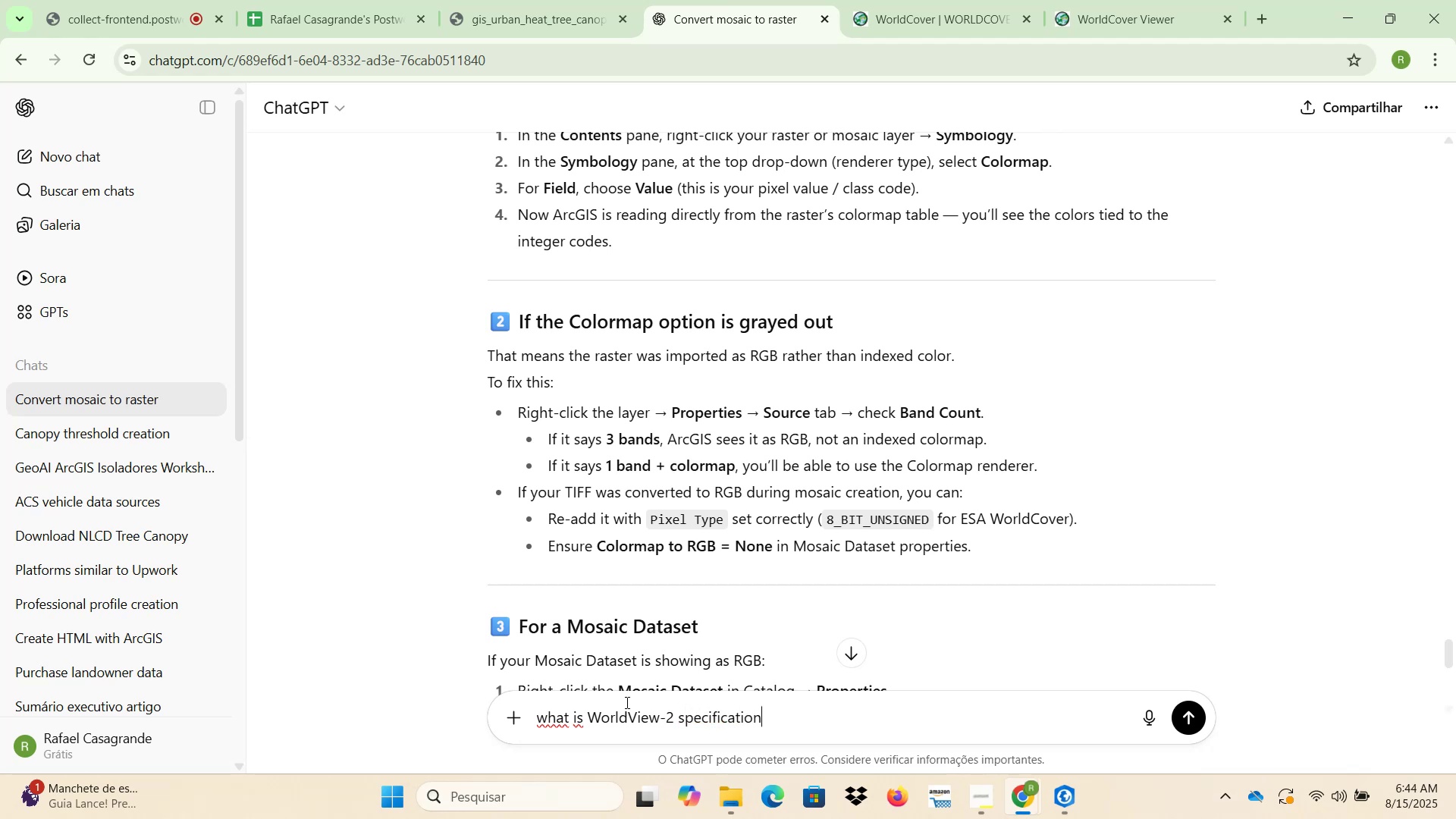 
key(Shift+Unknown)
 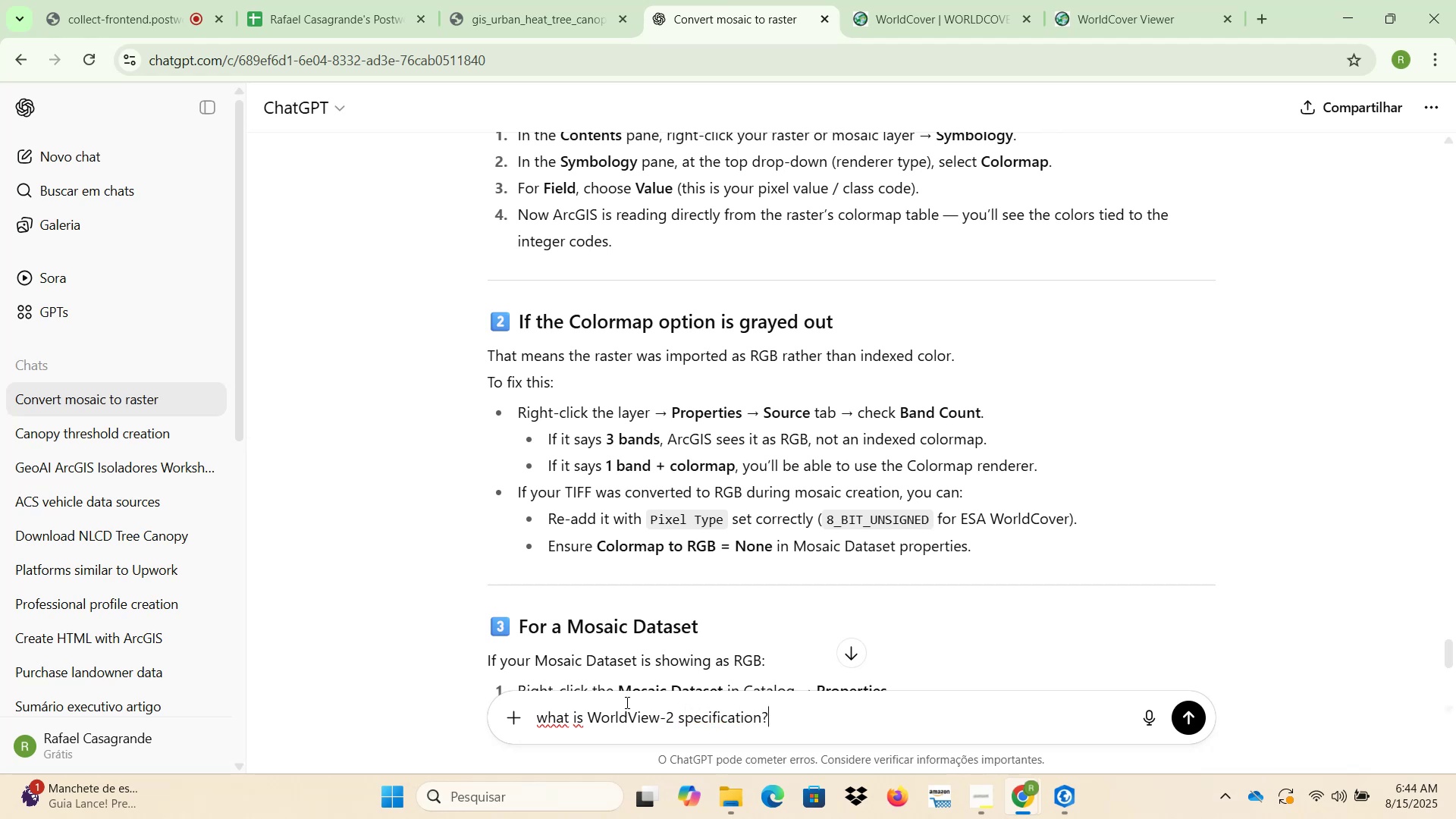 
key(Enter)
 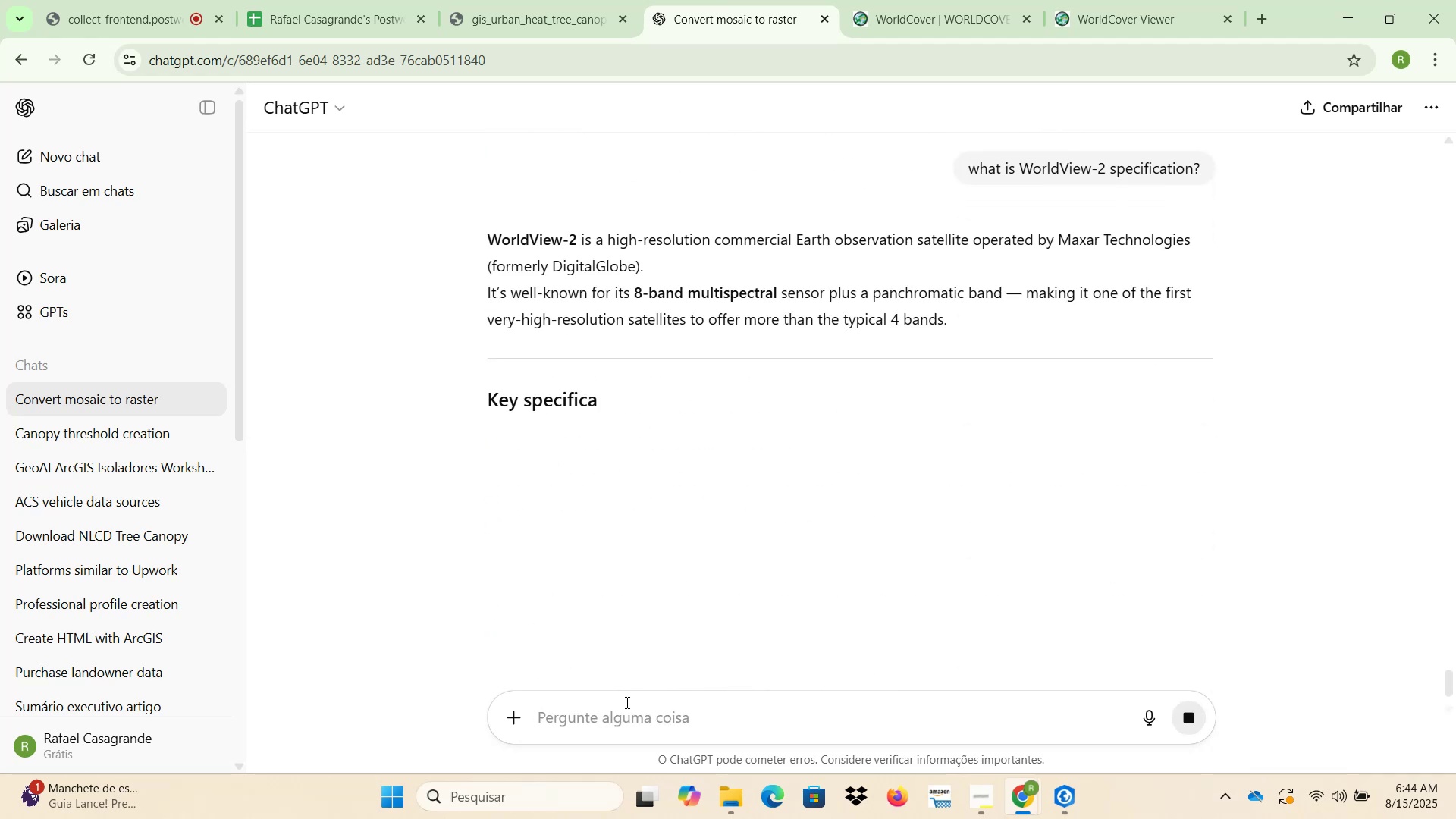 
wait(8.22)
 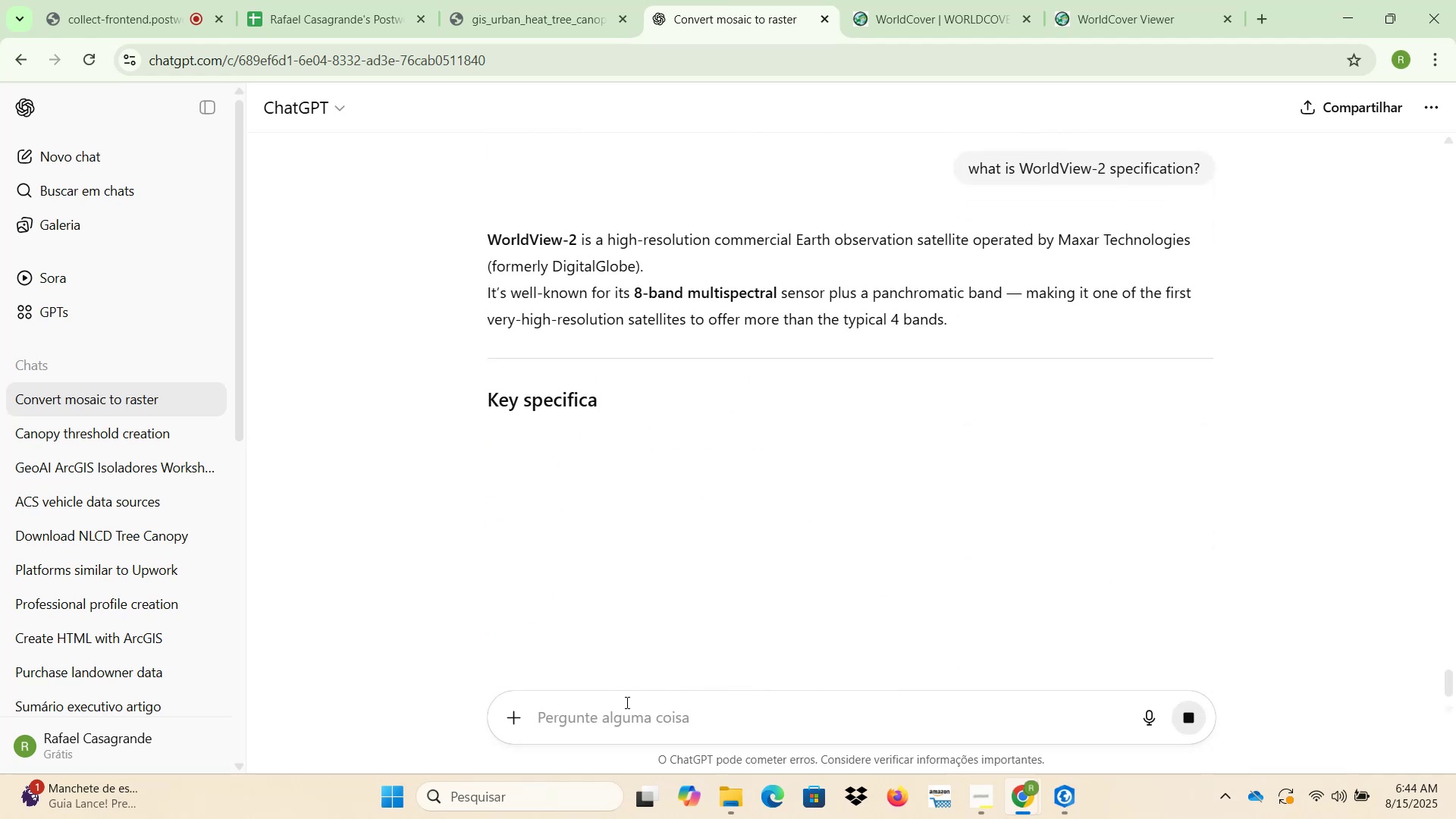 
scroll: coordinate [1137, 439], scroll_direction: down, amount: 1.0
 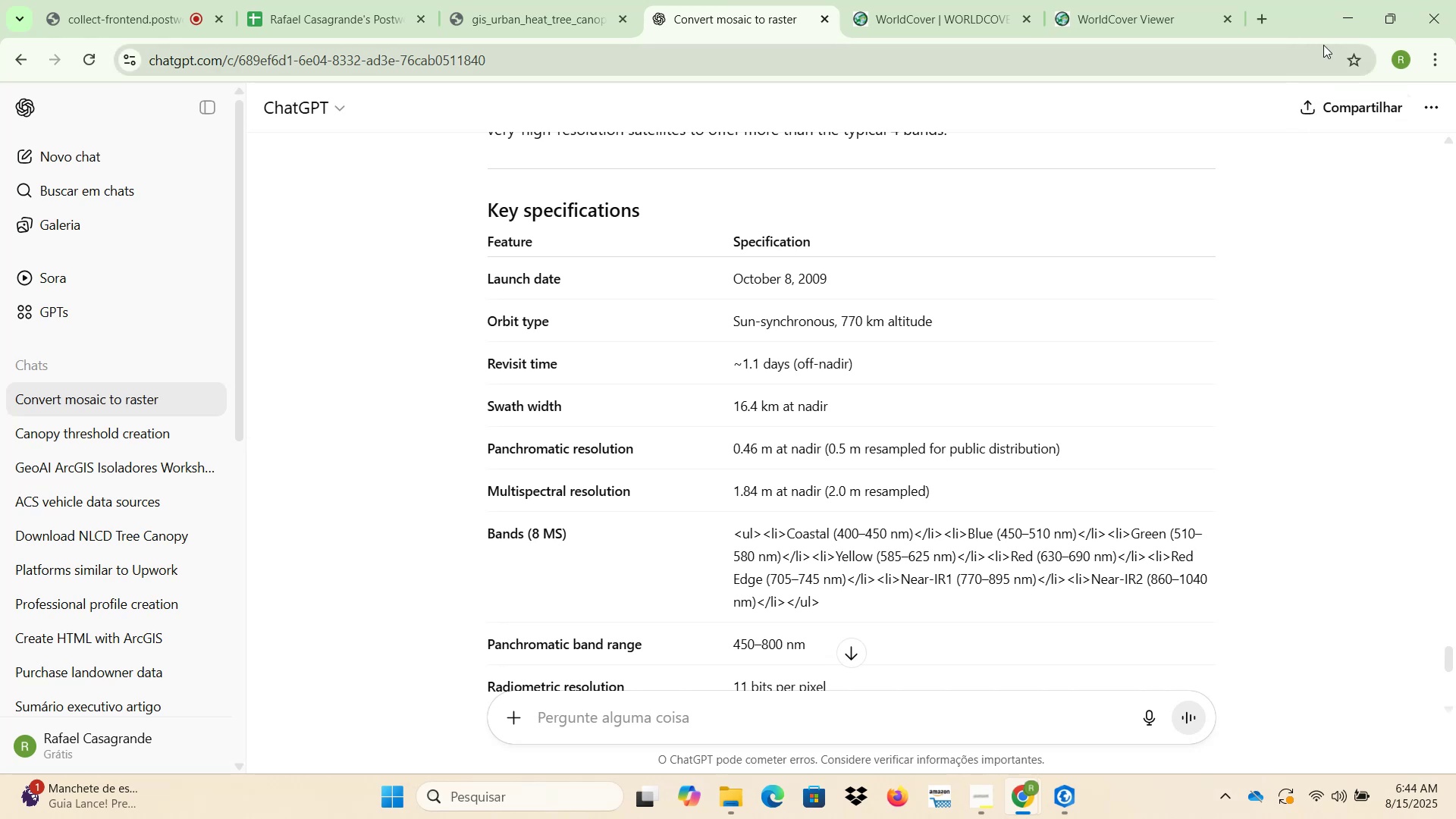 
left_click([1340, 21])
 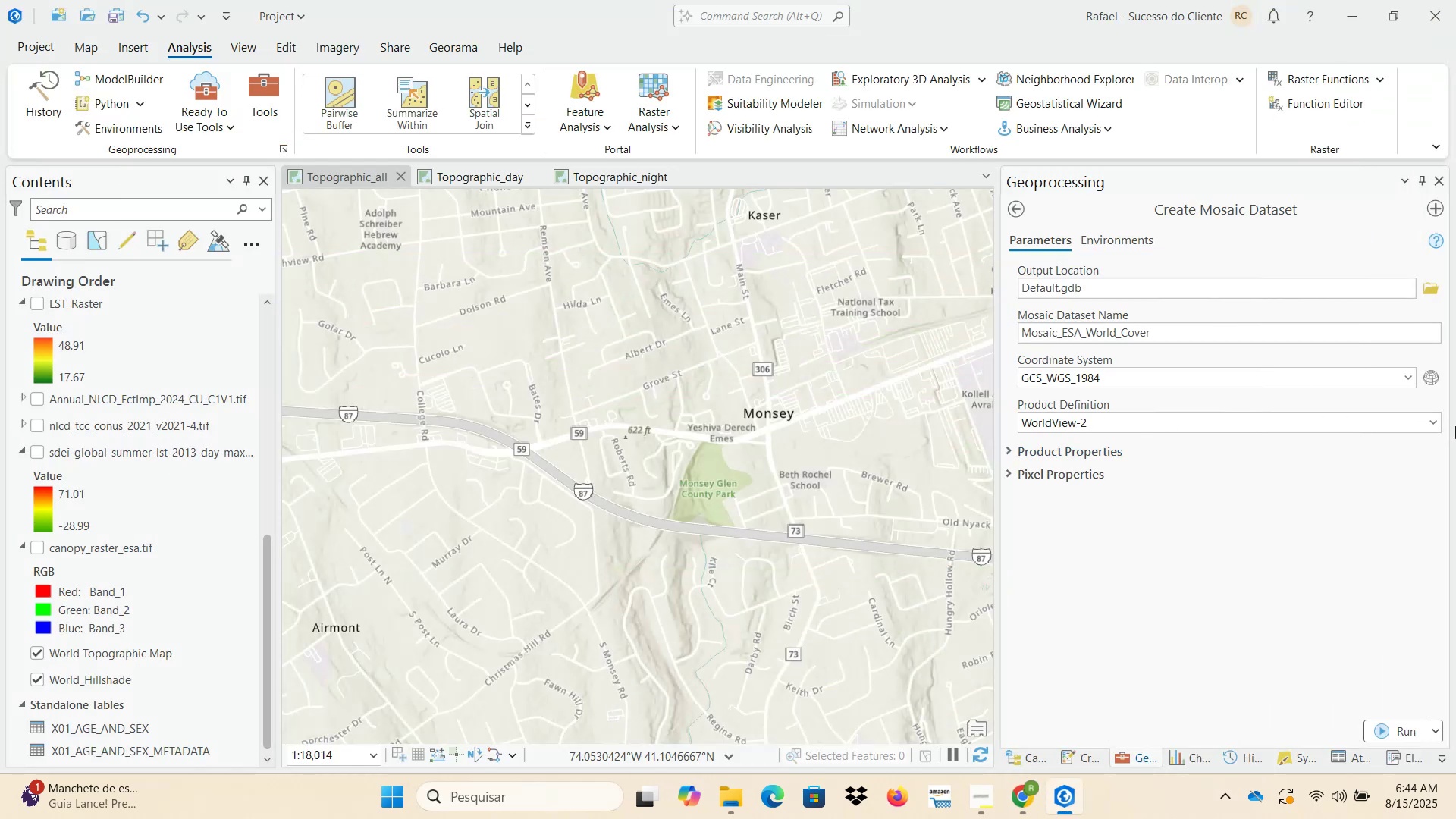 
left_click([1436, 423])
 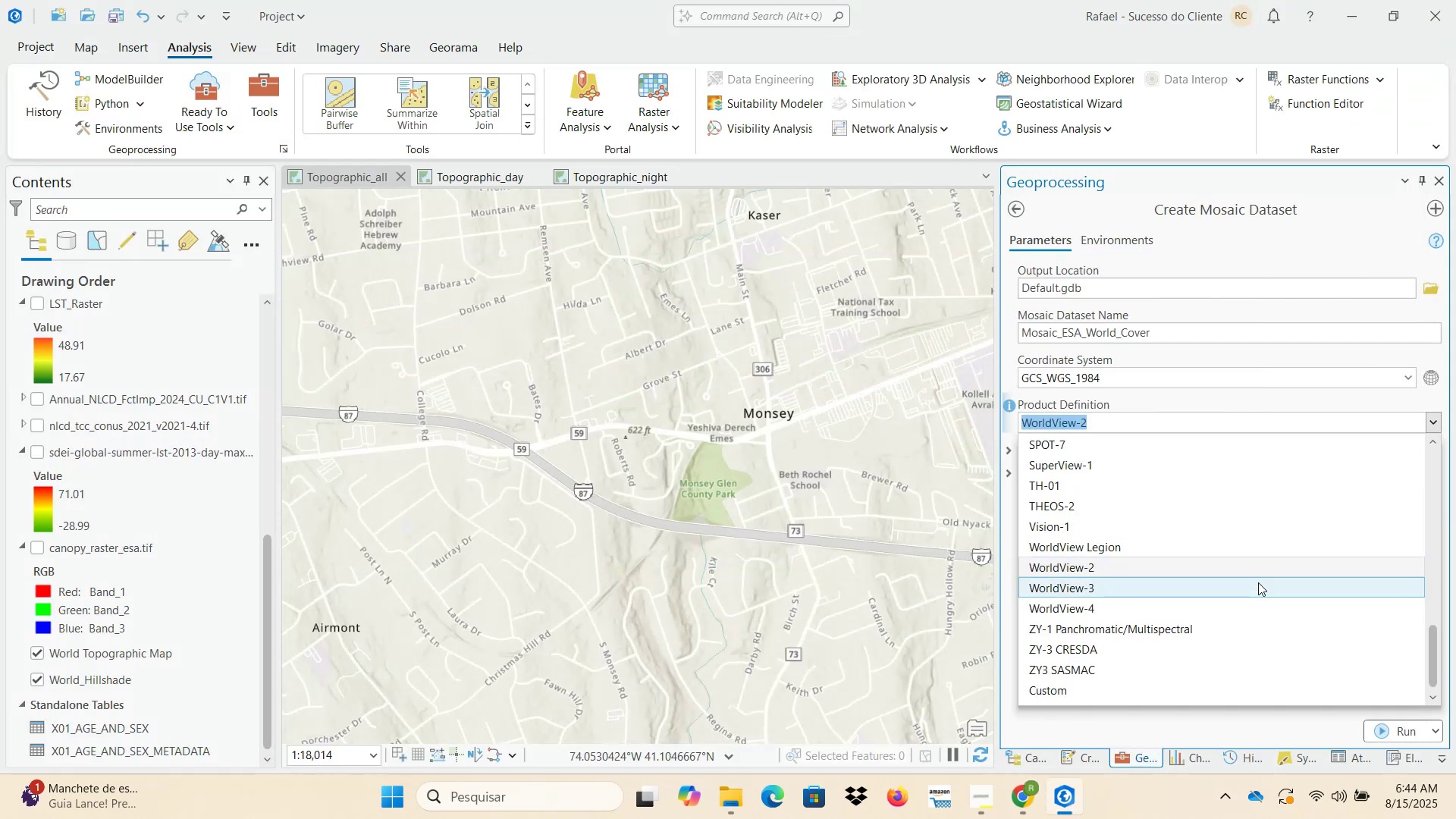 
scroll: coordinate [1258, 587], scroll_direction: down, amount: 2.0
 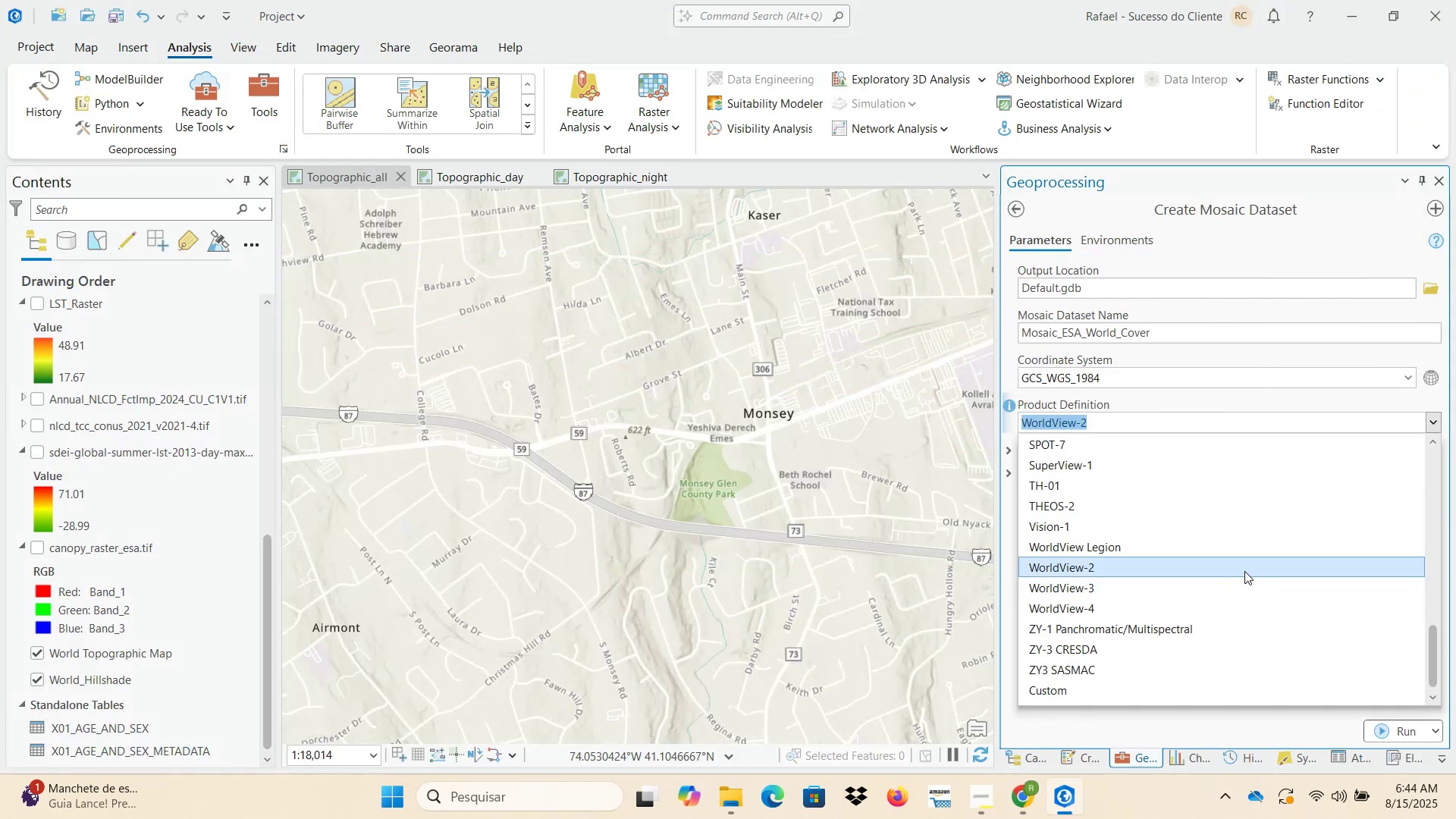 
scroll: coordinate [1244, 566], scroll_direction: up, amount: 11.0
 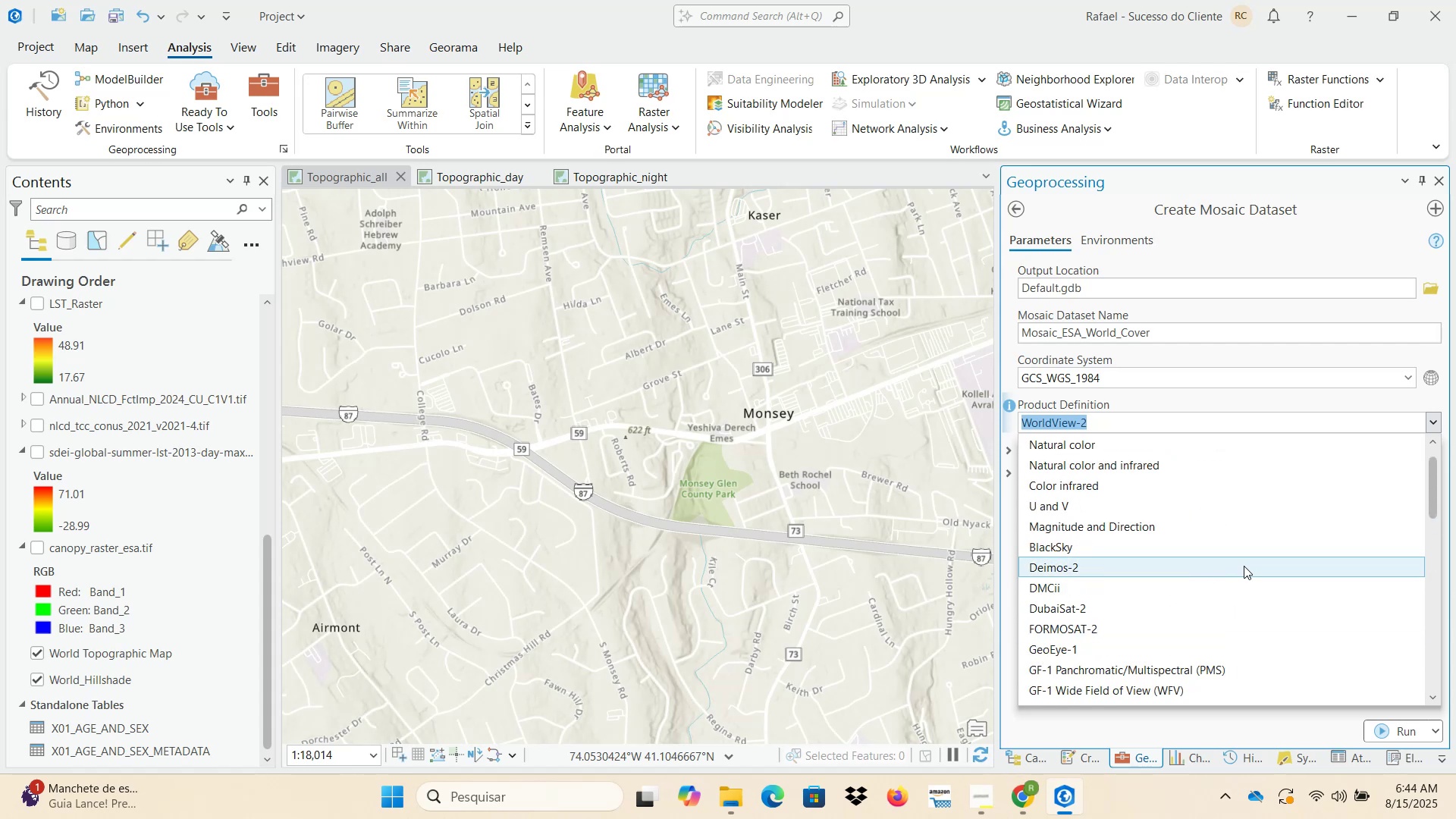 
scroll: coordinate [1244, 566], scroll_direction: up, amount: 2.0
 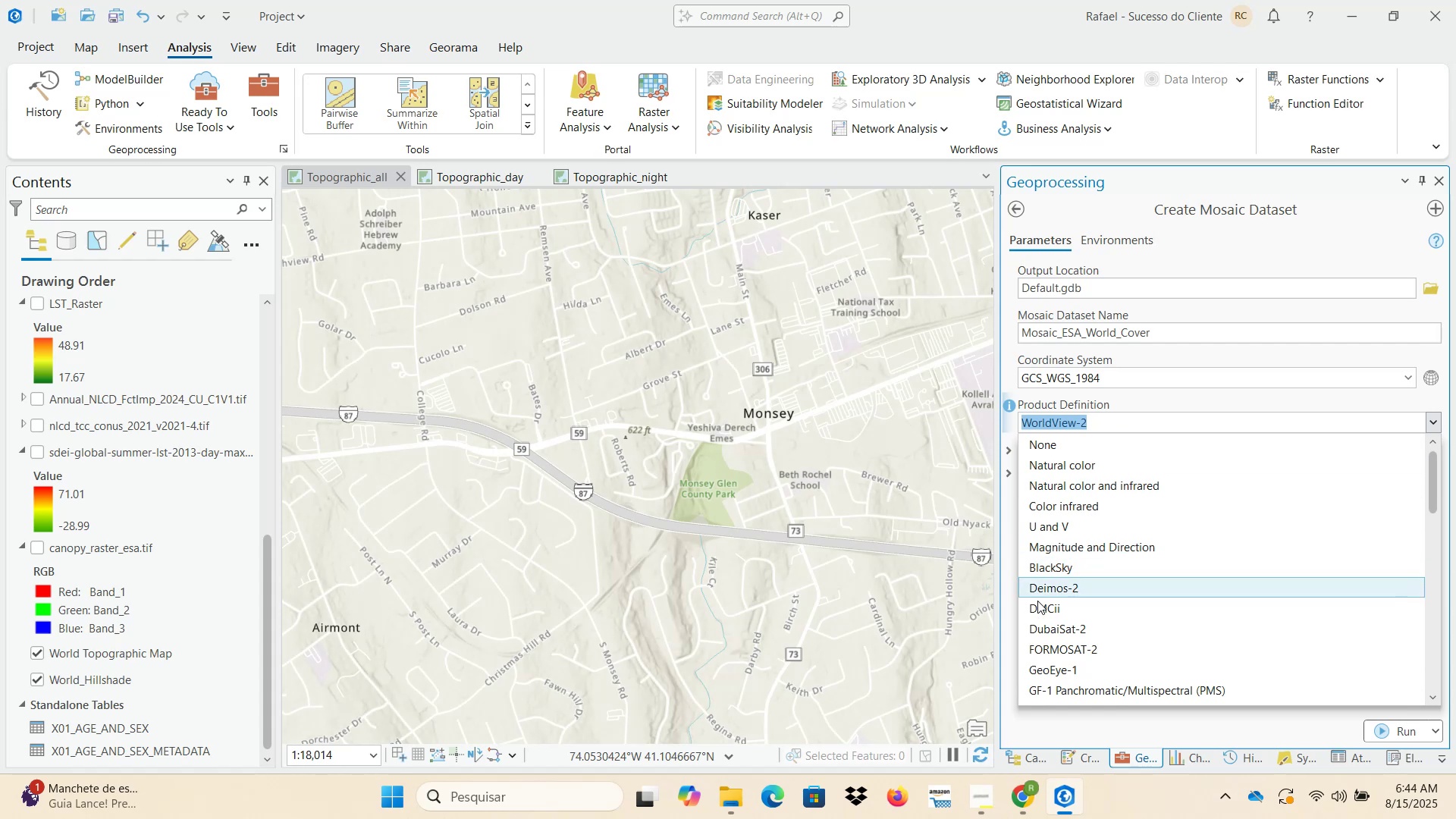 
left_click([1037, 724])
 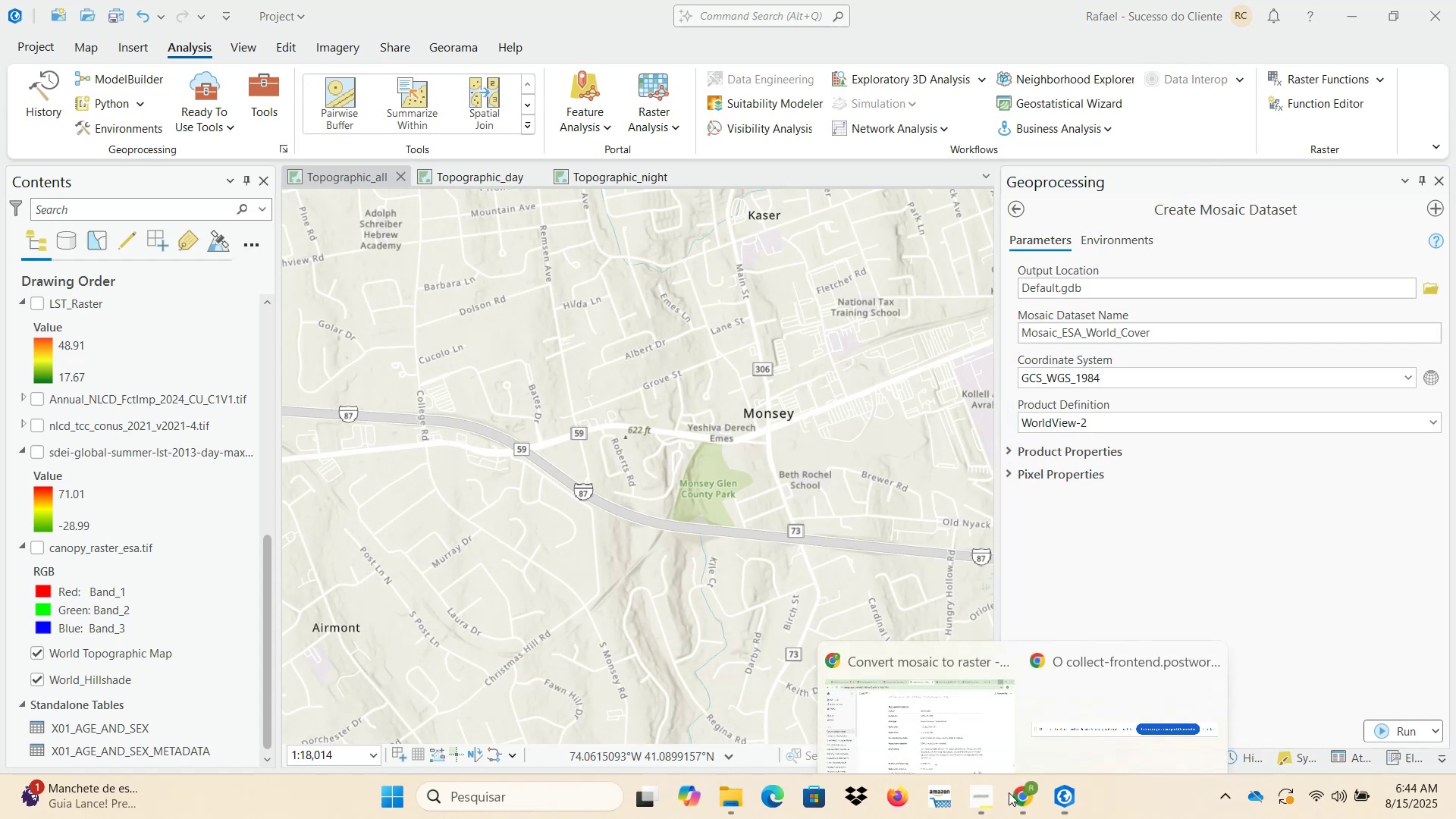 
left_click([934, 699])
 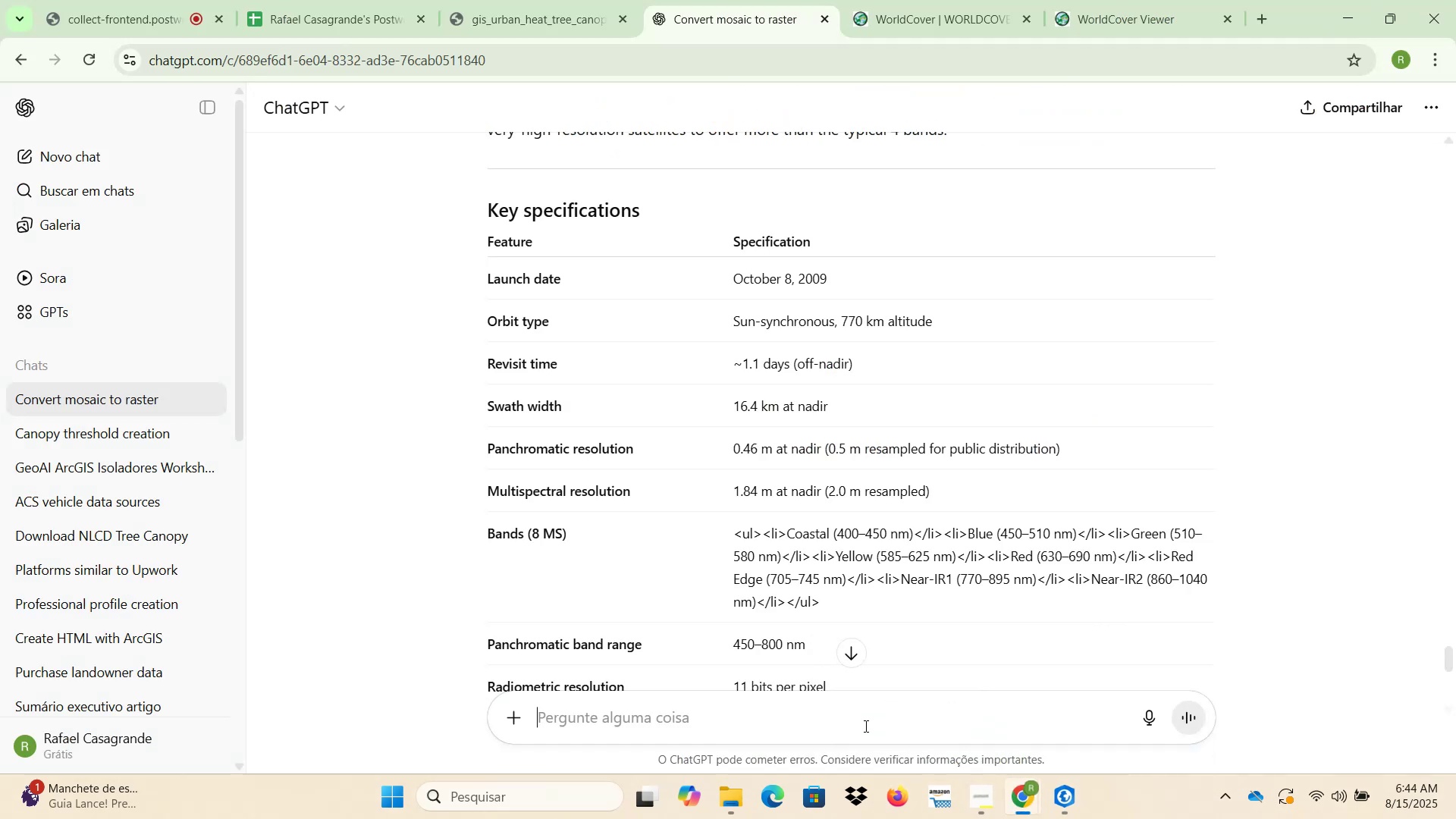 
double_click([855, 721])
 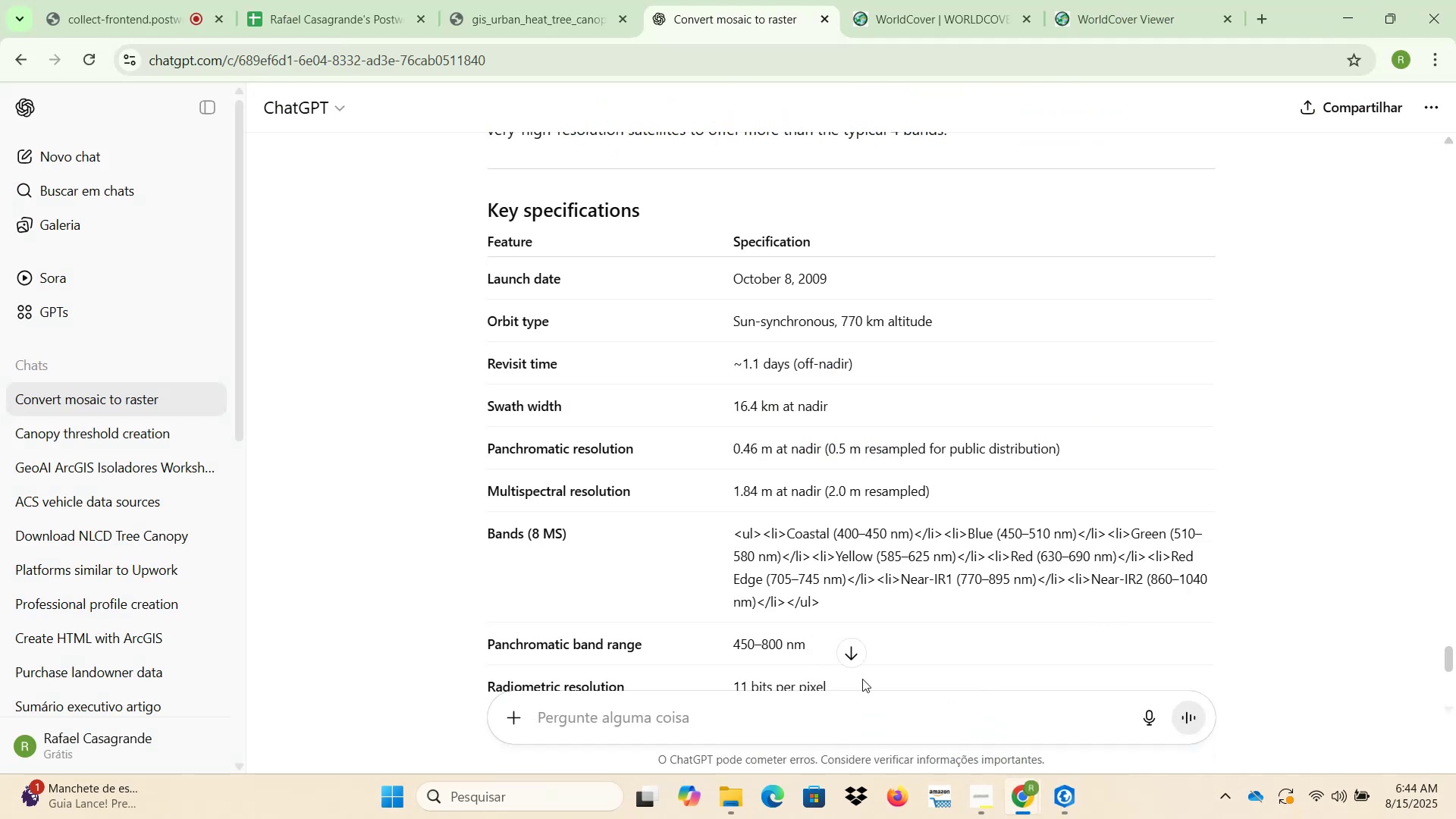 
type(when creating a mosaic dataset in arcgis pro, which)
key(Backspace)
key(Backspace)
key(Backspace)
type(at value in the parameter )
 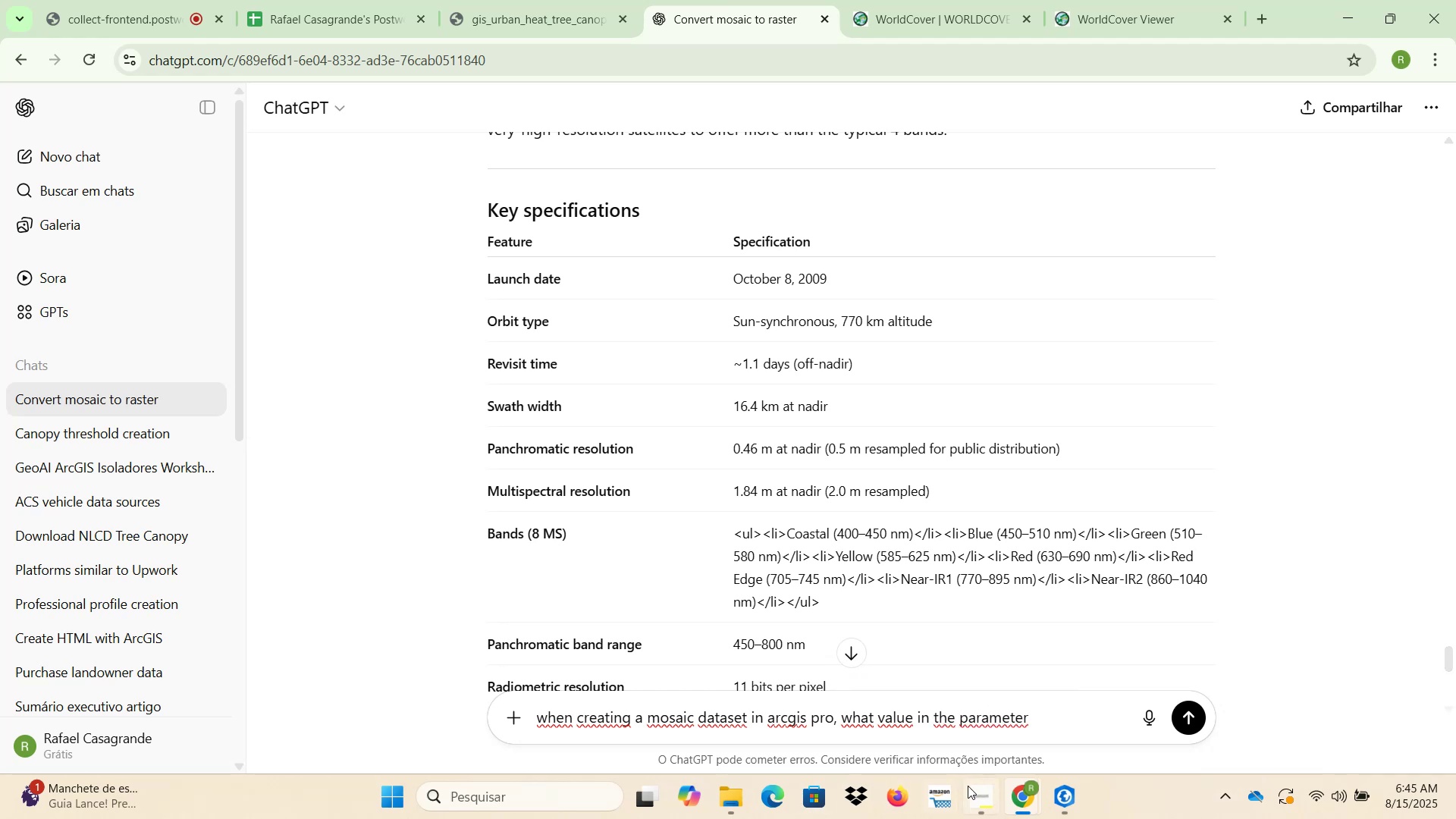 
left_click([1062, 795])
 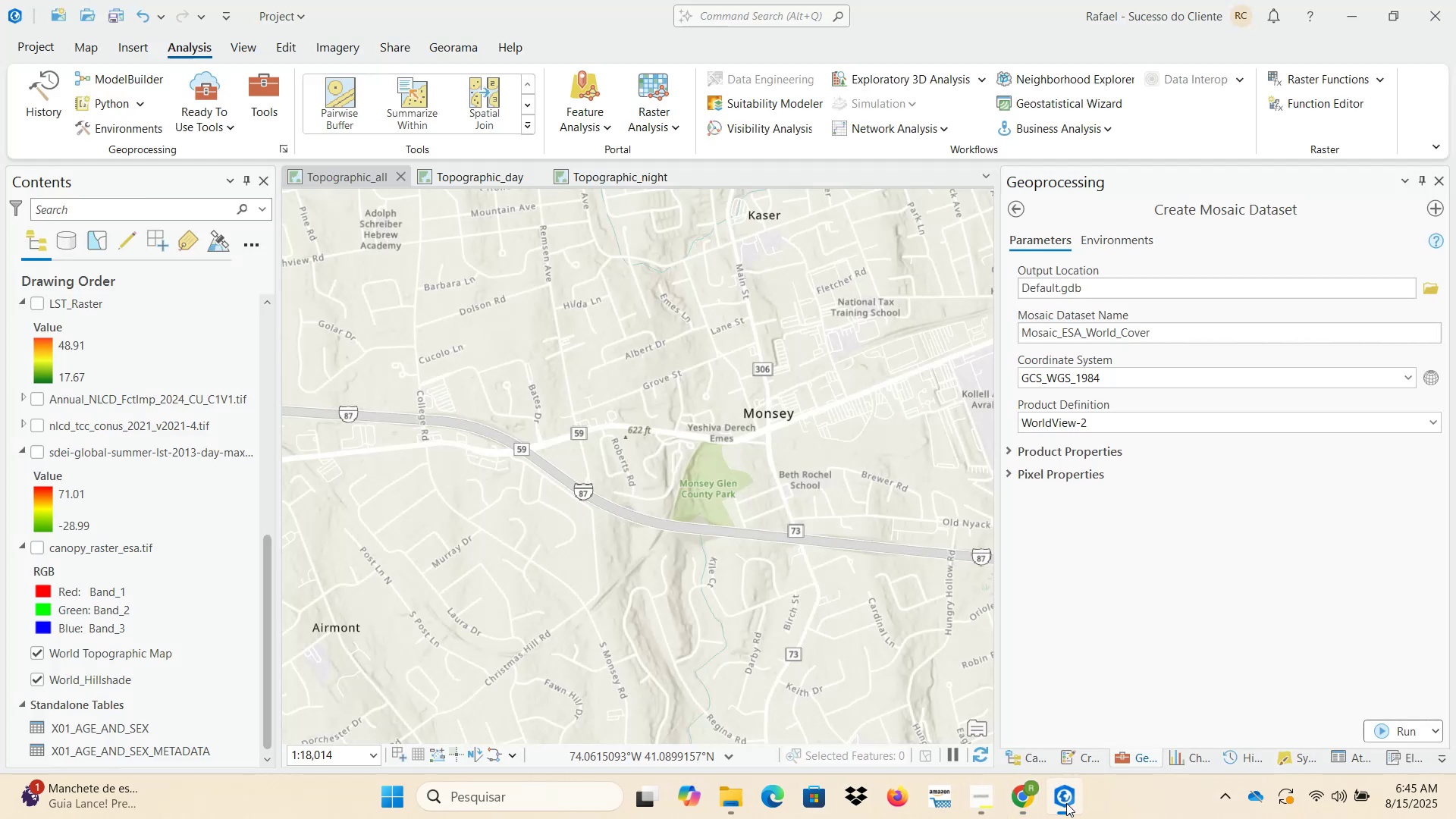 
left_click([1066, 804])
 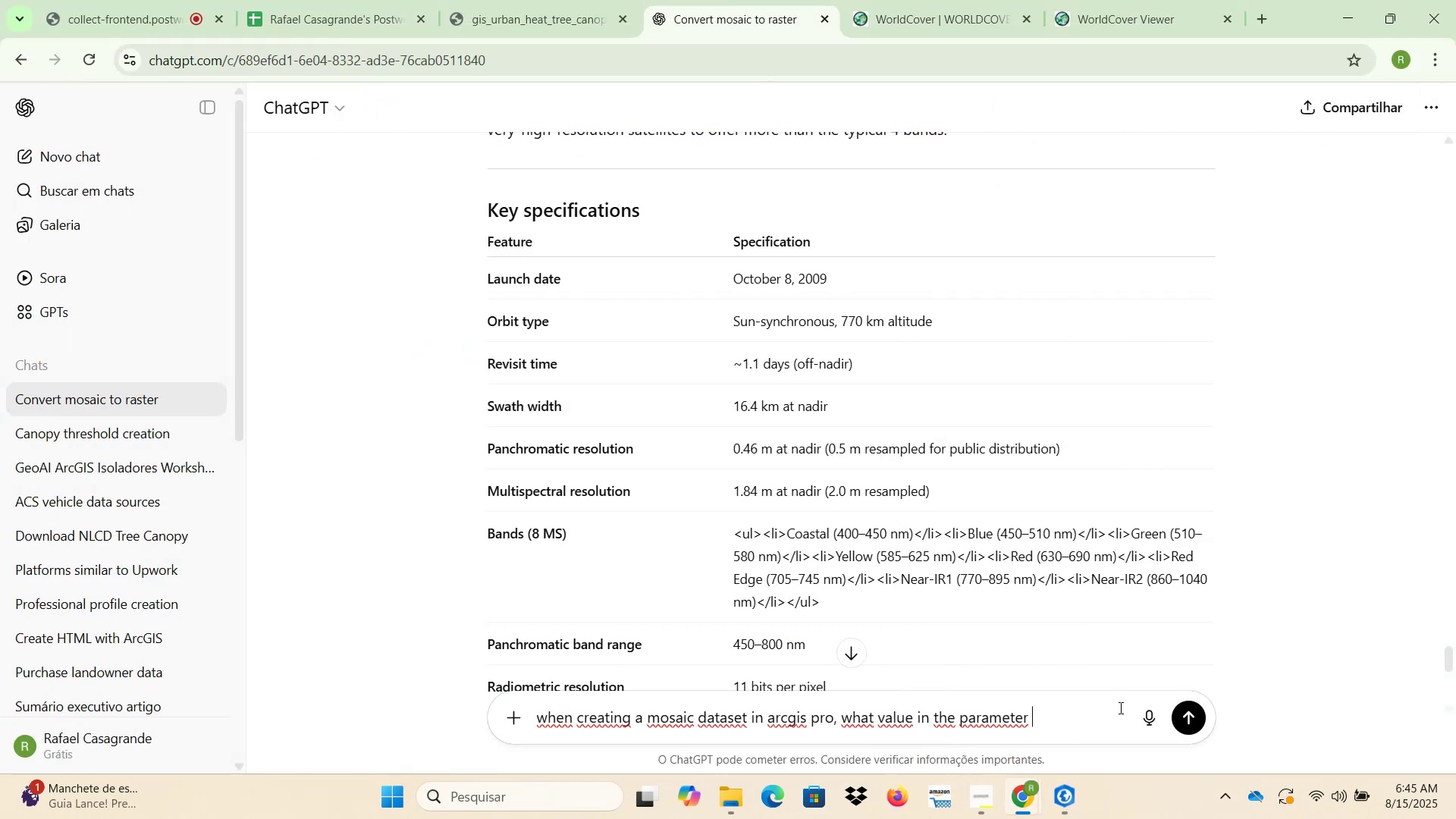 
type(Product Defiti)
 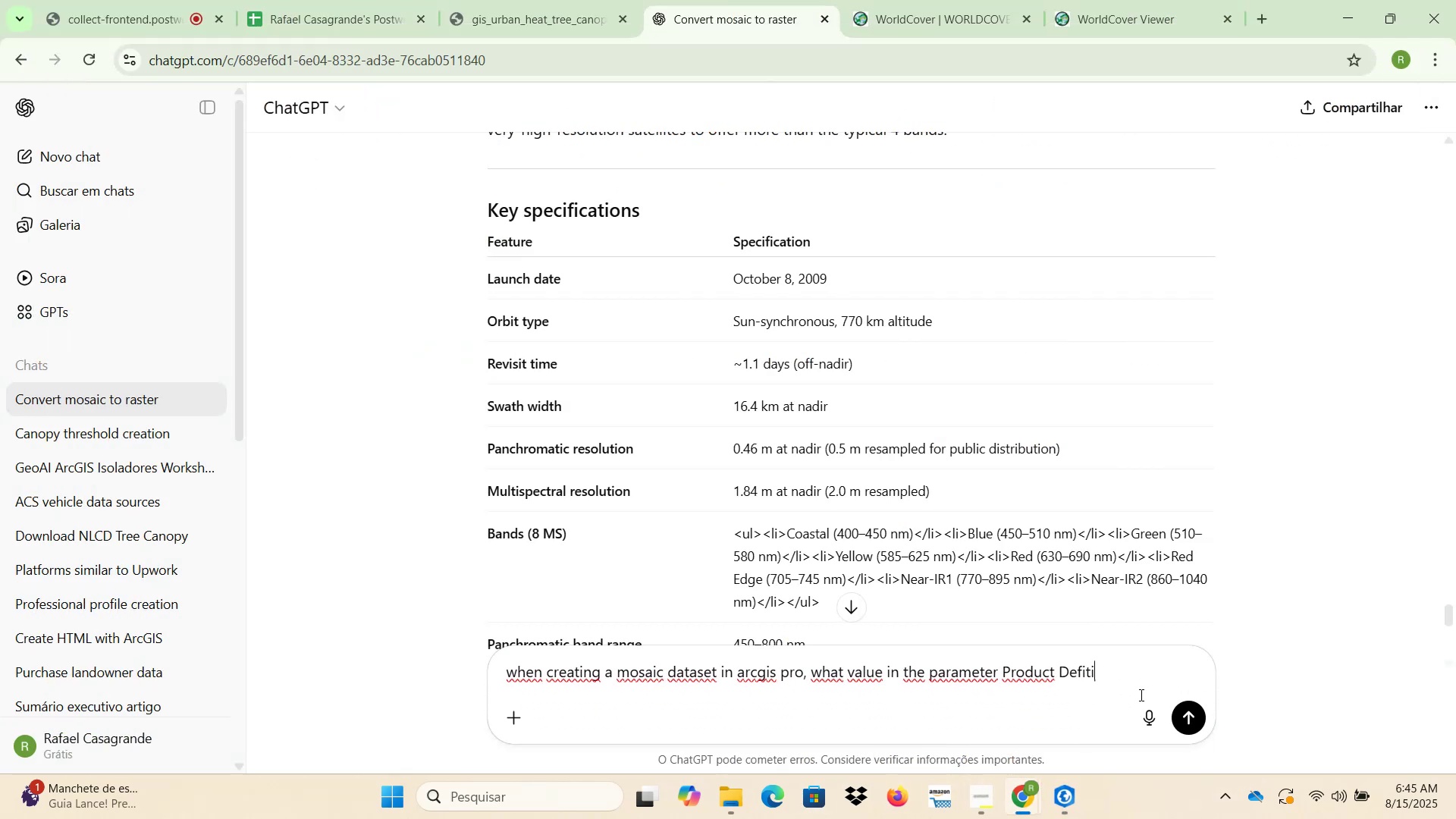 
key(Backspace)
key(Backspace)
type(nition corresponds to esa world cover)
 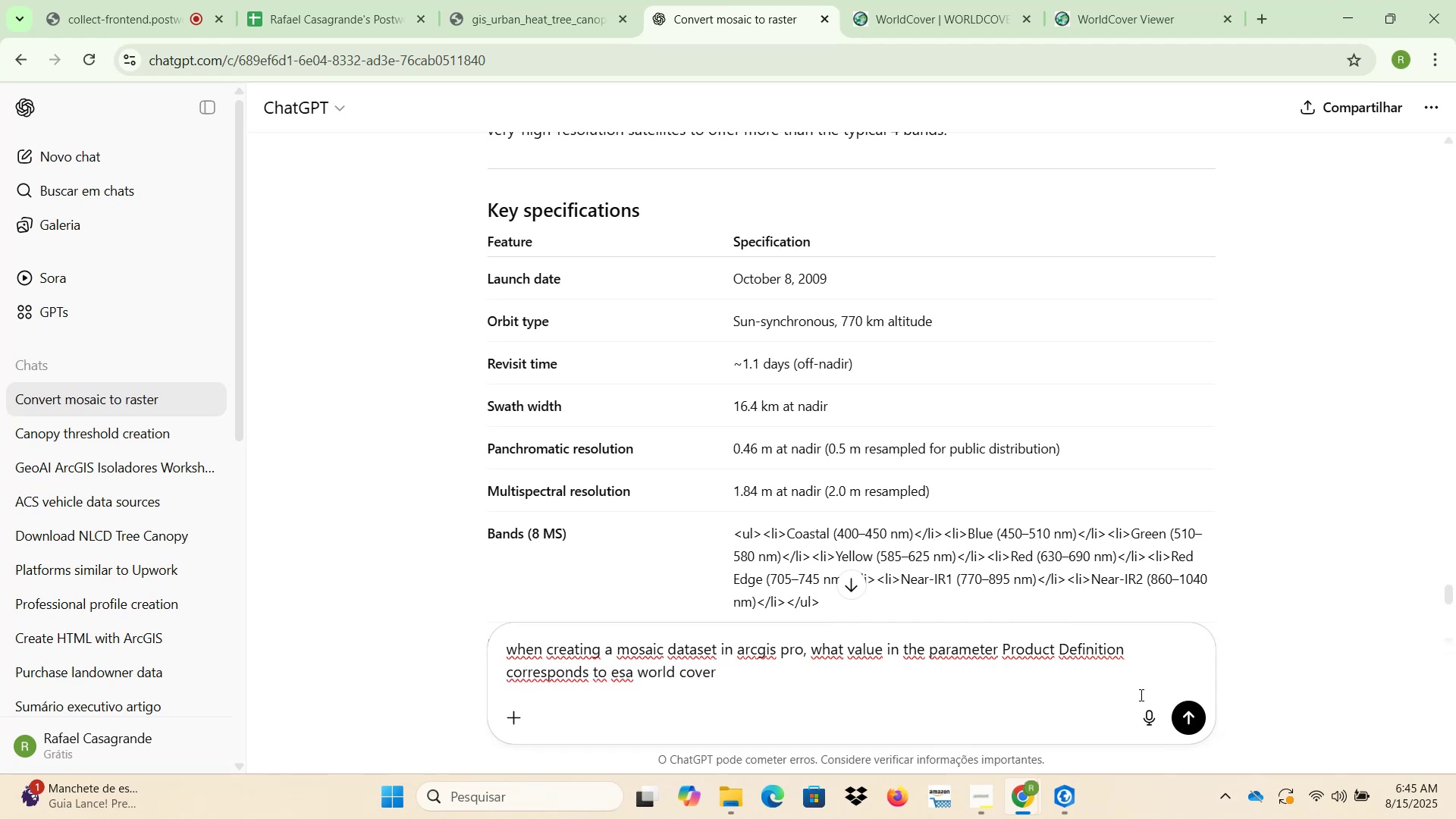 
key(Shift+Unknown)
 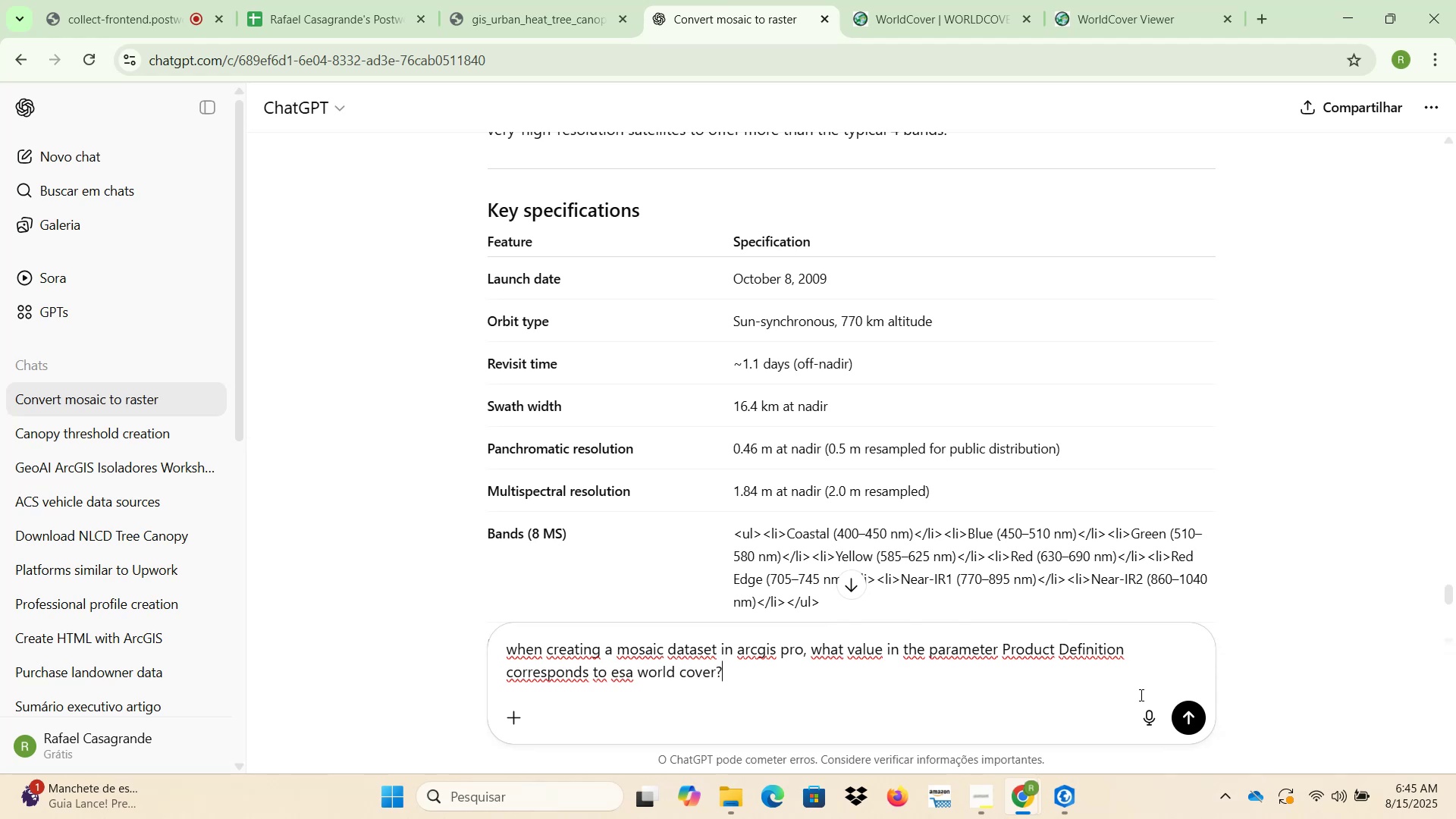 
key(Enter)
 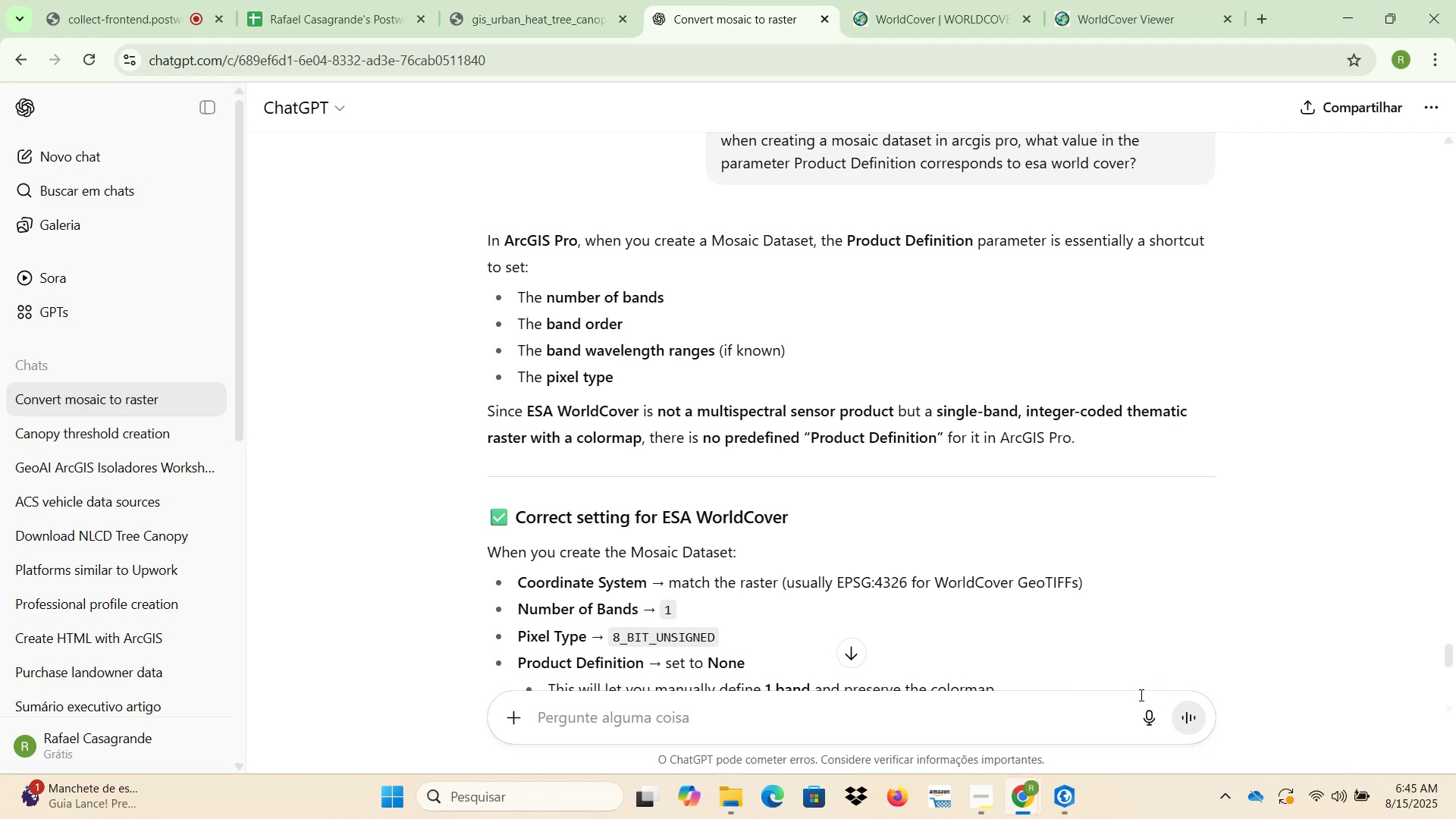 
wait(24.05)
 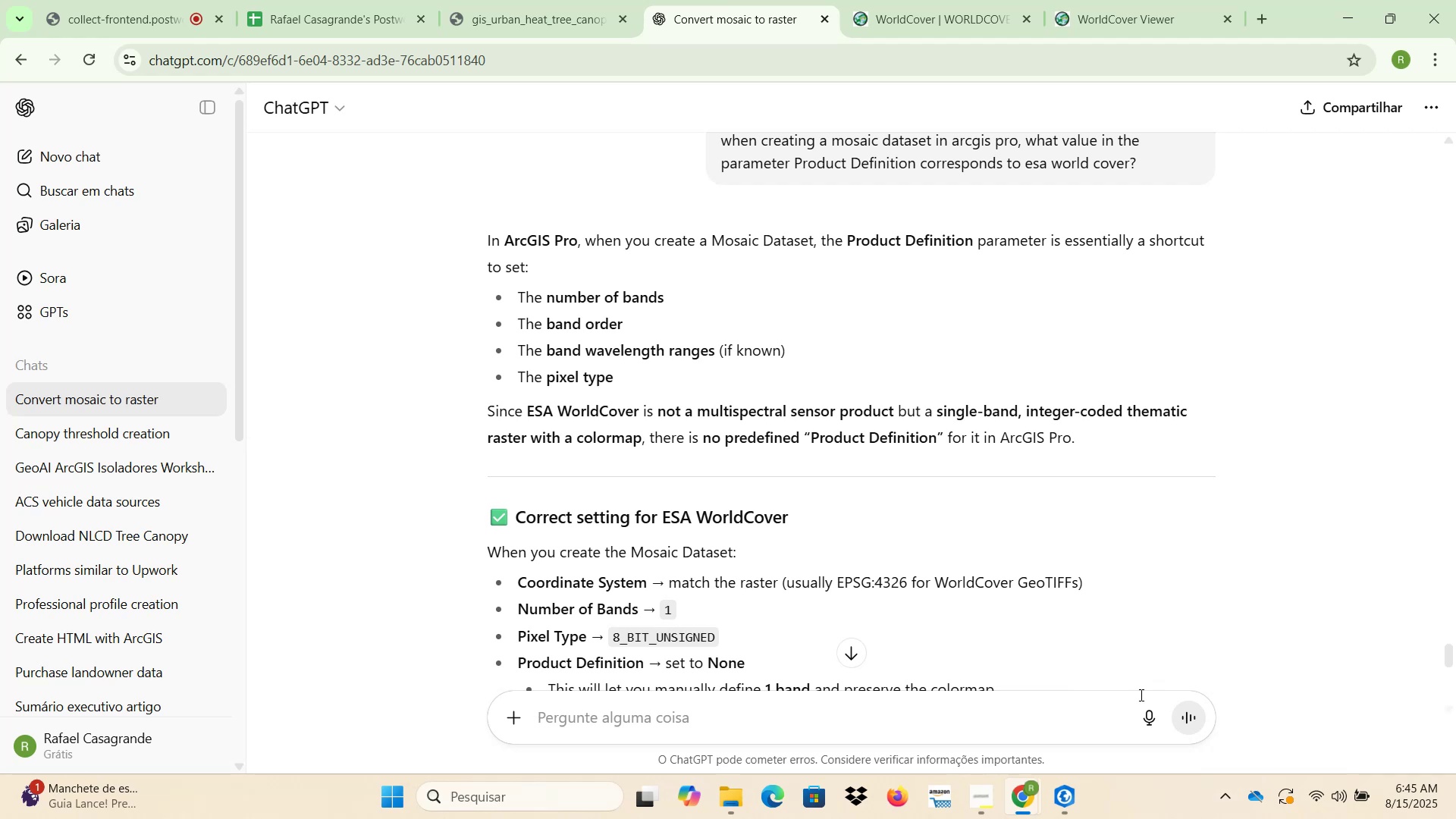 
scroll: coordinate [1128, 527], scroll_direction: down, amount: 1.0
 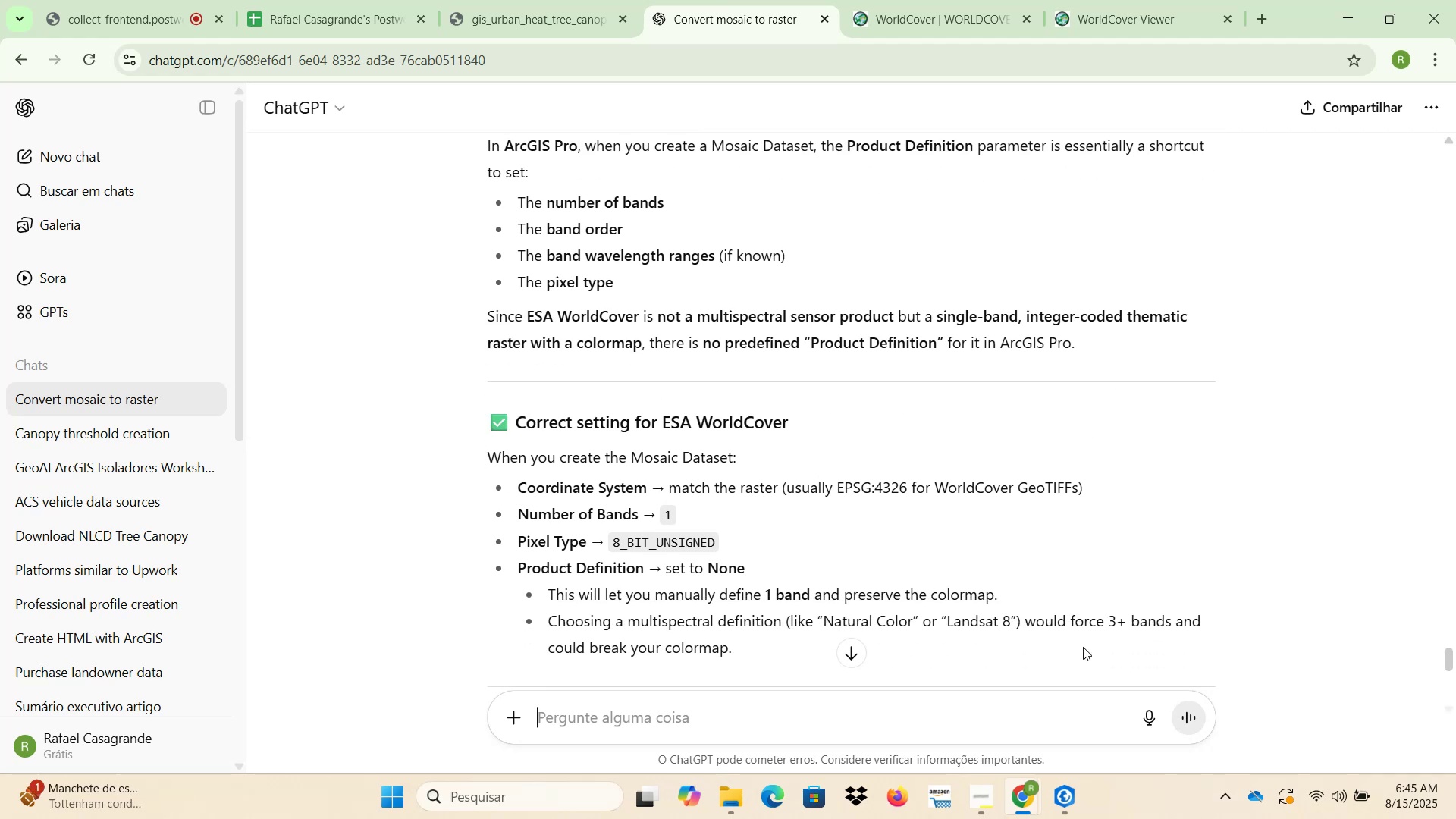 
left_click([1058, 809])
 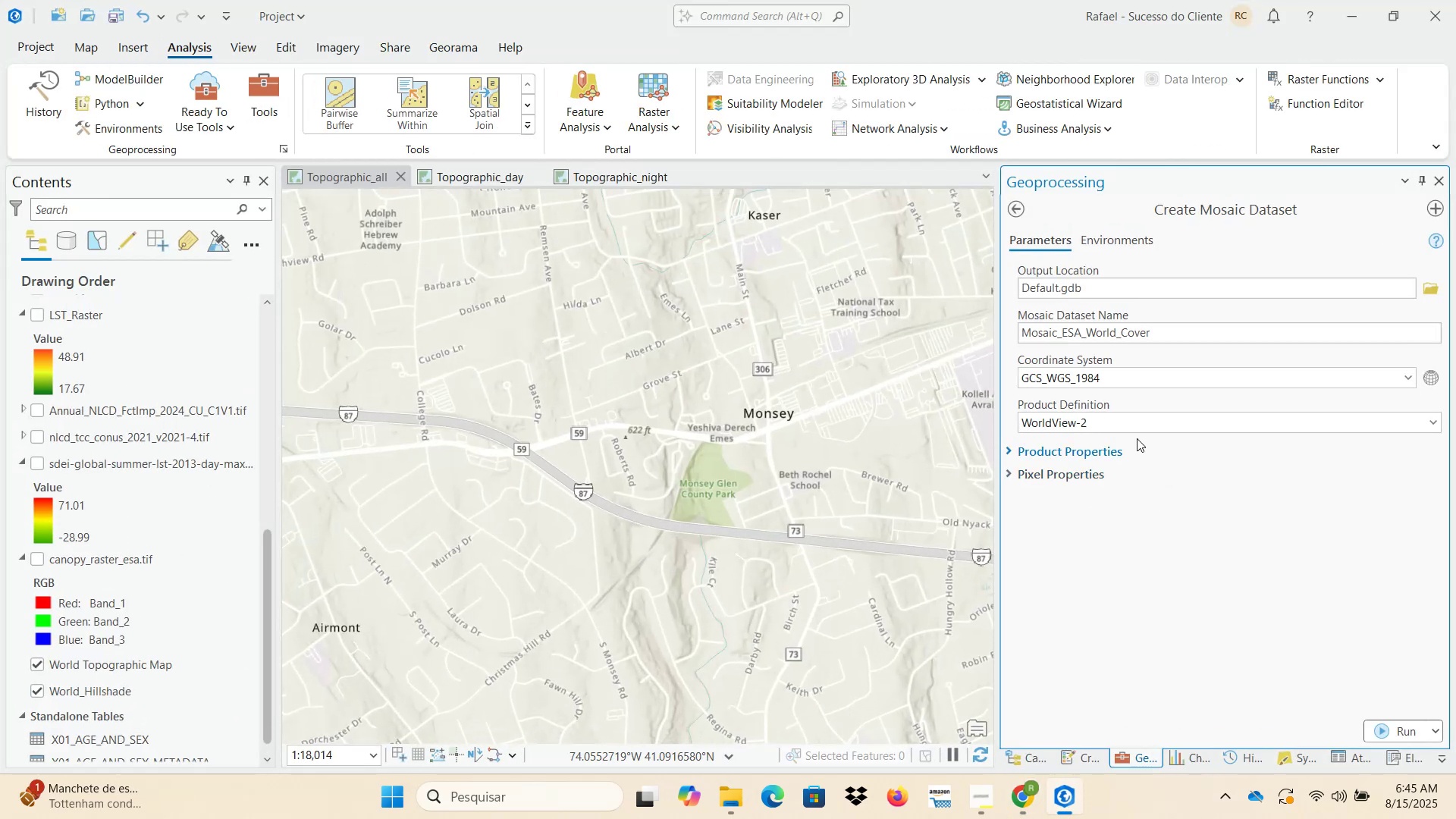 
left_click([1102, 452])
 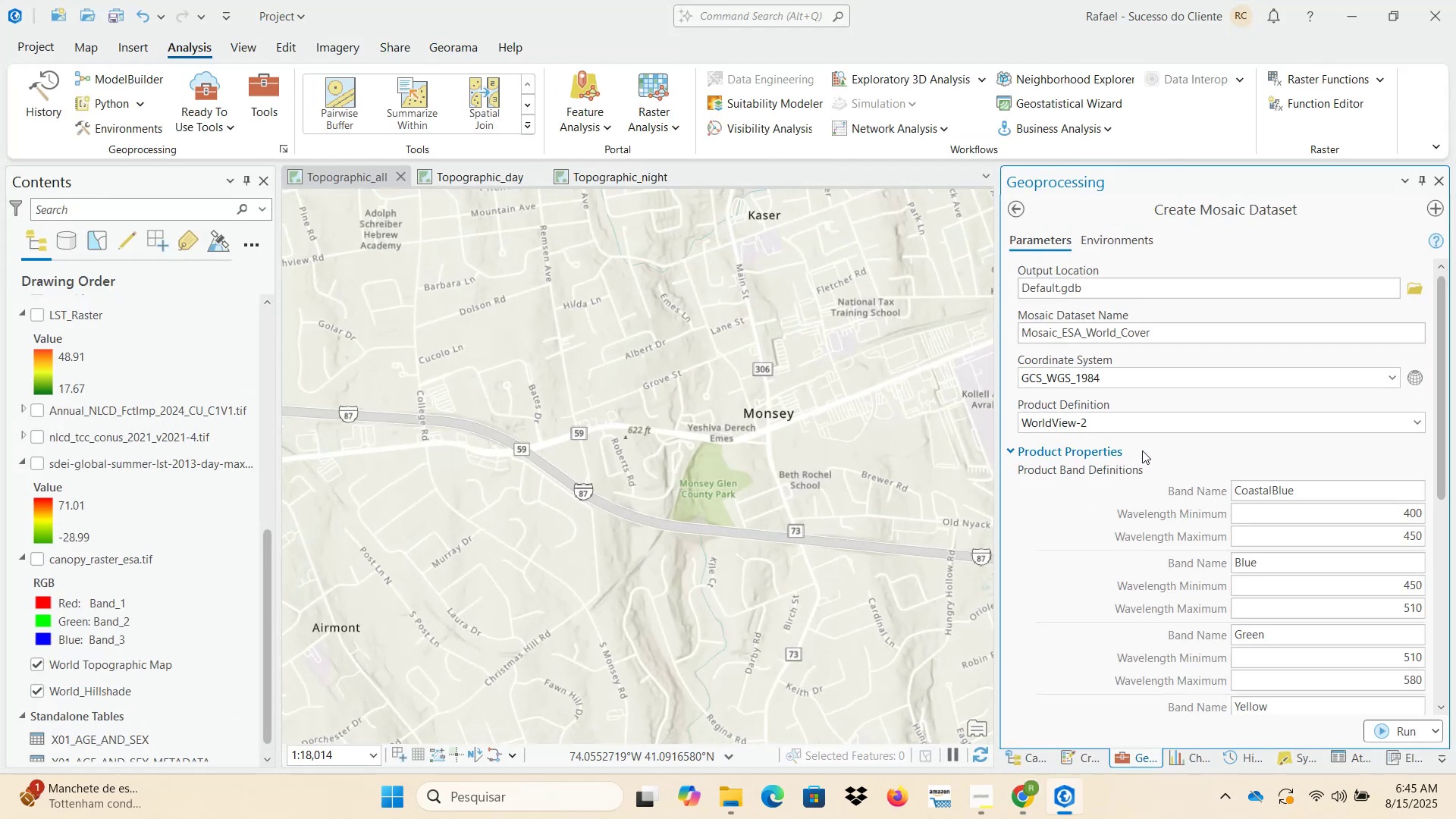 
left_click([1163, 426])
 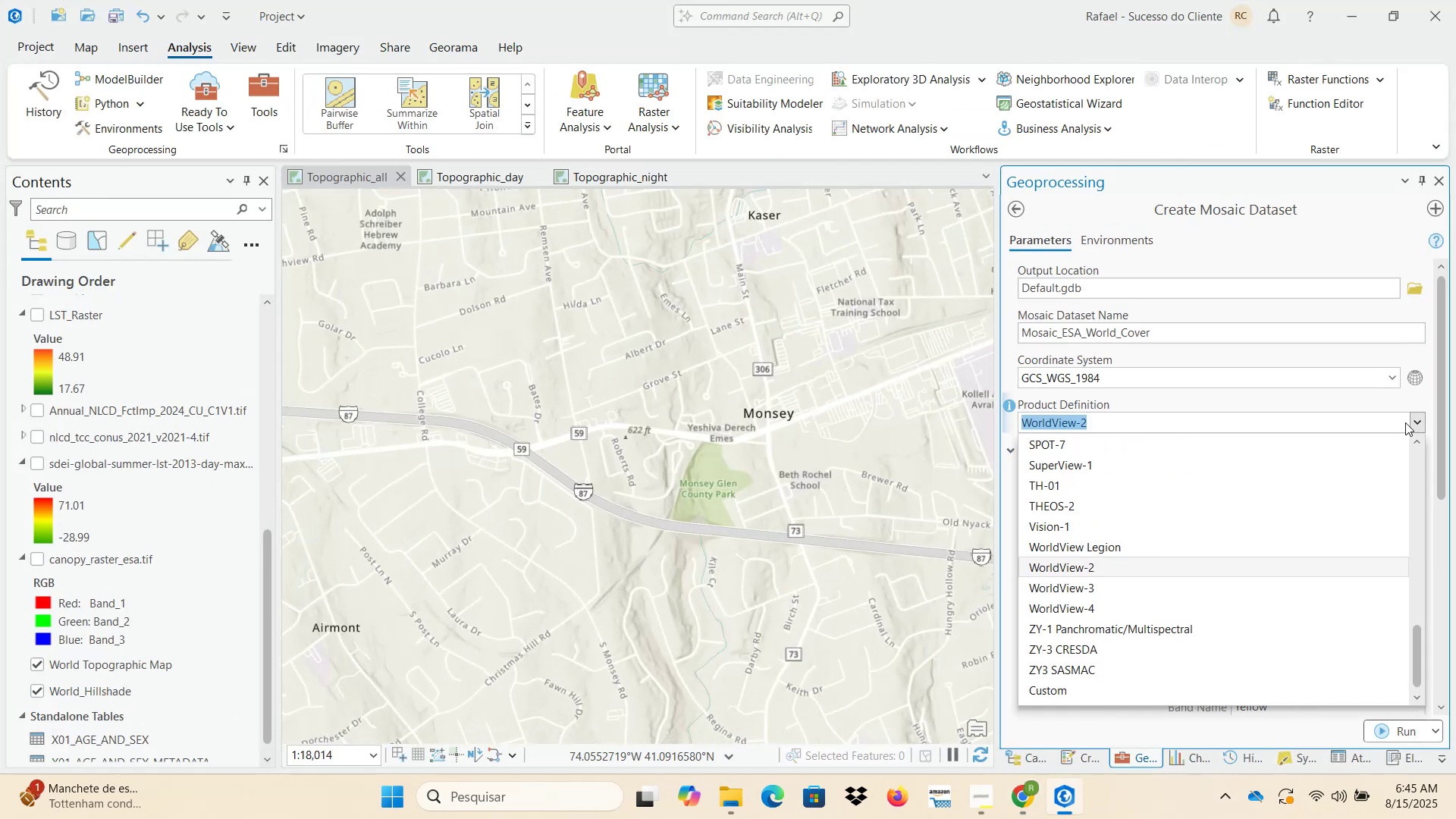 
scroll: coordinate [1285, 520], scroll_direction: up, amount: 12.0
 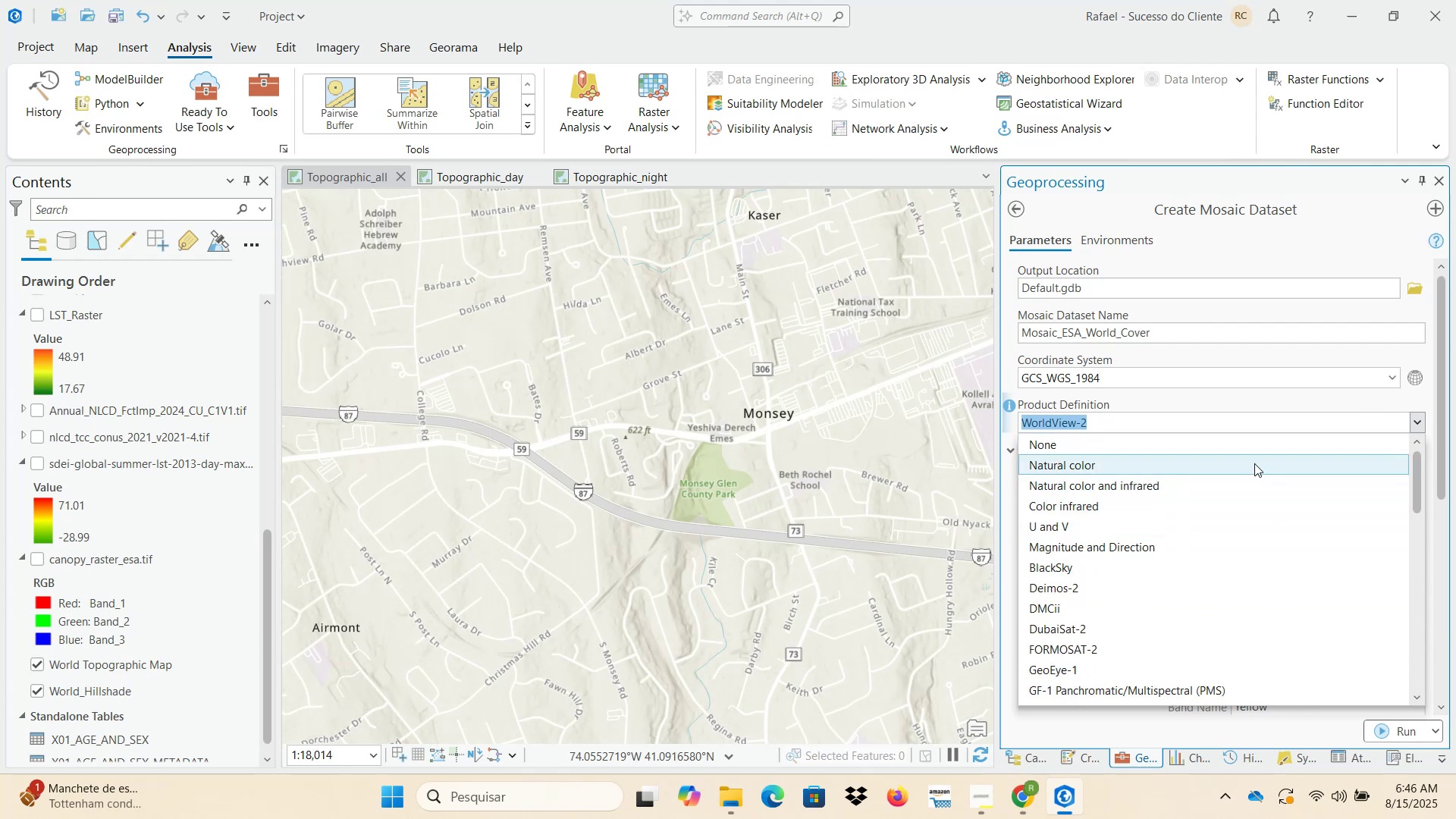 
left_click([1254, 452])
 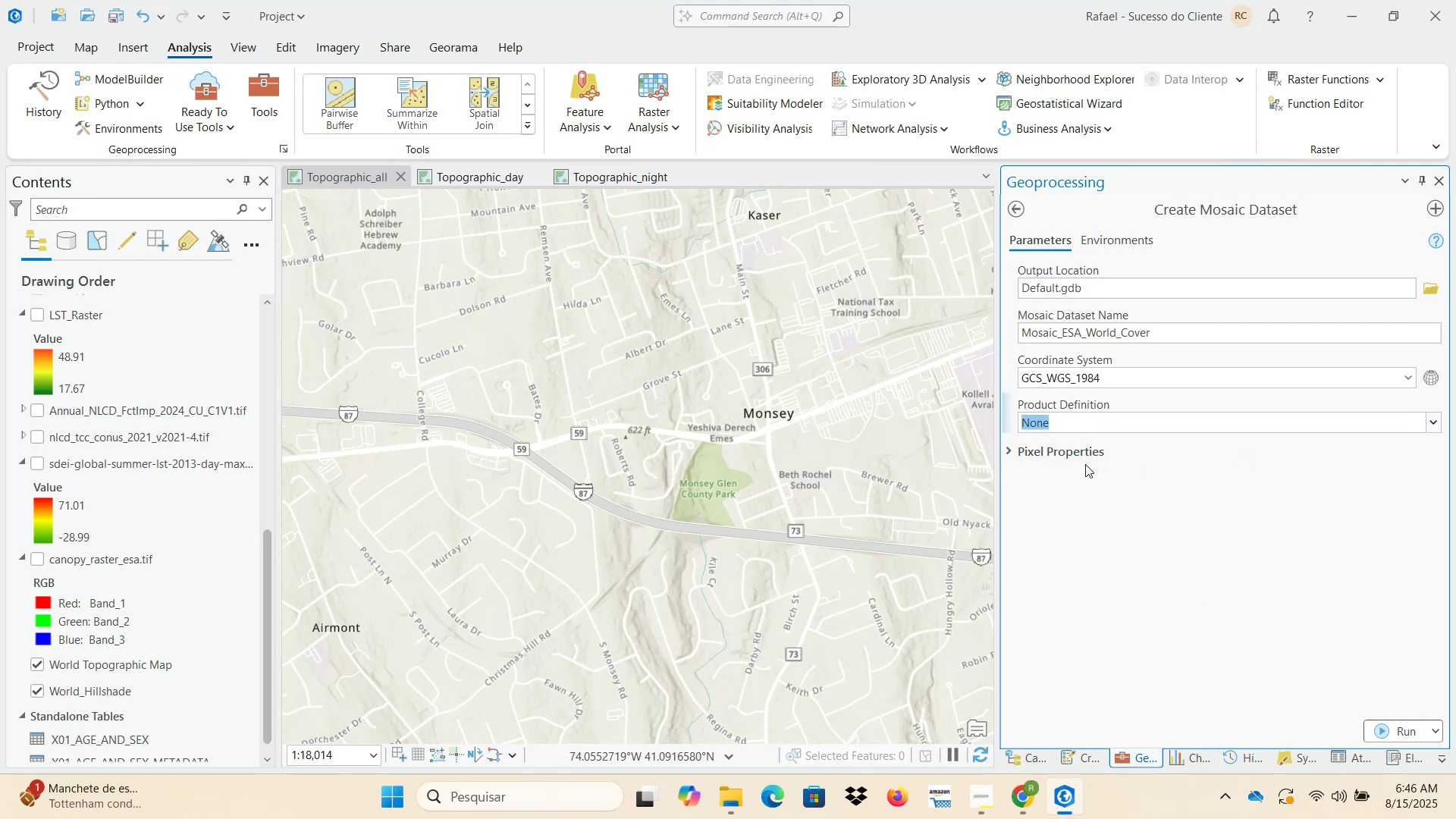 
left_click([1070, 456])
 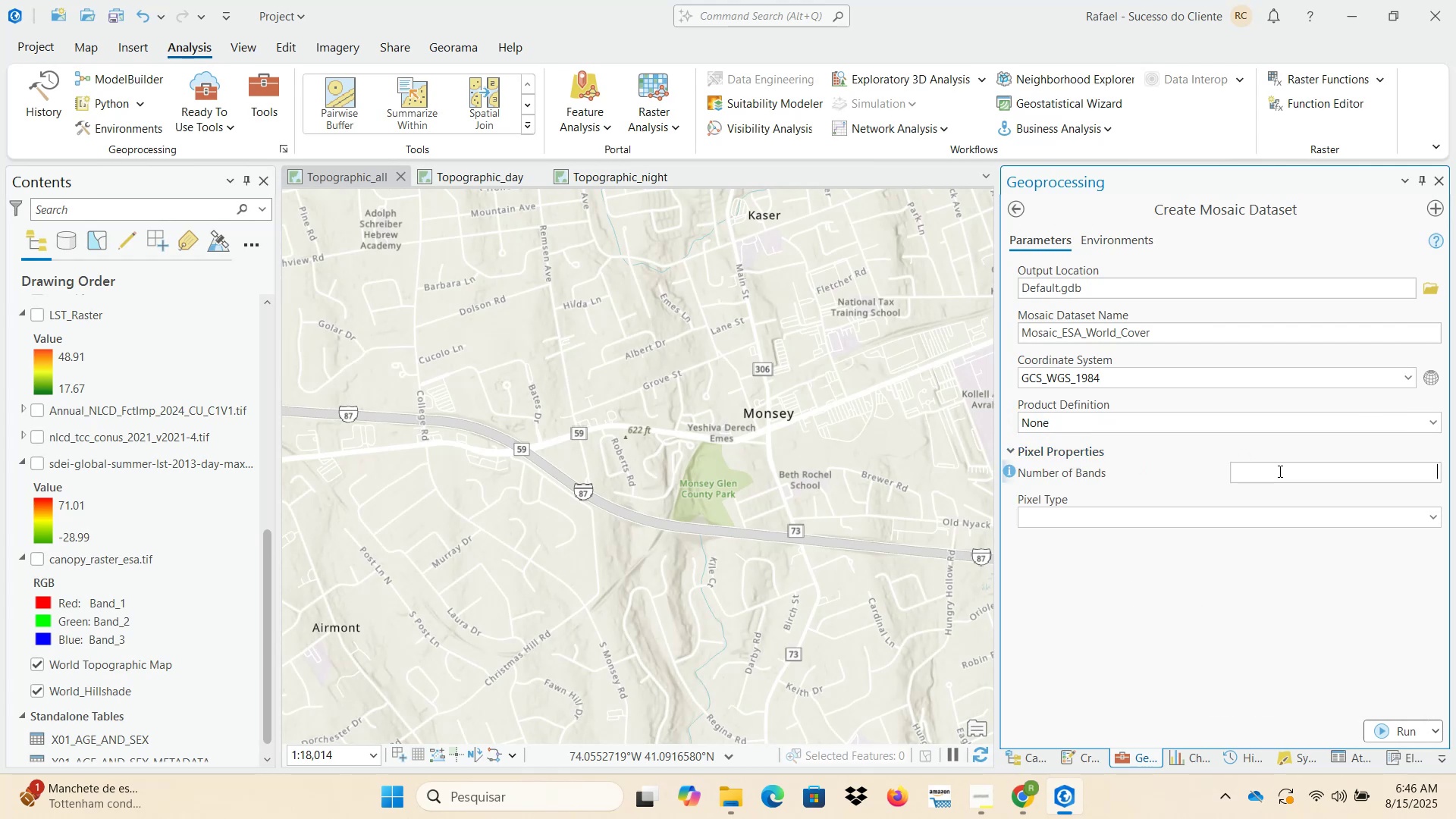 
key(Numpad1)
 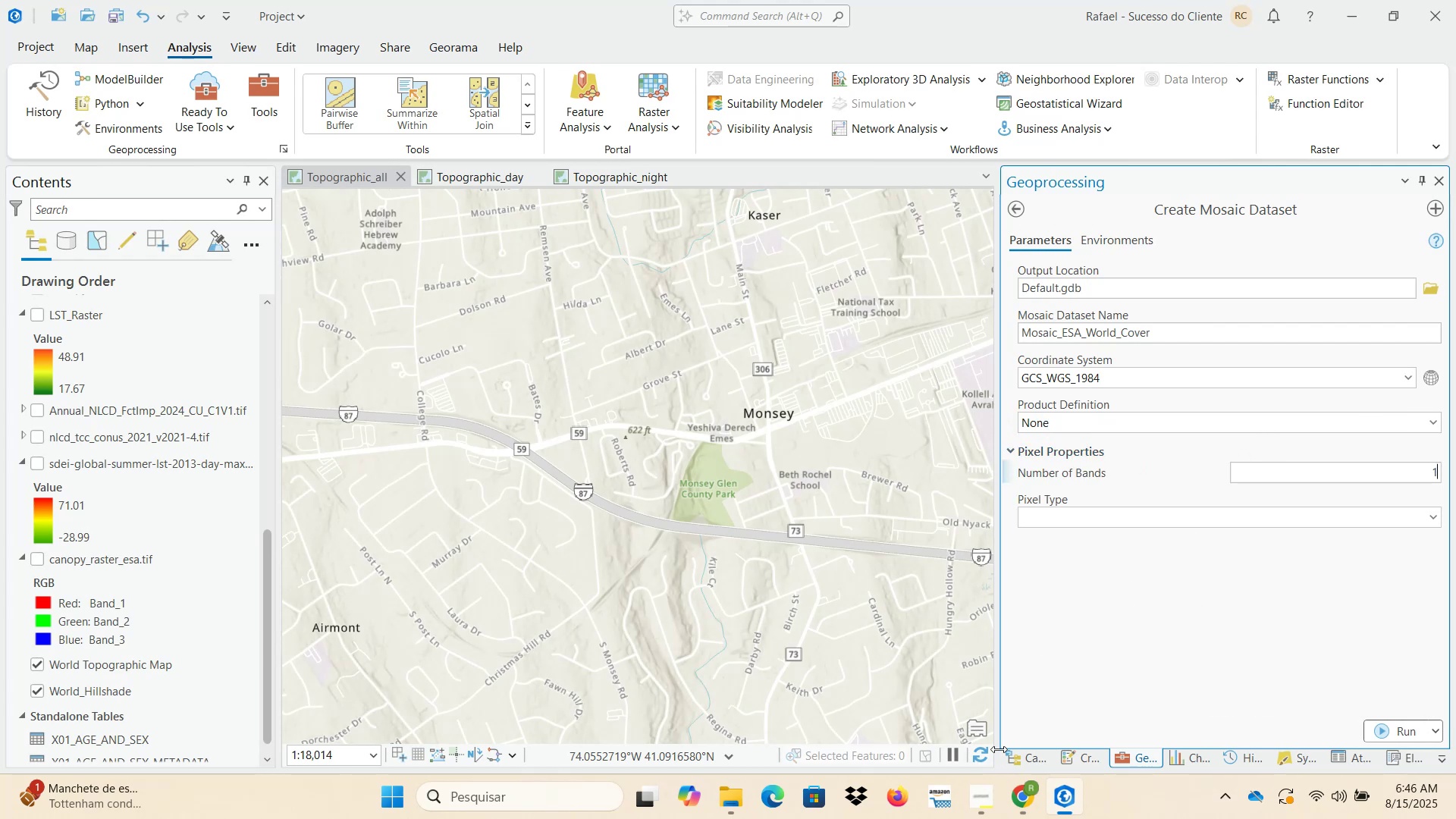 
left_click([1014, 801])
 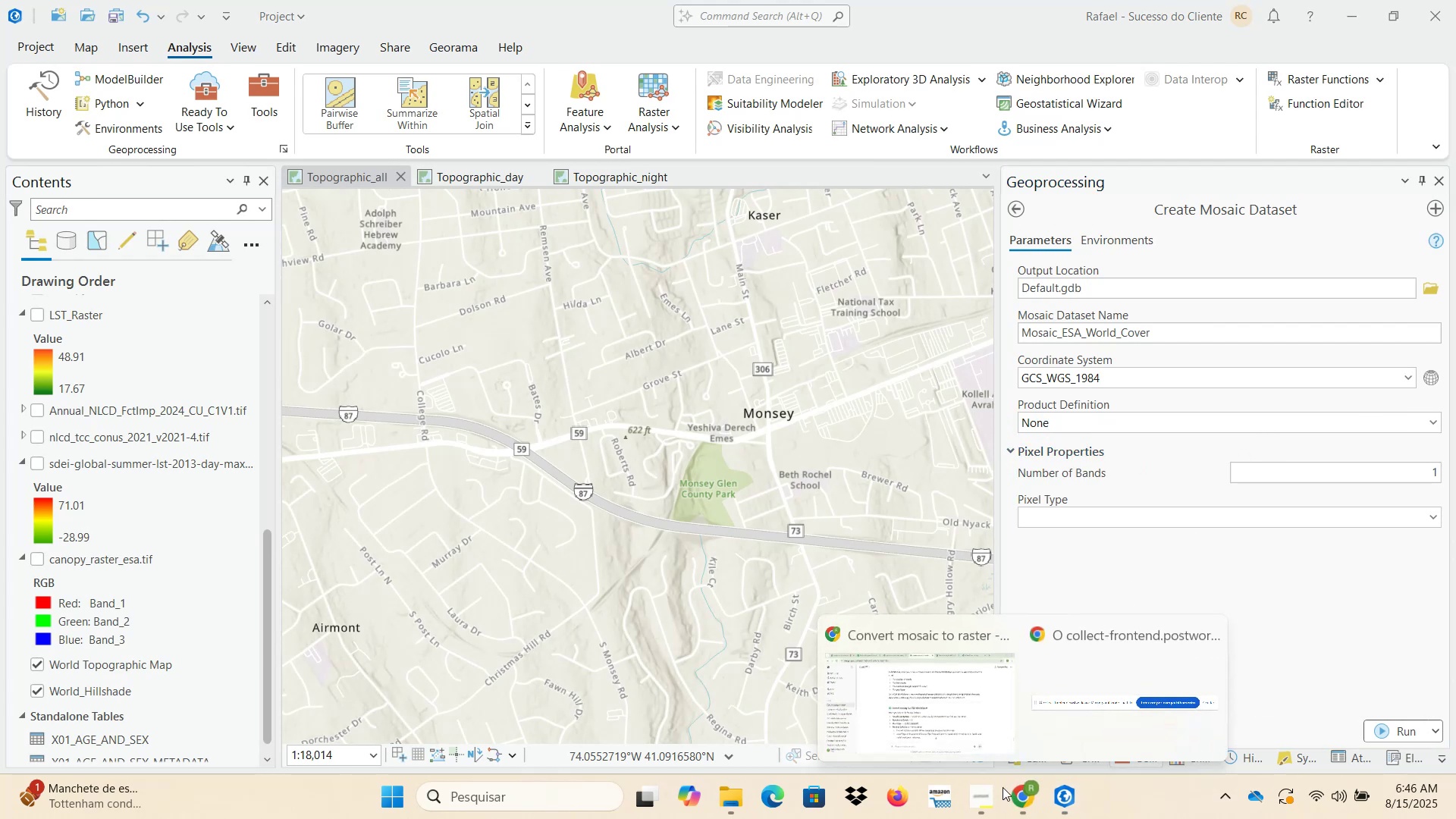 
left_click([901, 676])
 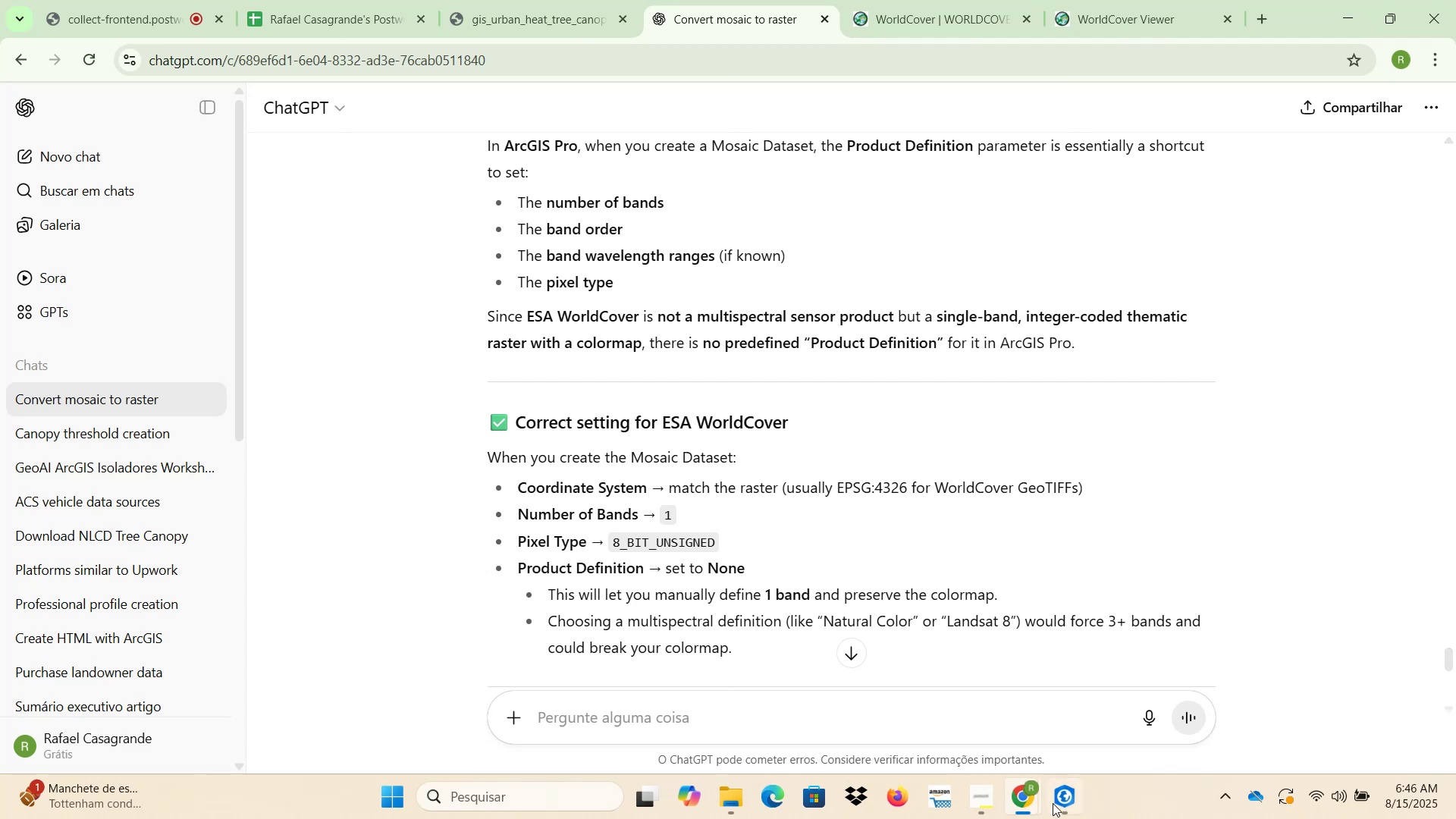 
wait(5.34)
 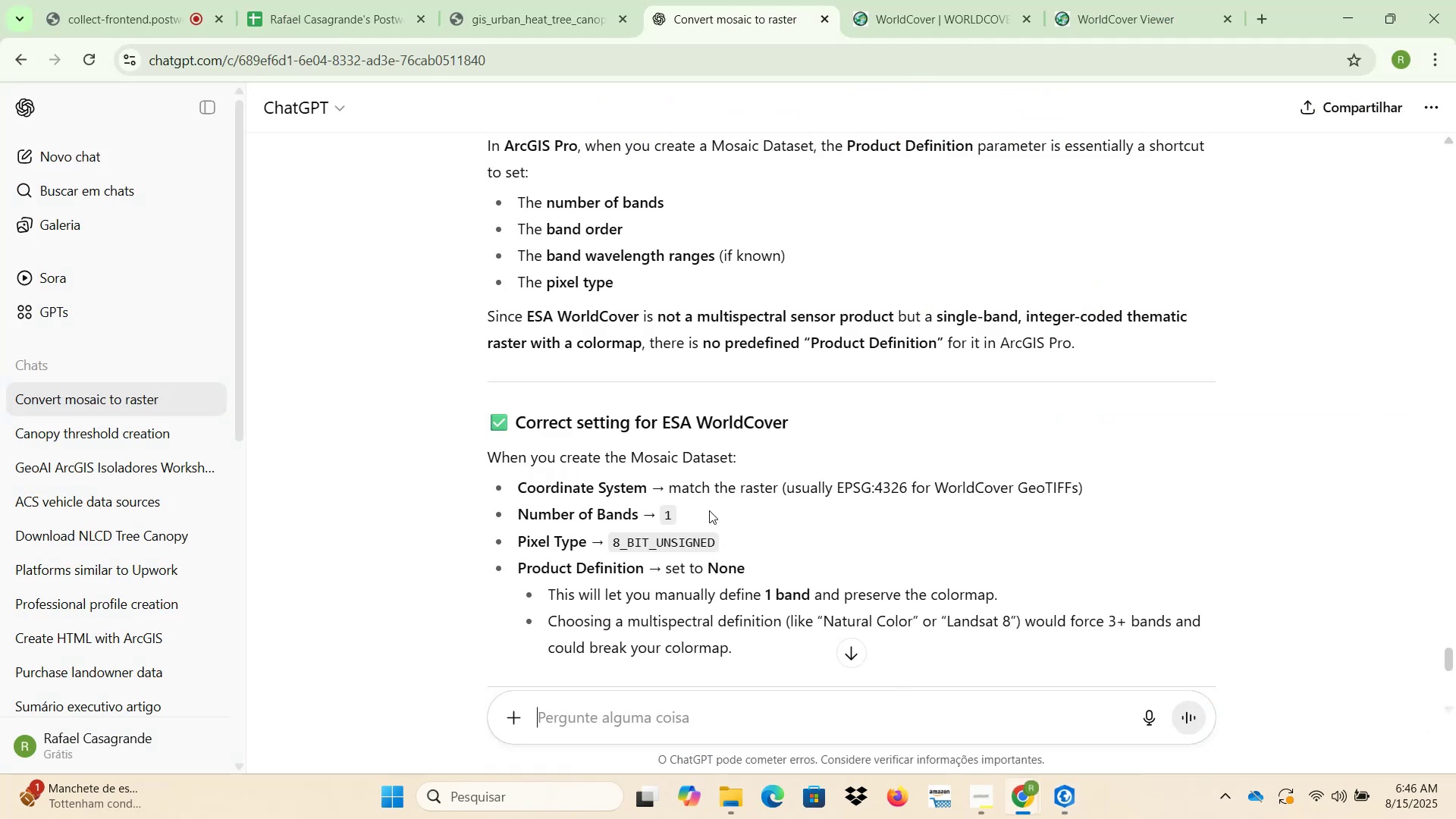 
left_click([1433, 525])
 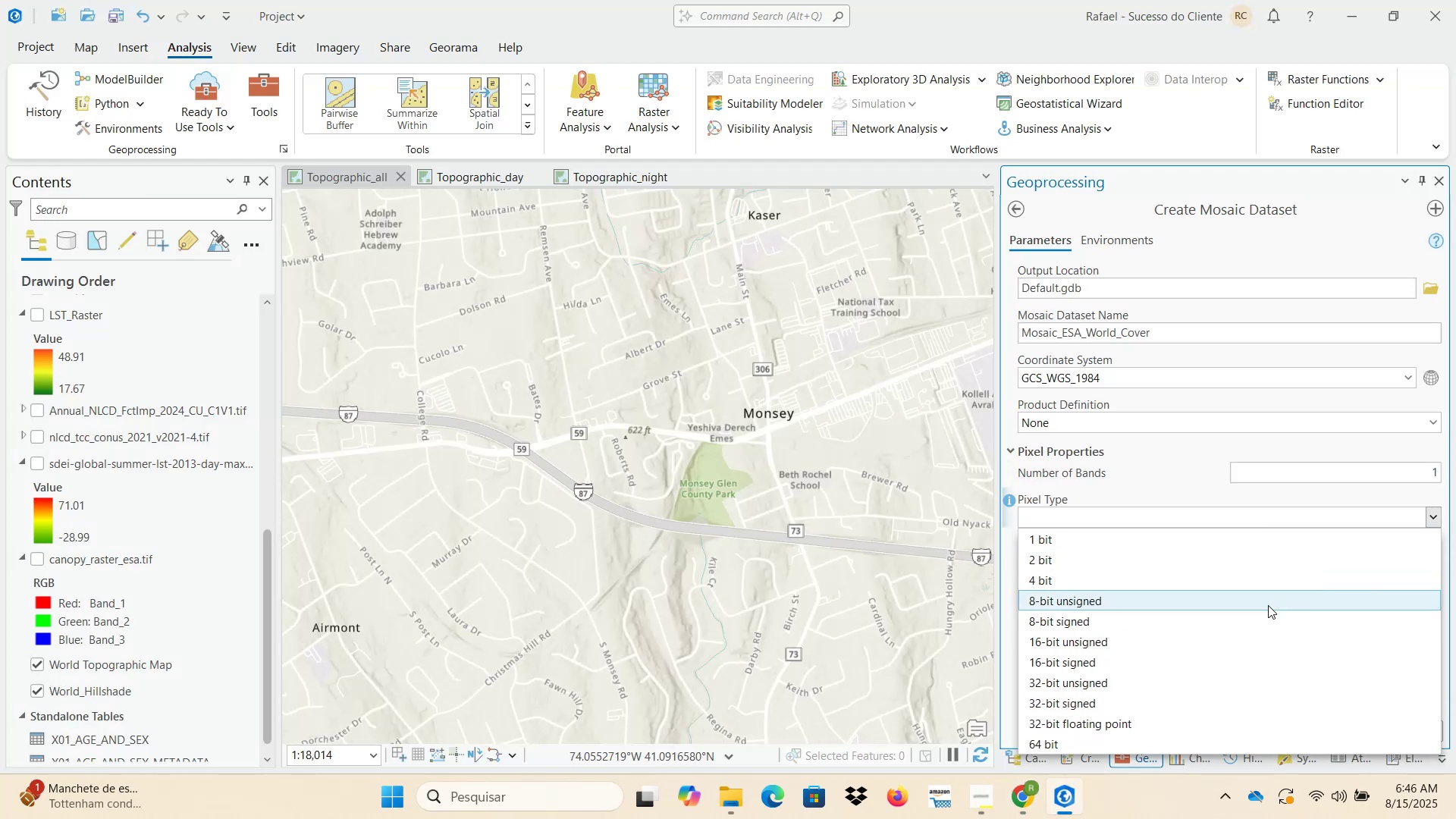 
left_click([1263, 608])
 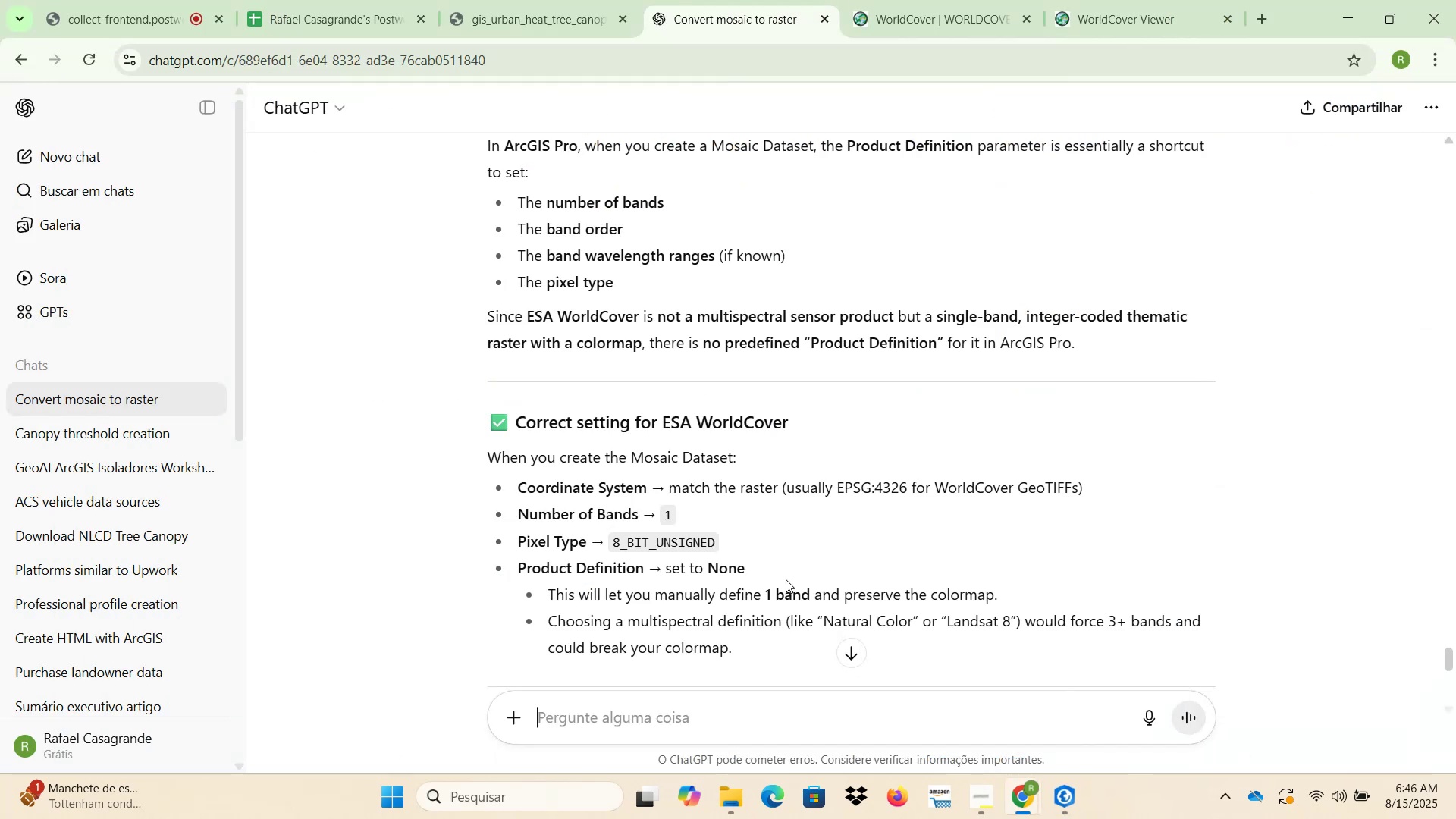 
scroll: coordinate [822, 579], scroll_direction: down, amount: 1.0
 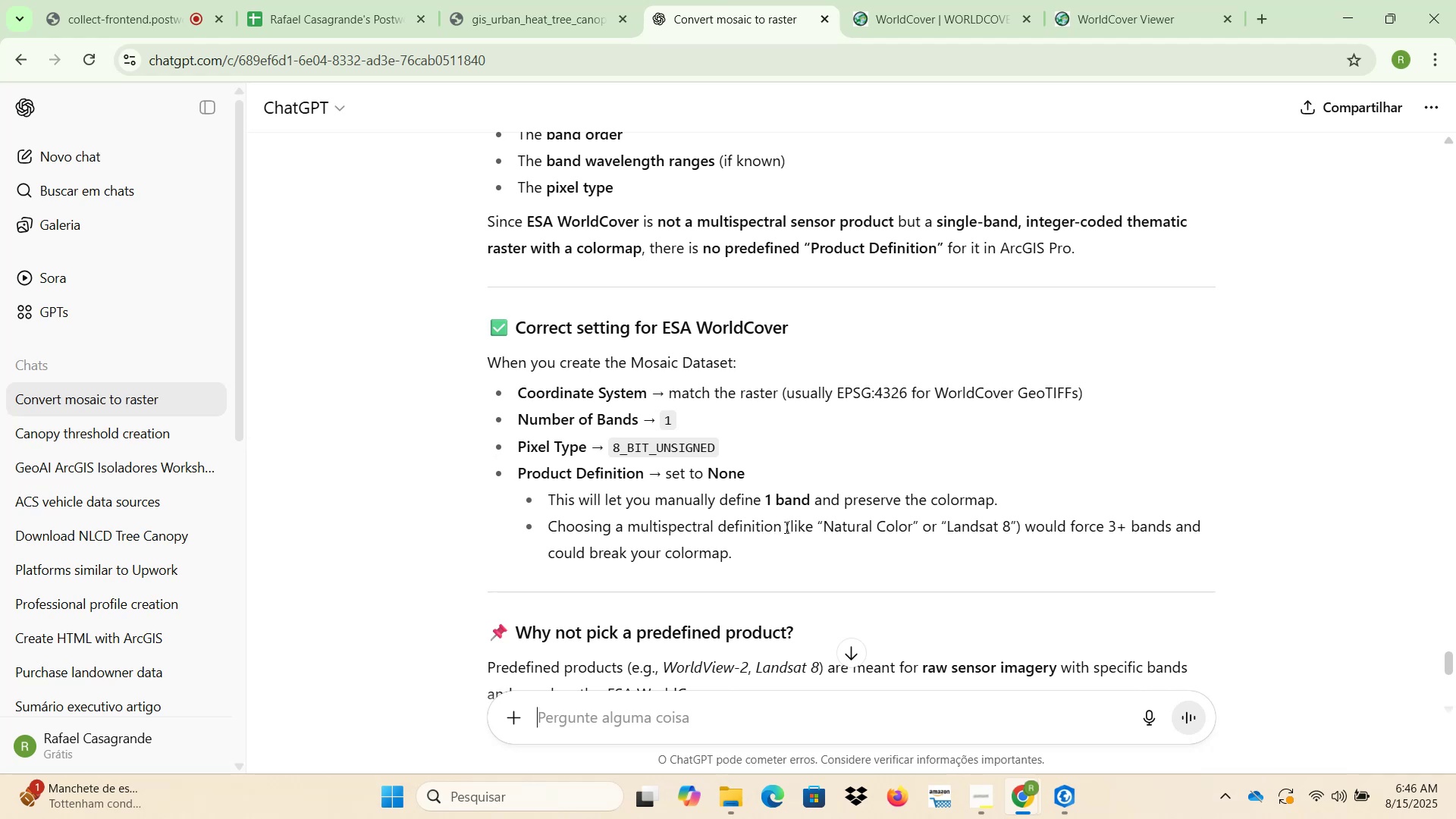 
wait(10.82)
 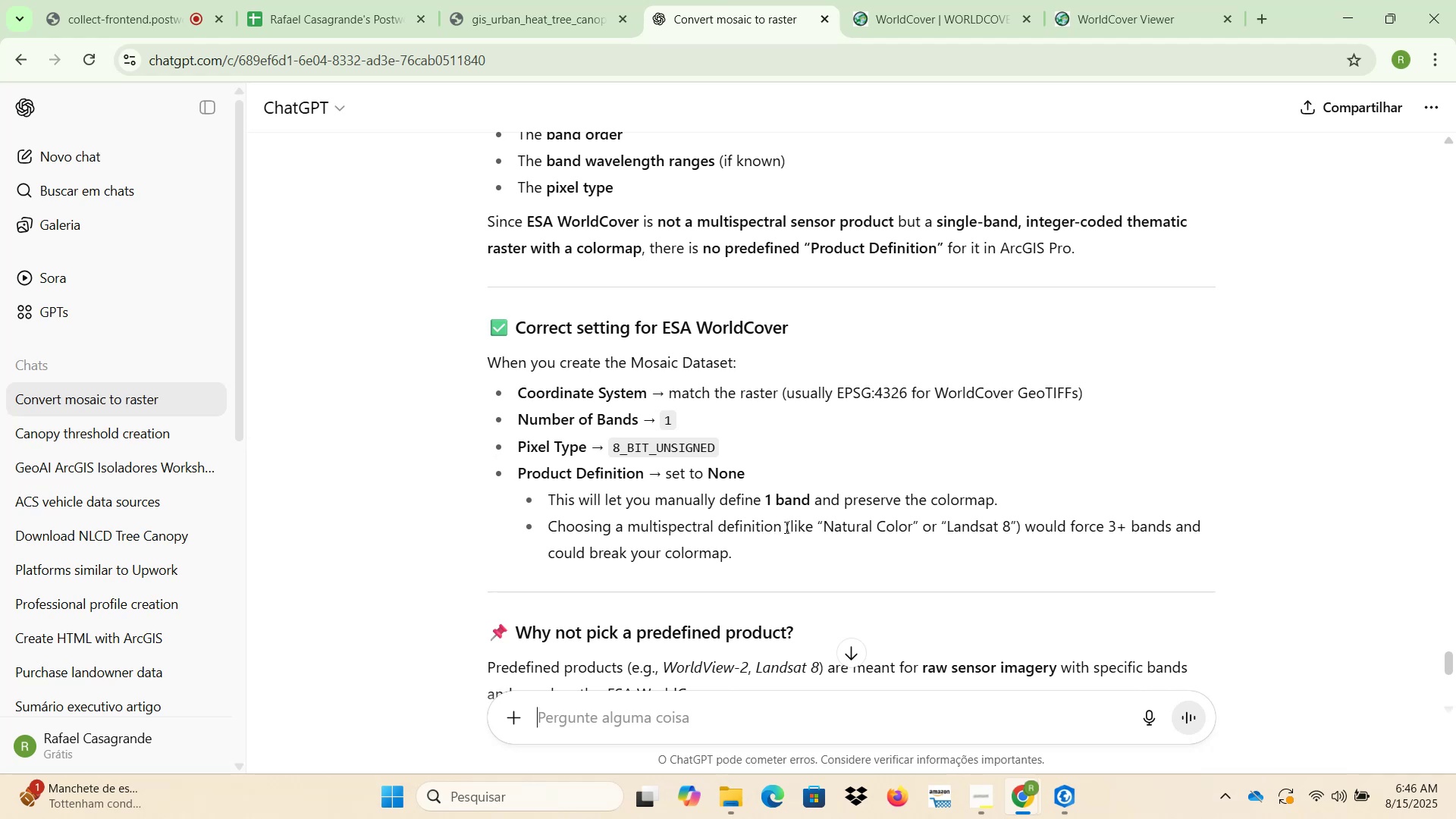 
left_click([1063, 805])
 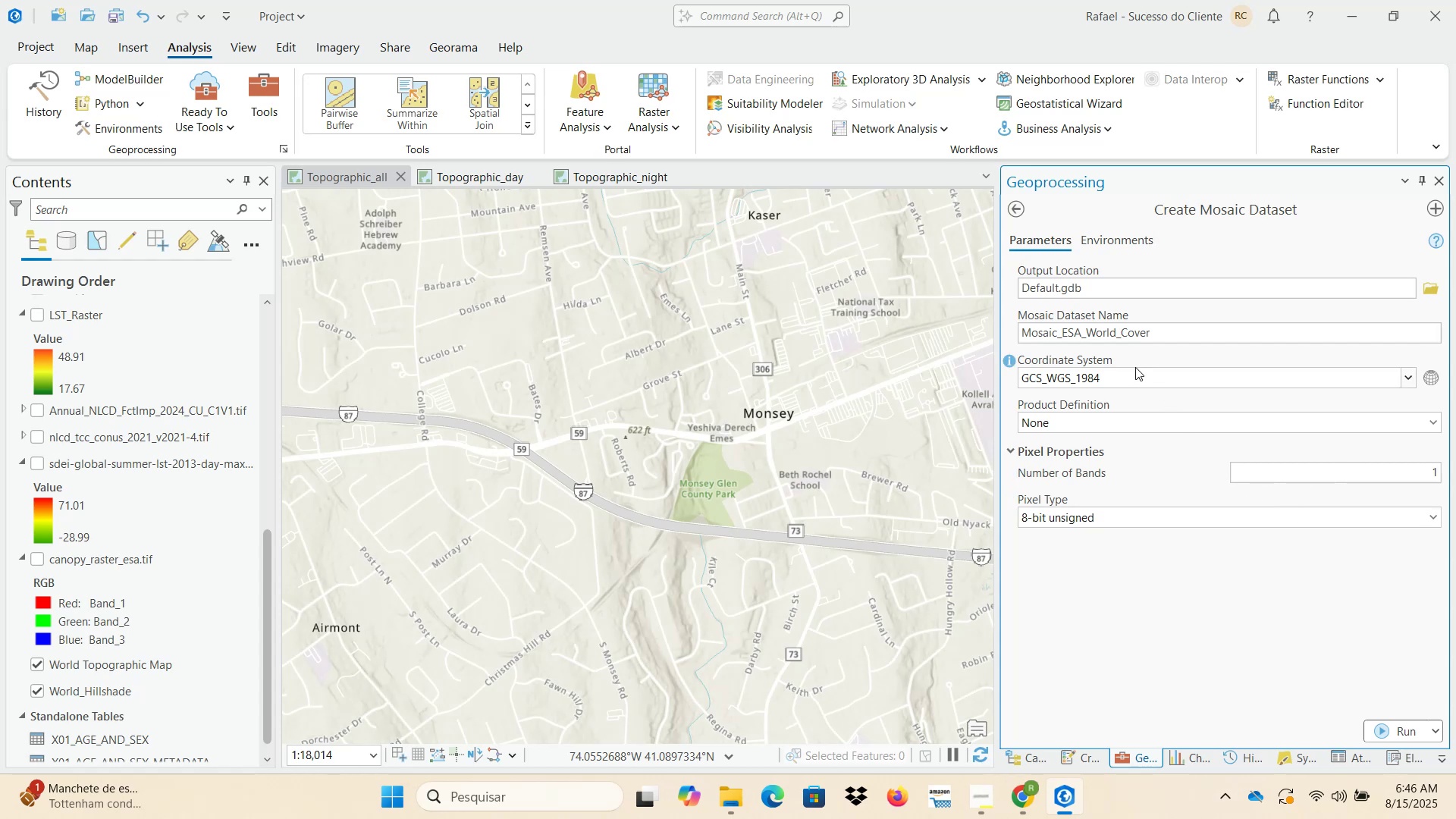 
wait(6.46)
 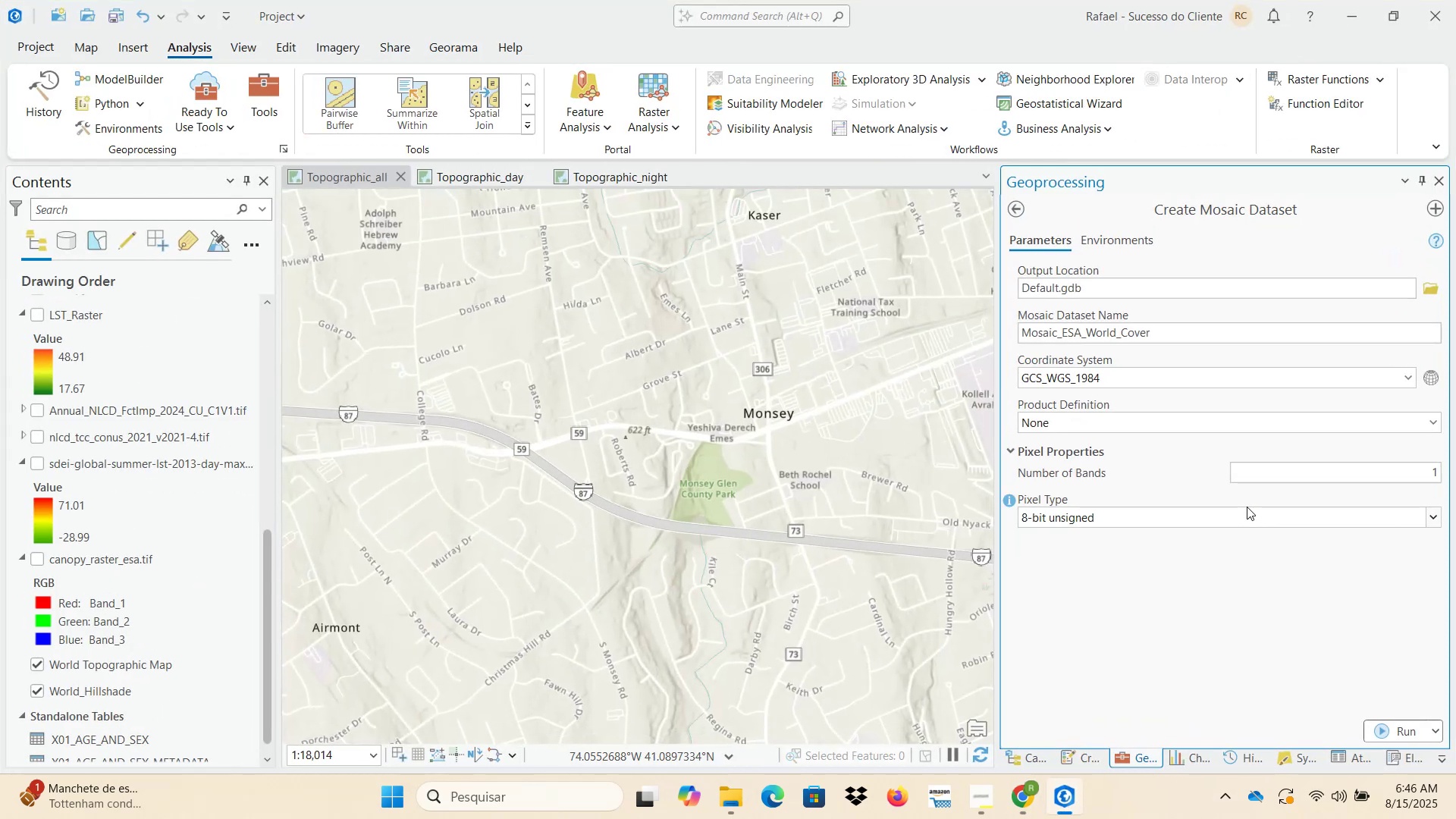 
left_click([1373, 730])
 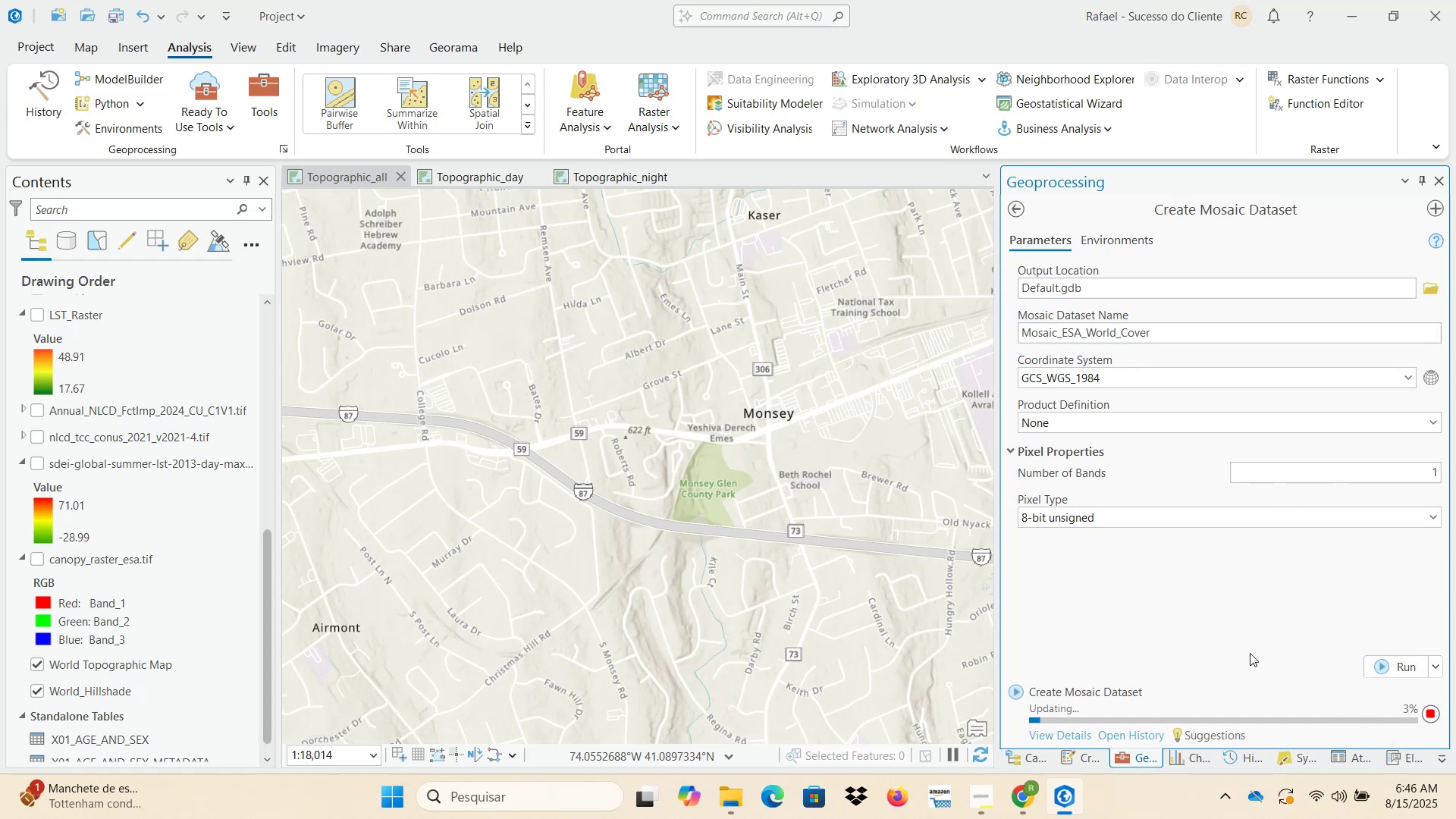 
wait(8.97)
 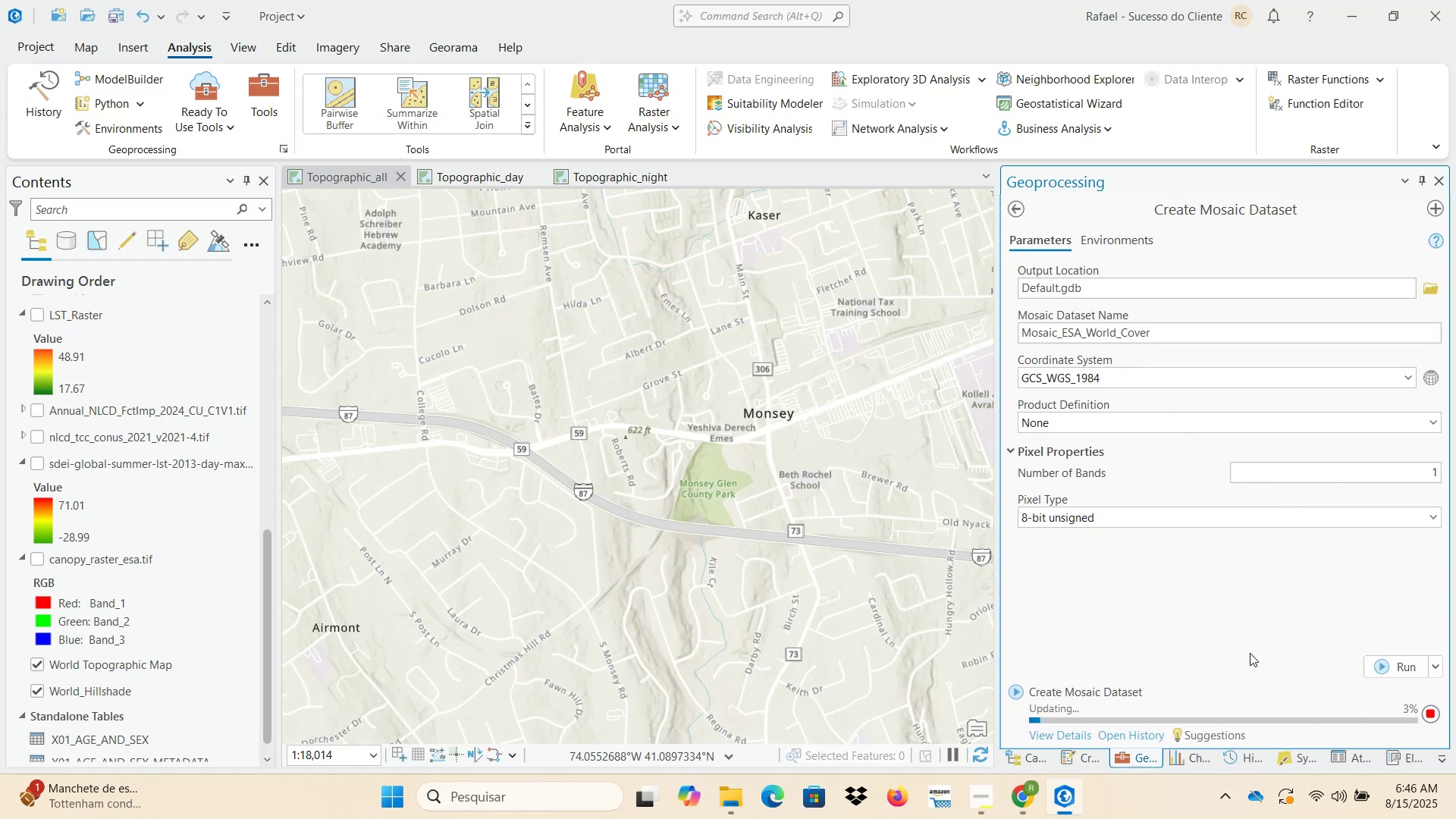 
left_click([55, 84])
 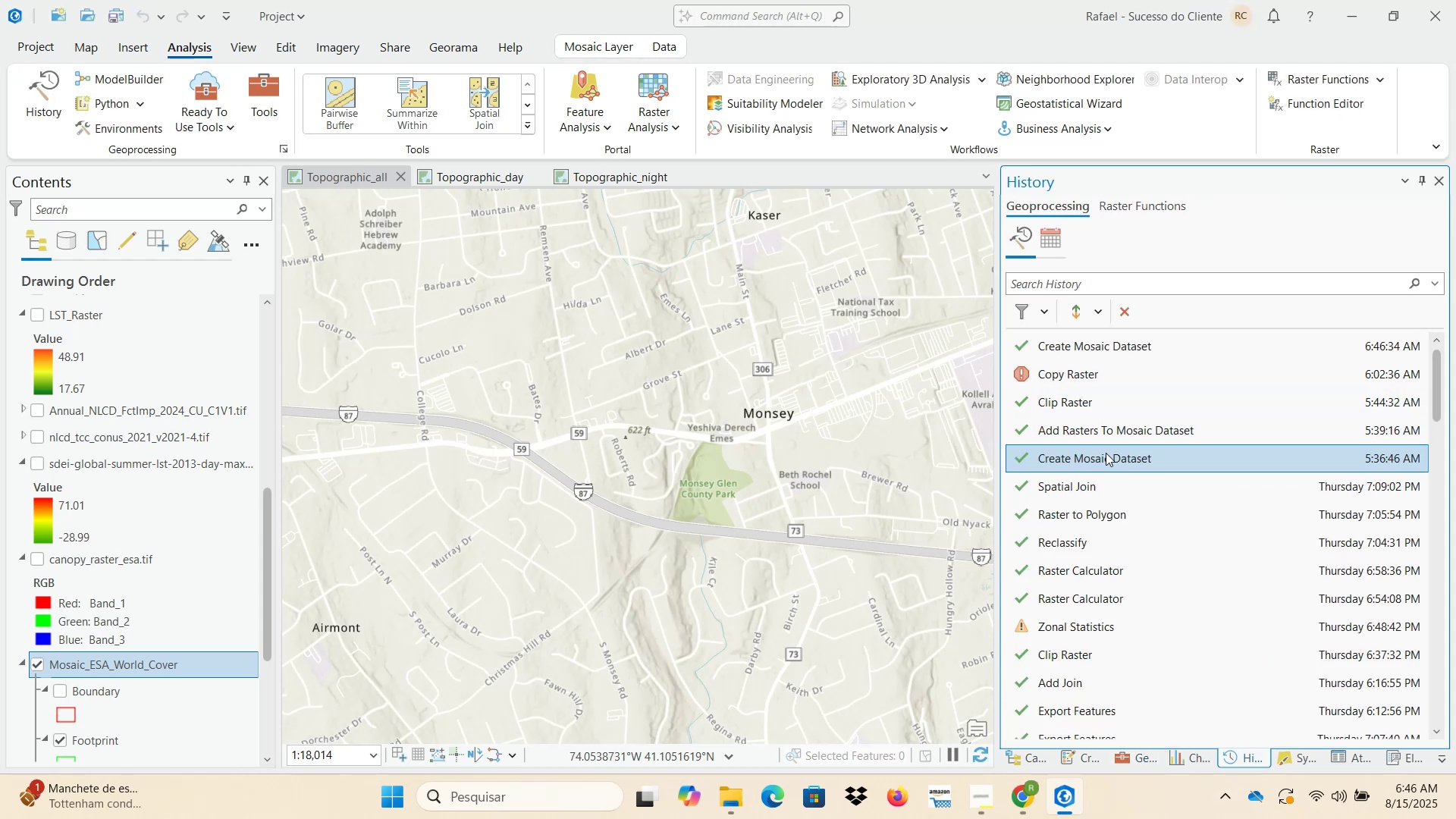 
double_click([1121, 435])
 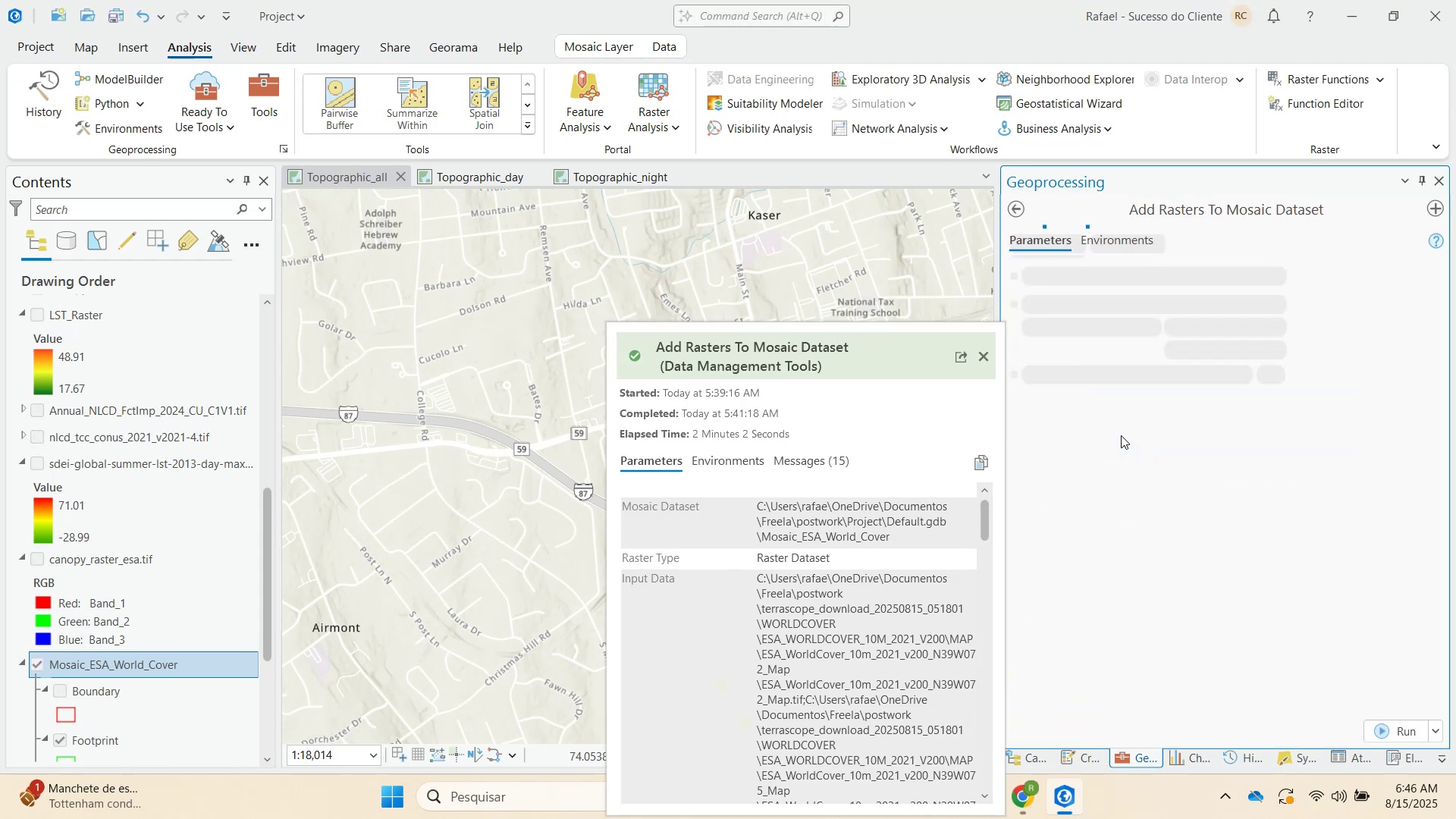 
mouse_move([1166, 369])
 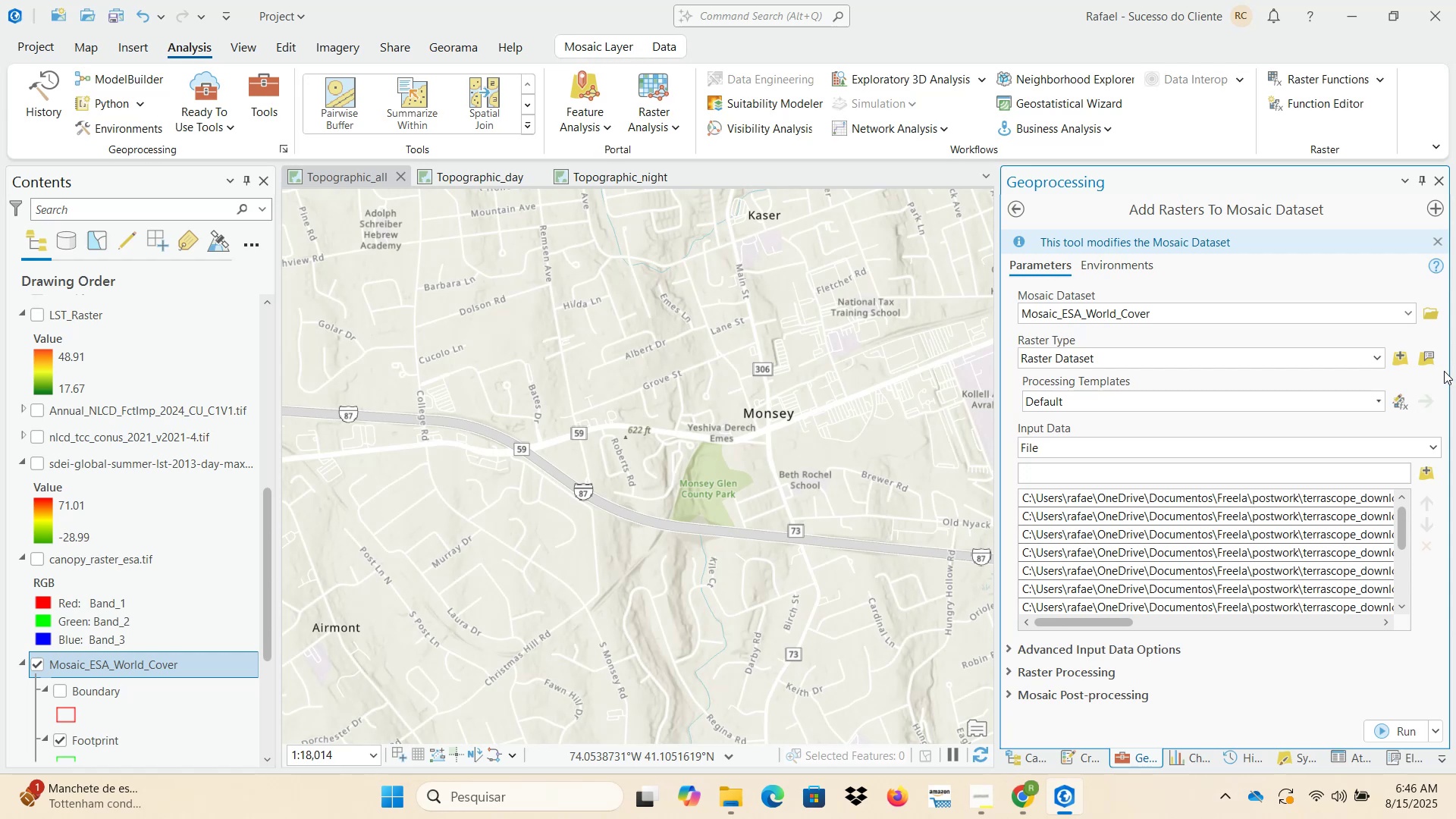 
wait(5.55)
 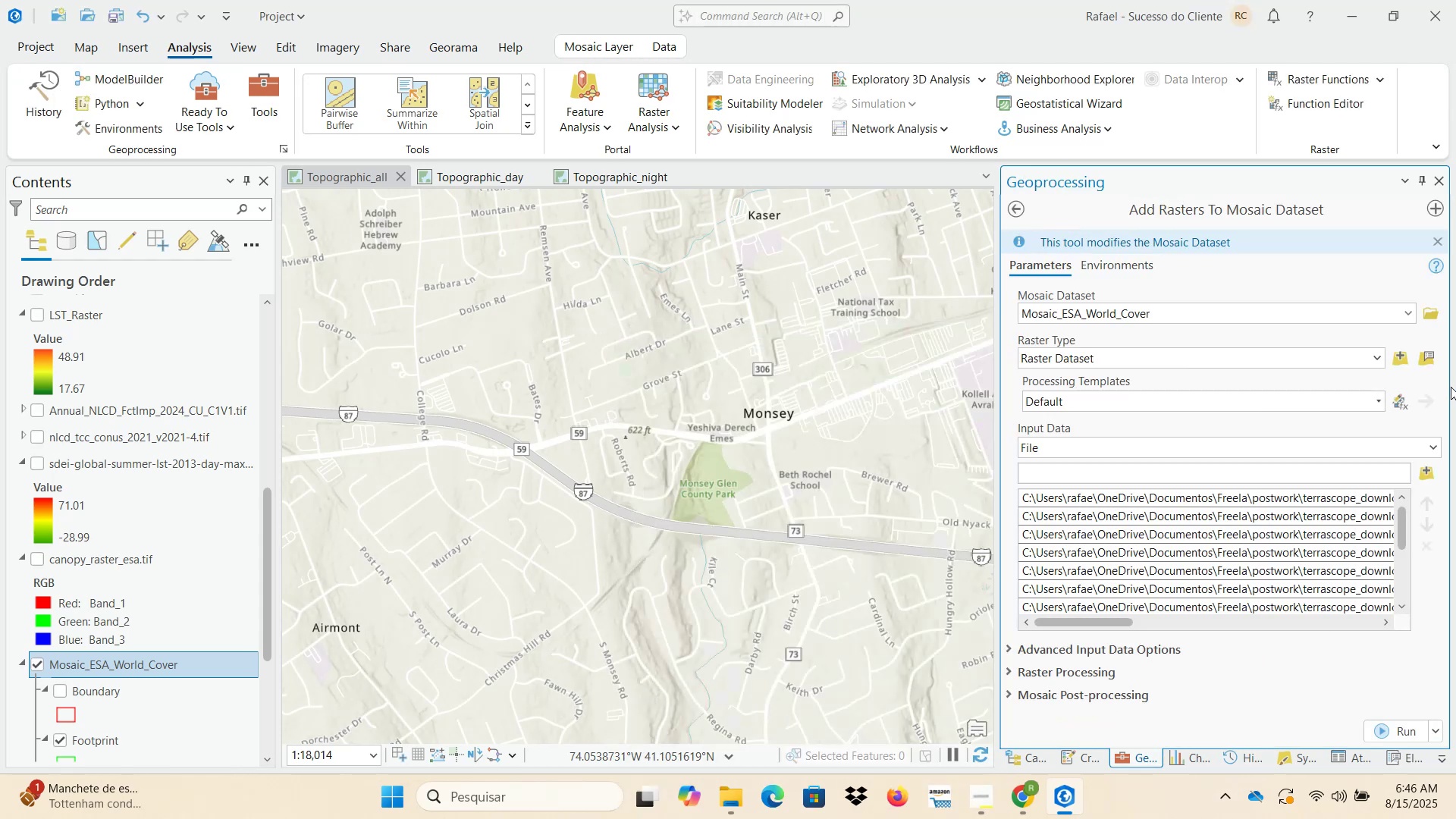 
left_click_drag(start_coordinate=[1402, 522], to_coordinate=[1403, 538])
 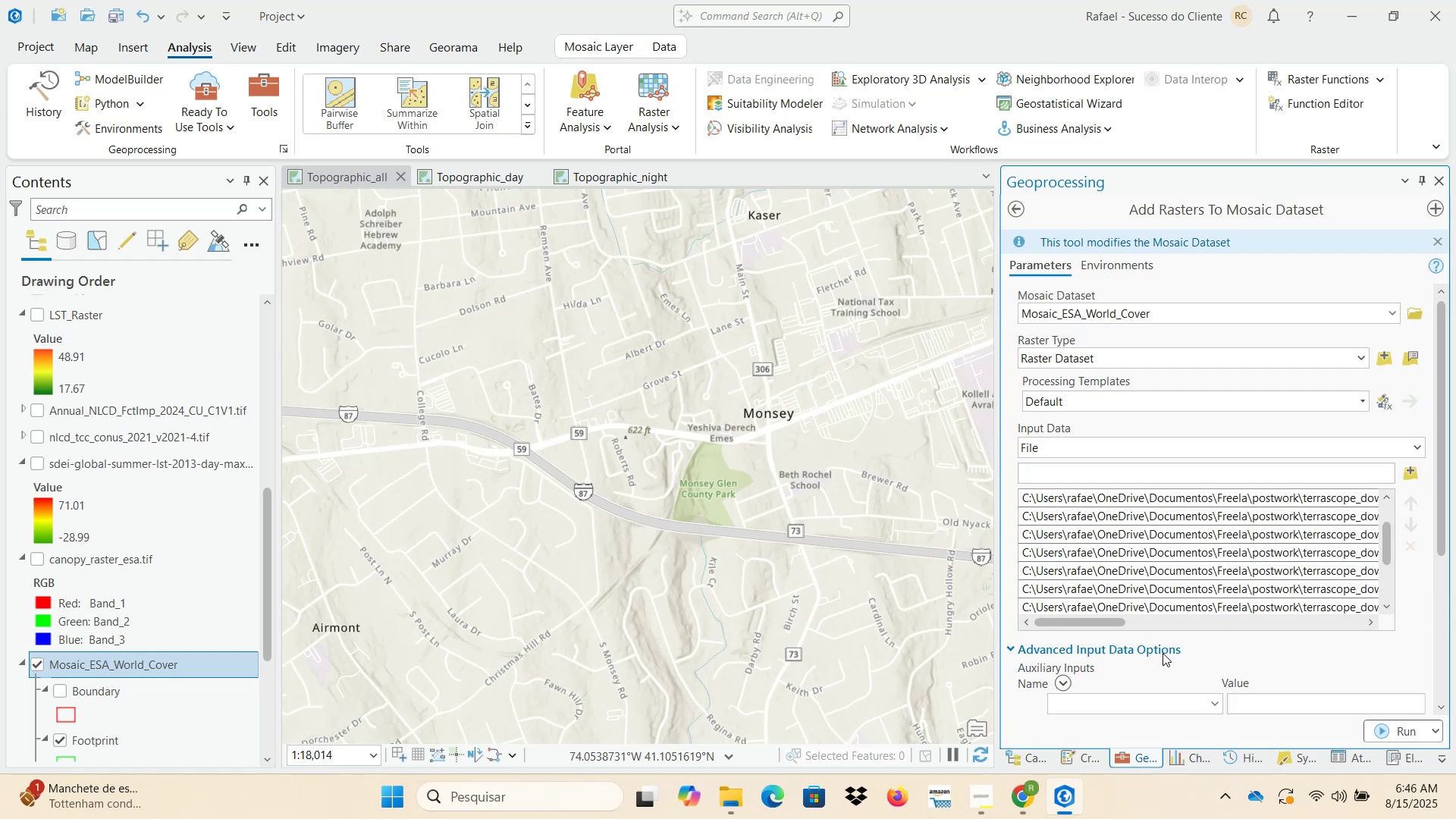 
scroll: coordinate [1064, 676], scroll_direction: down, amount: 6.0
 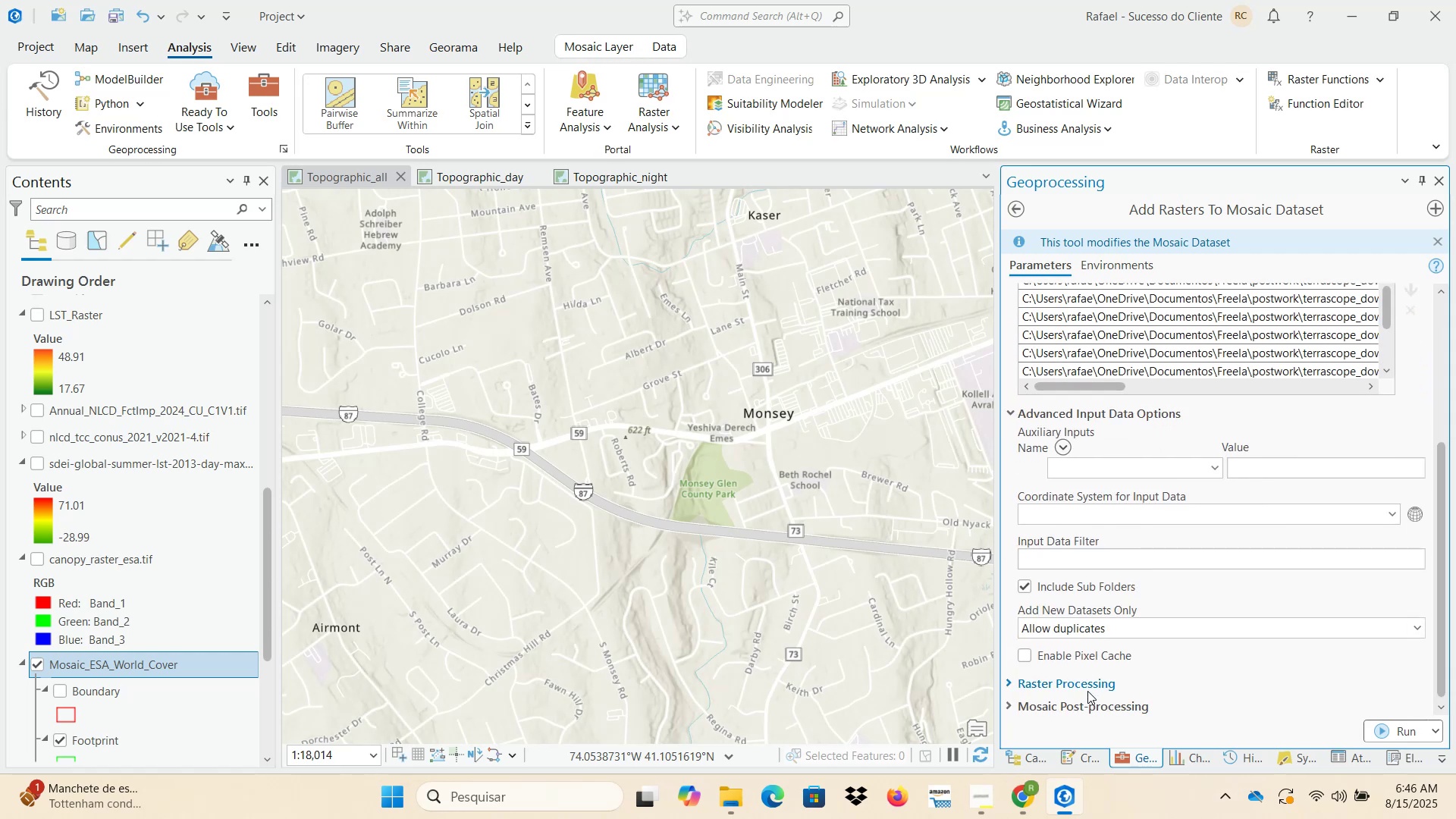 
left_click([1095, 688])
 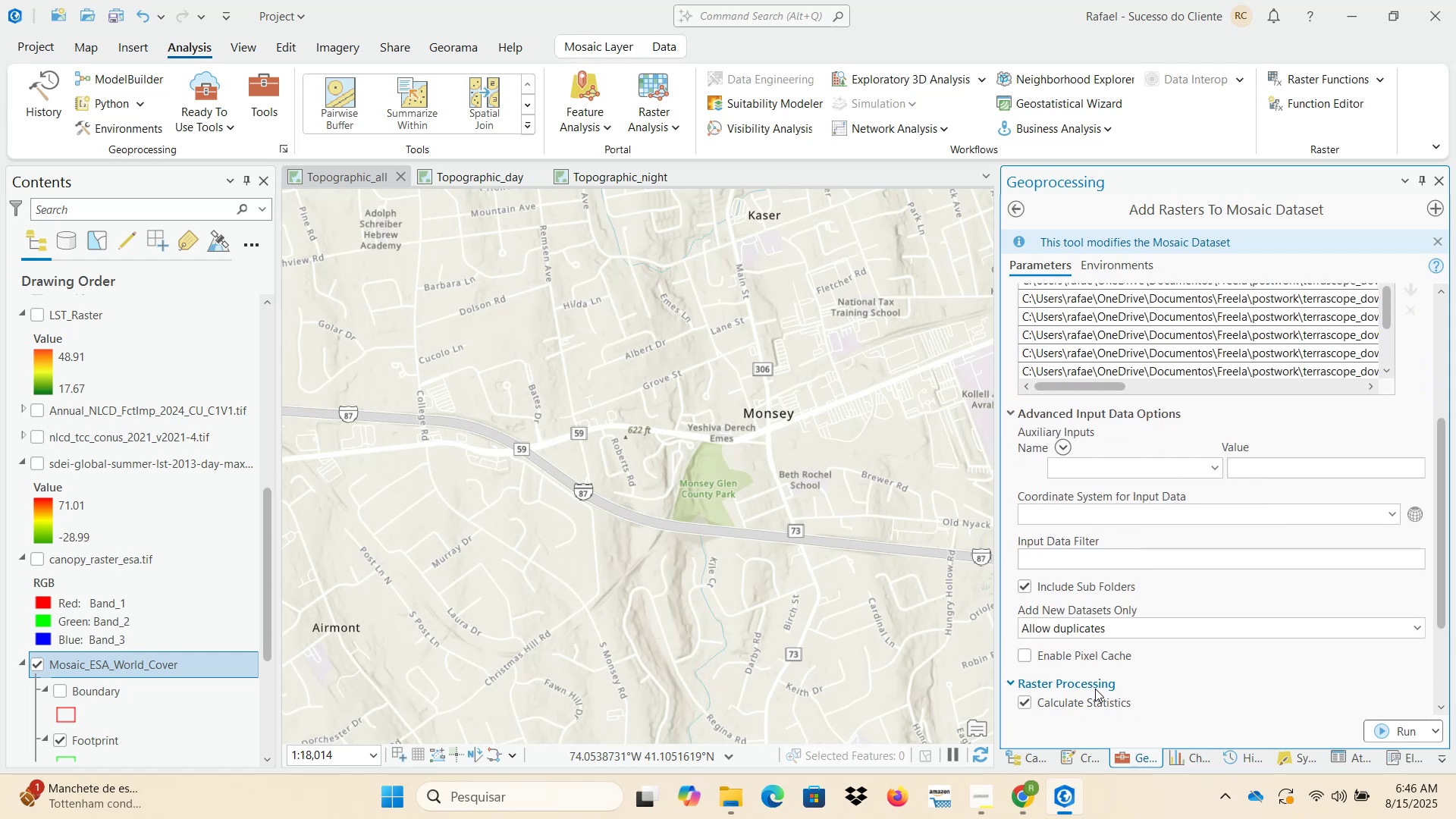 
scroll: coordinate [1097, 711], scroll_direction: down, amount: 10.0
 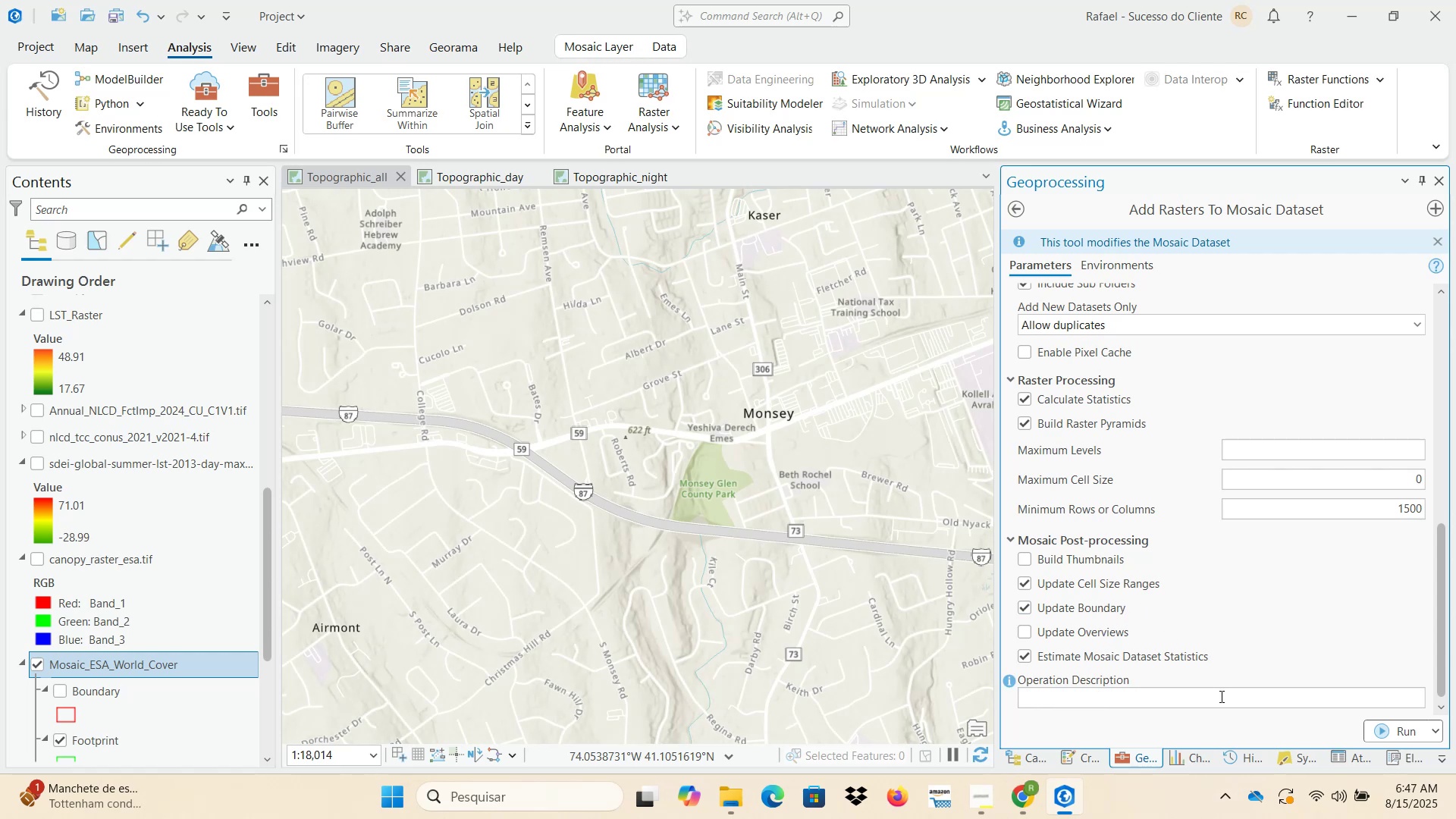 
left_click([1391, 727])
 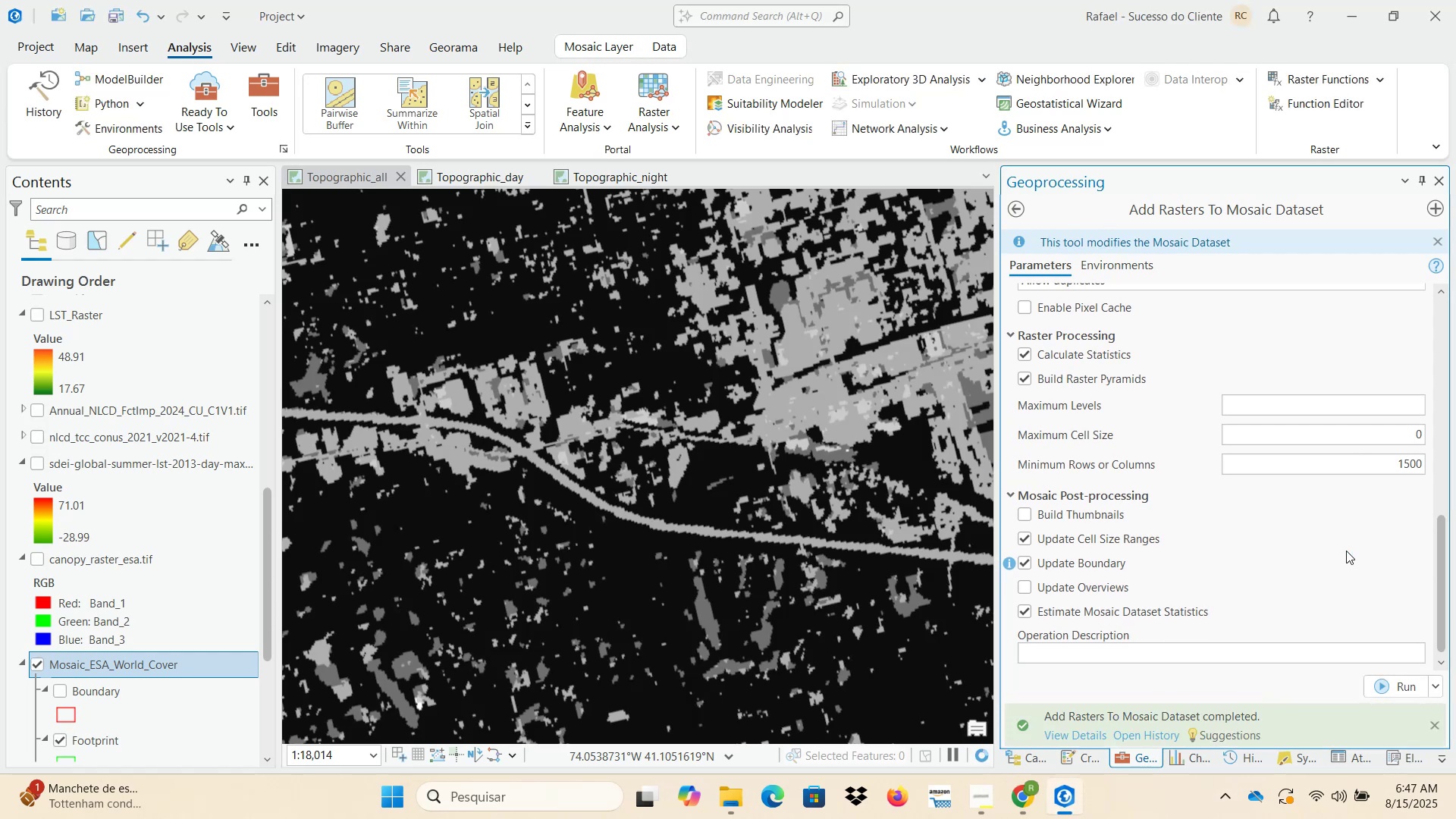 
wait(40.4)
 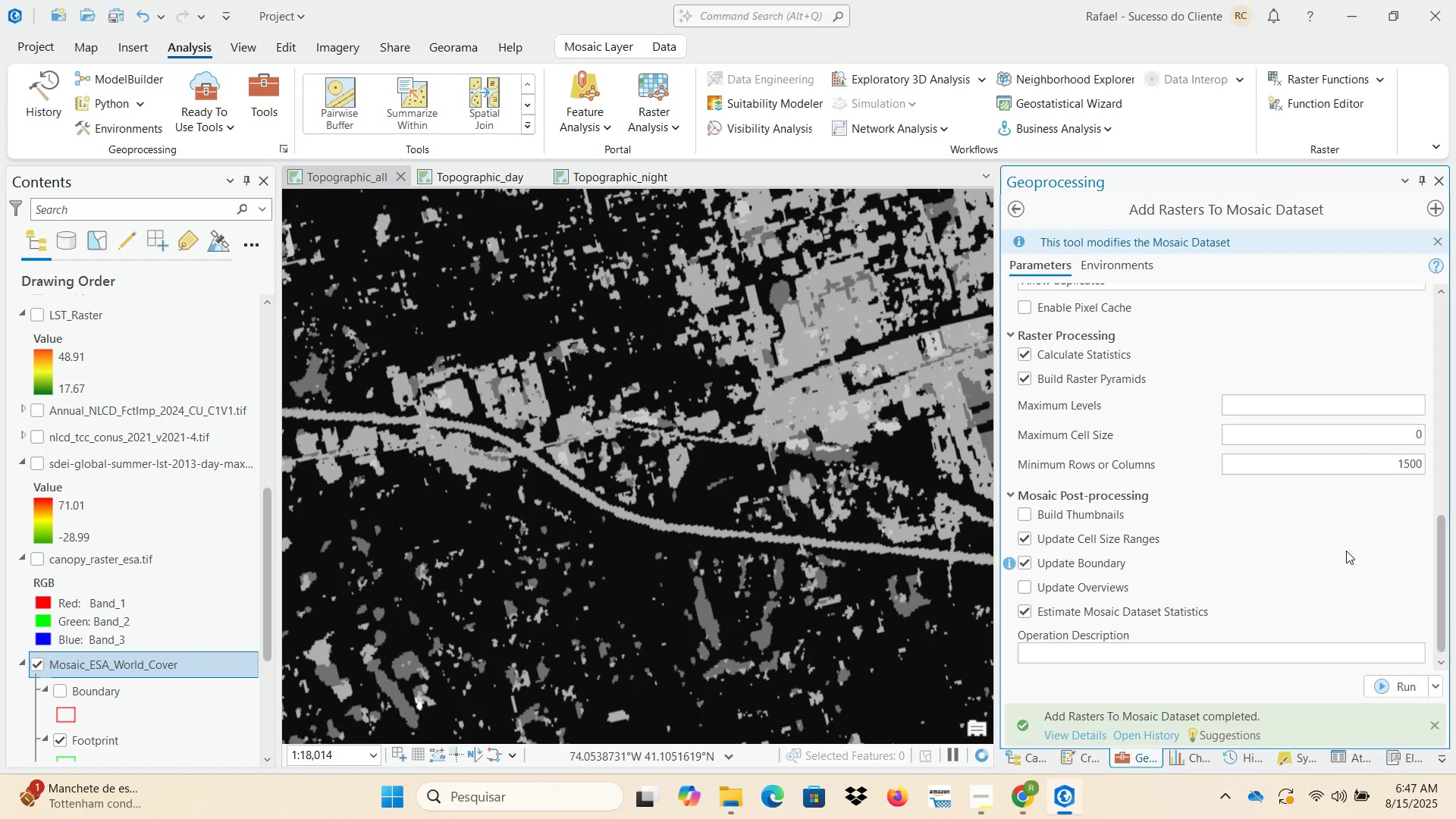 
scroll: coordinate [134, 641], scroll_direction: down, amount: 4.0
 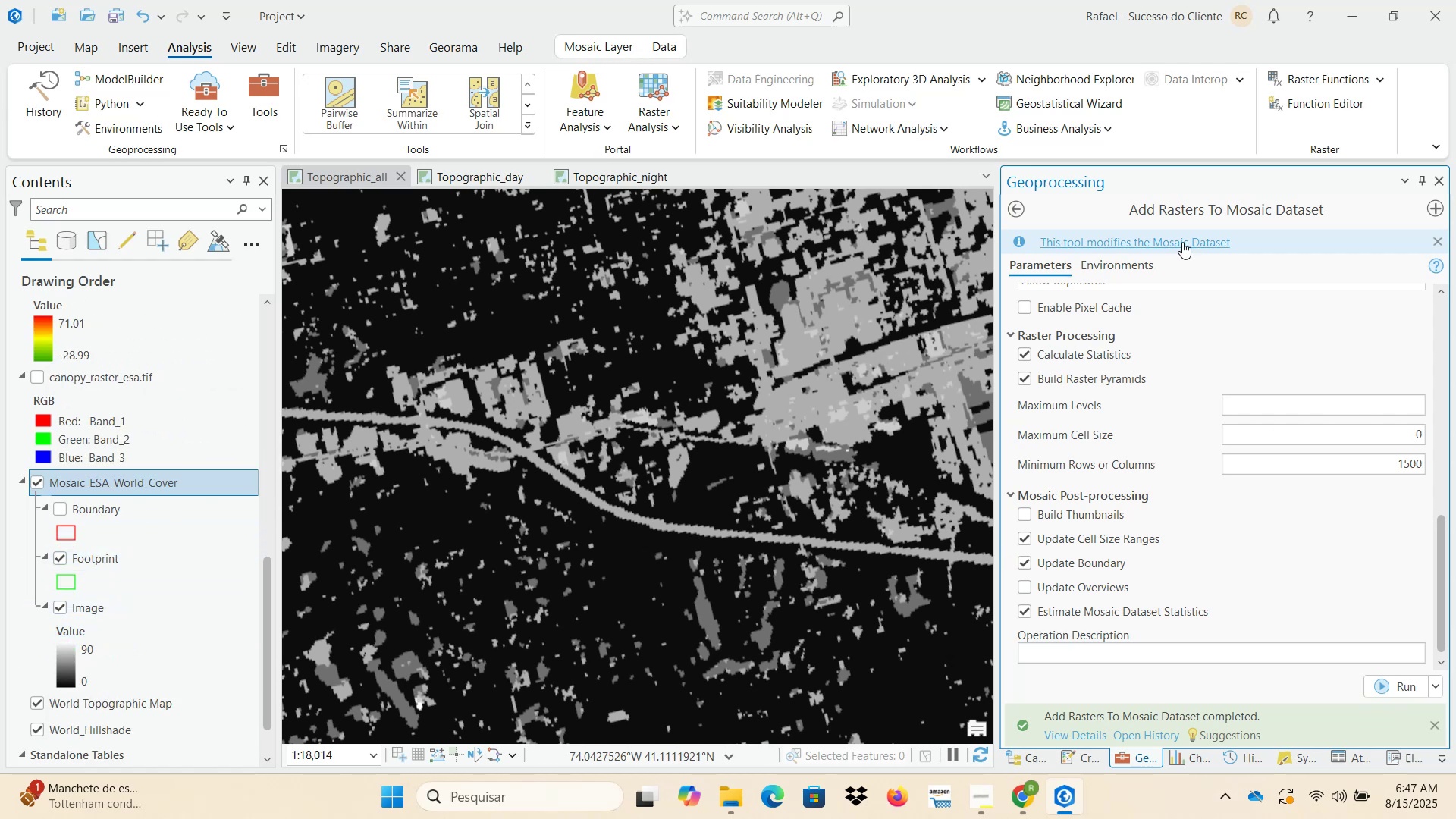 
left_click([1017, 211])
 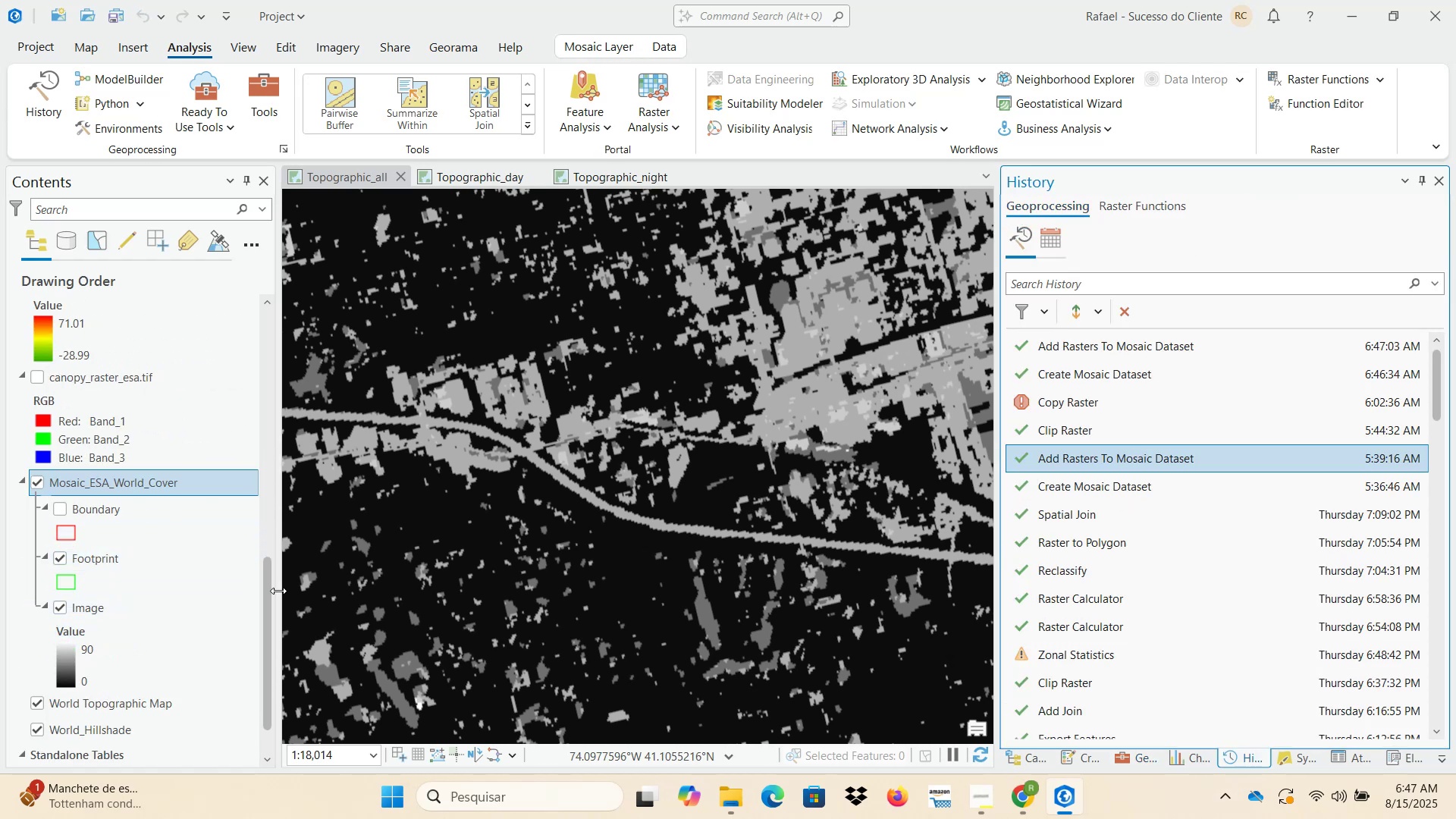 
scroll: coordinate [549, 518], scroll_direction: down, amount: 14.0
 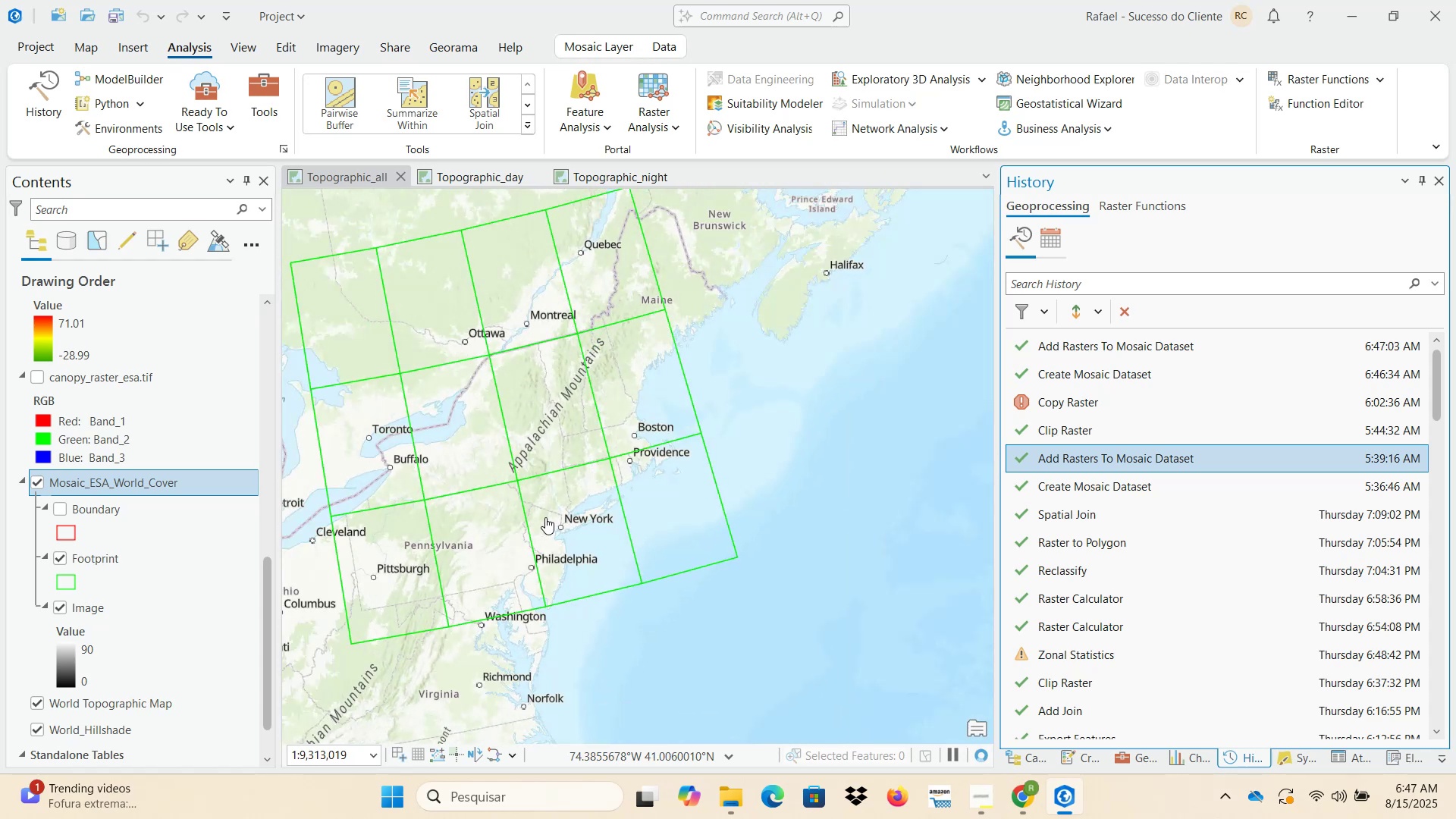 
left_click_drag(start_coordinate=[544, 515], to_coordinate=[721, 519])
 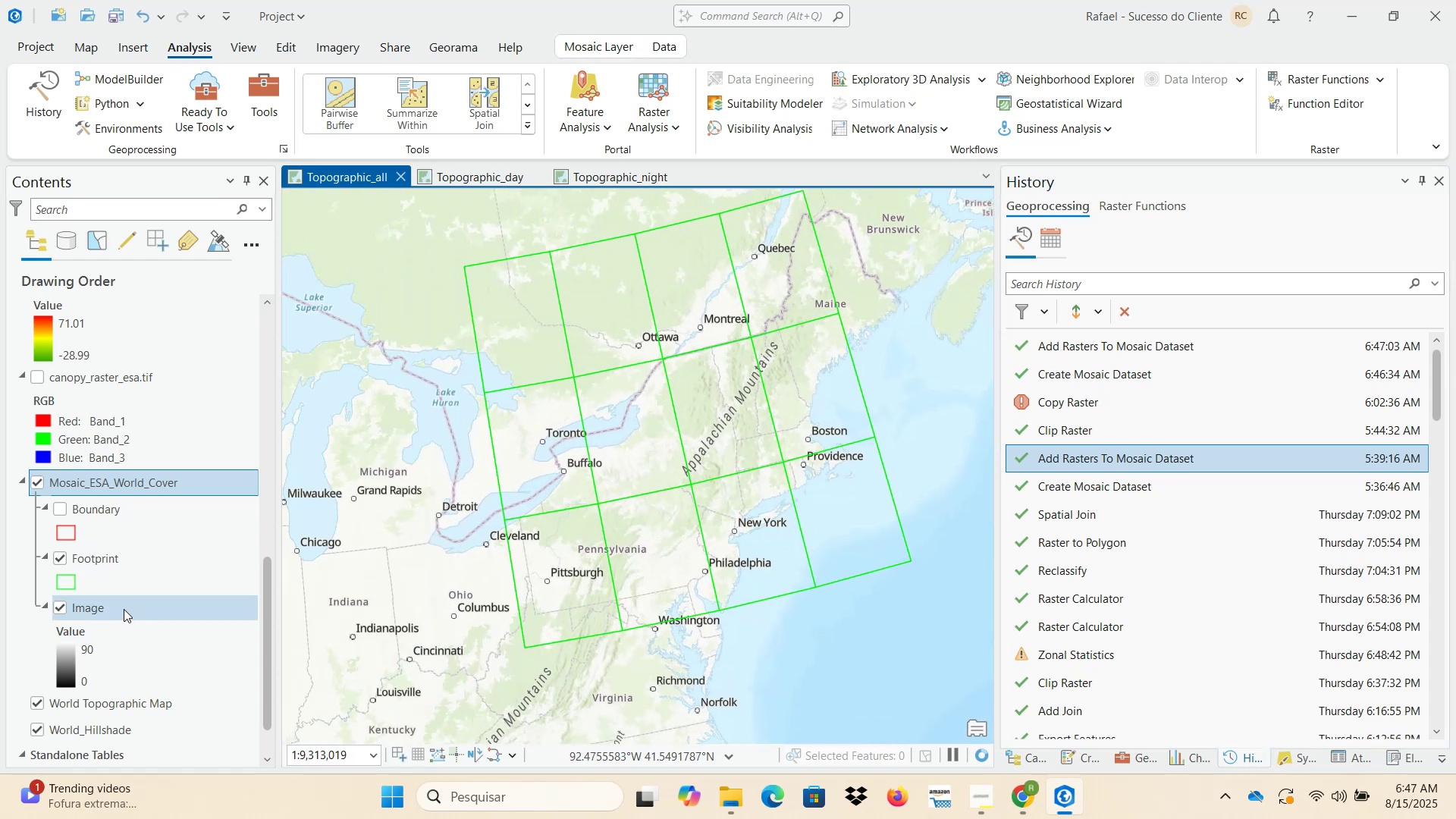 
scroll: coordinate [742, 552], scroll_direction: up, amount: 2.0
 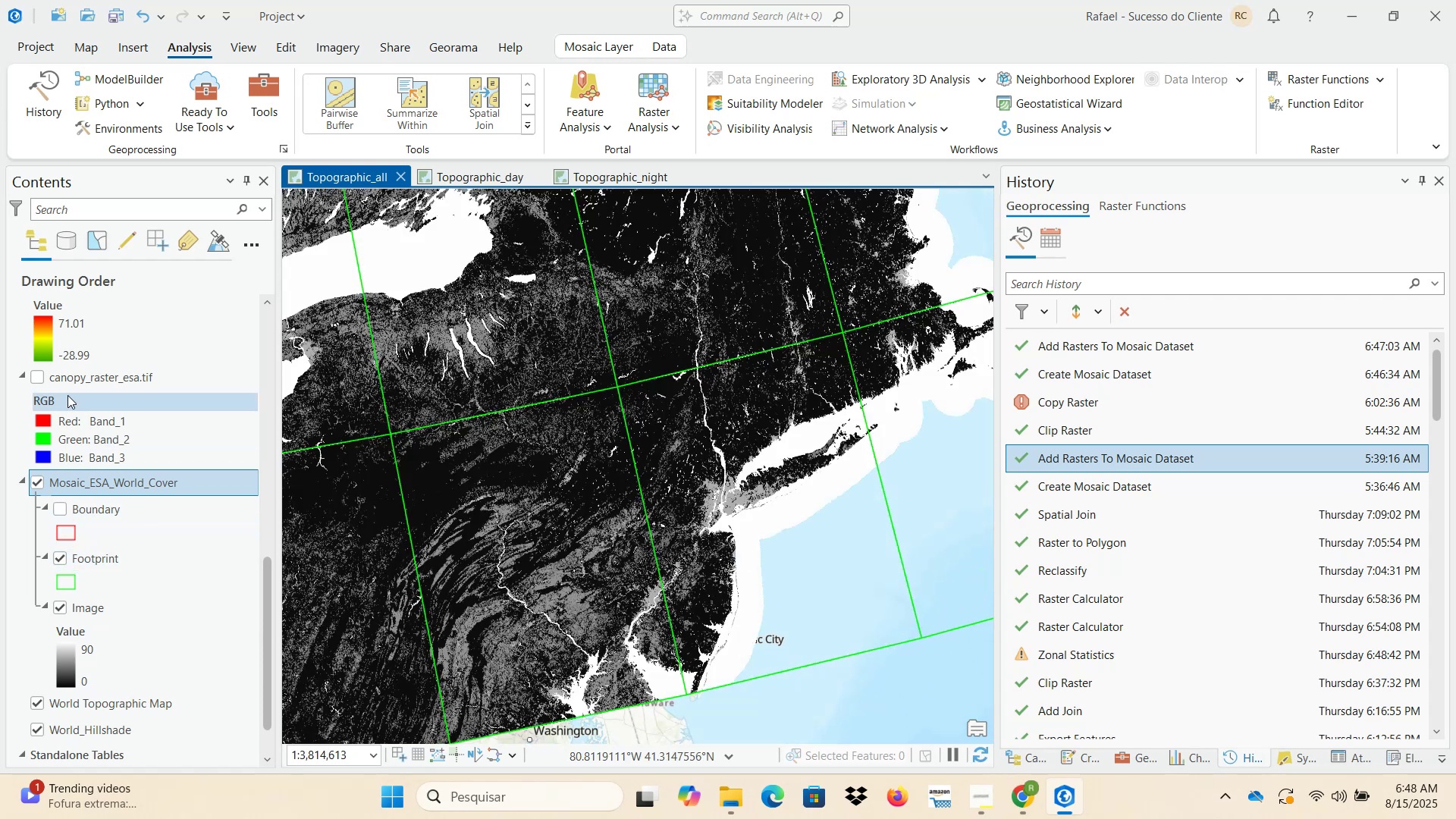 
left_click([38, 381])
 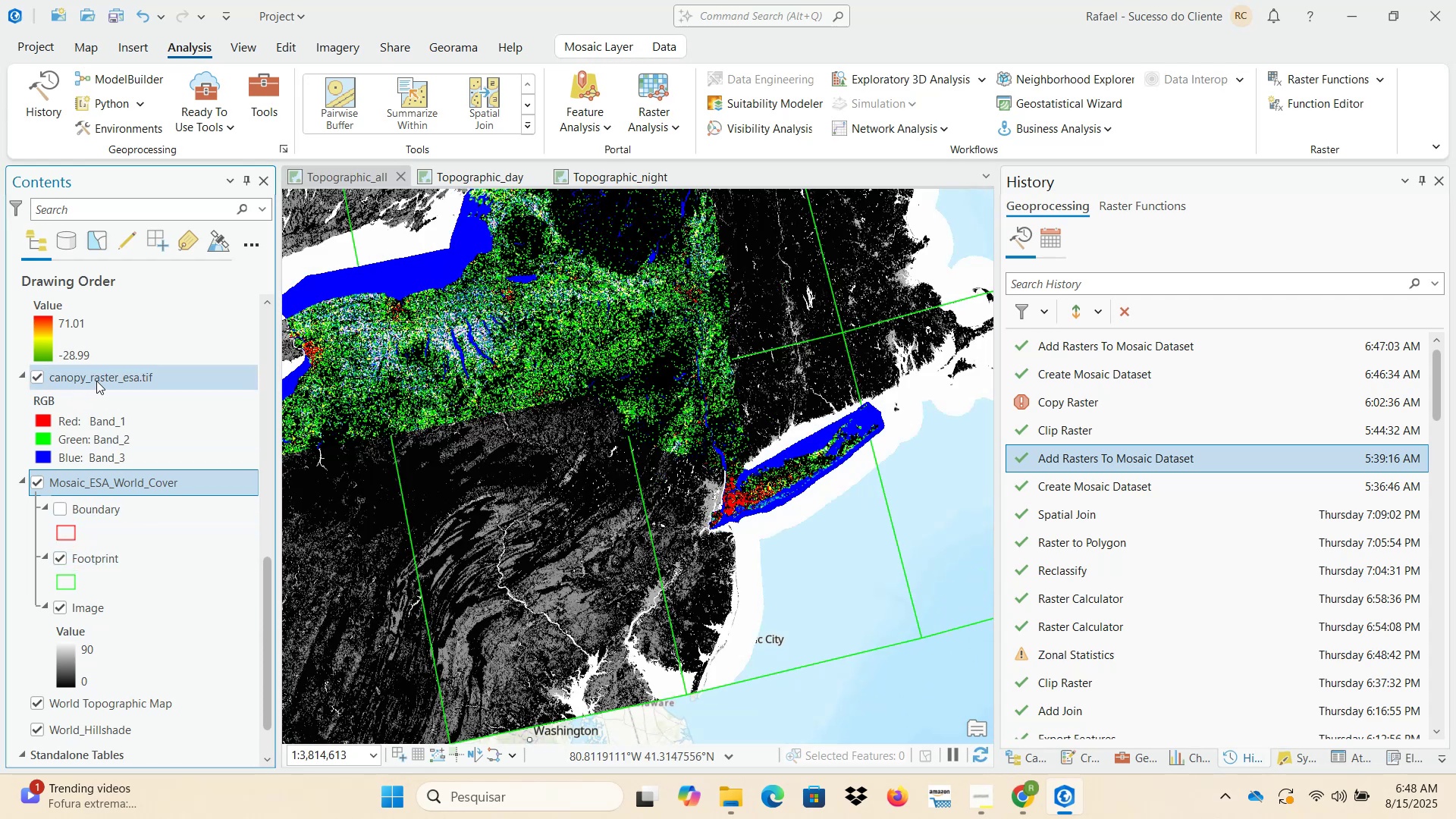 
right_click([129, 381])
 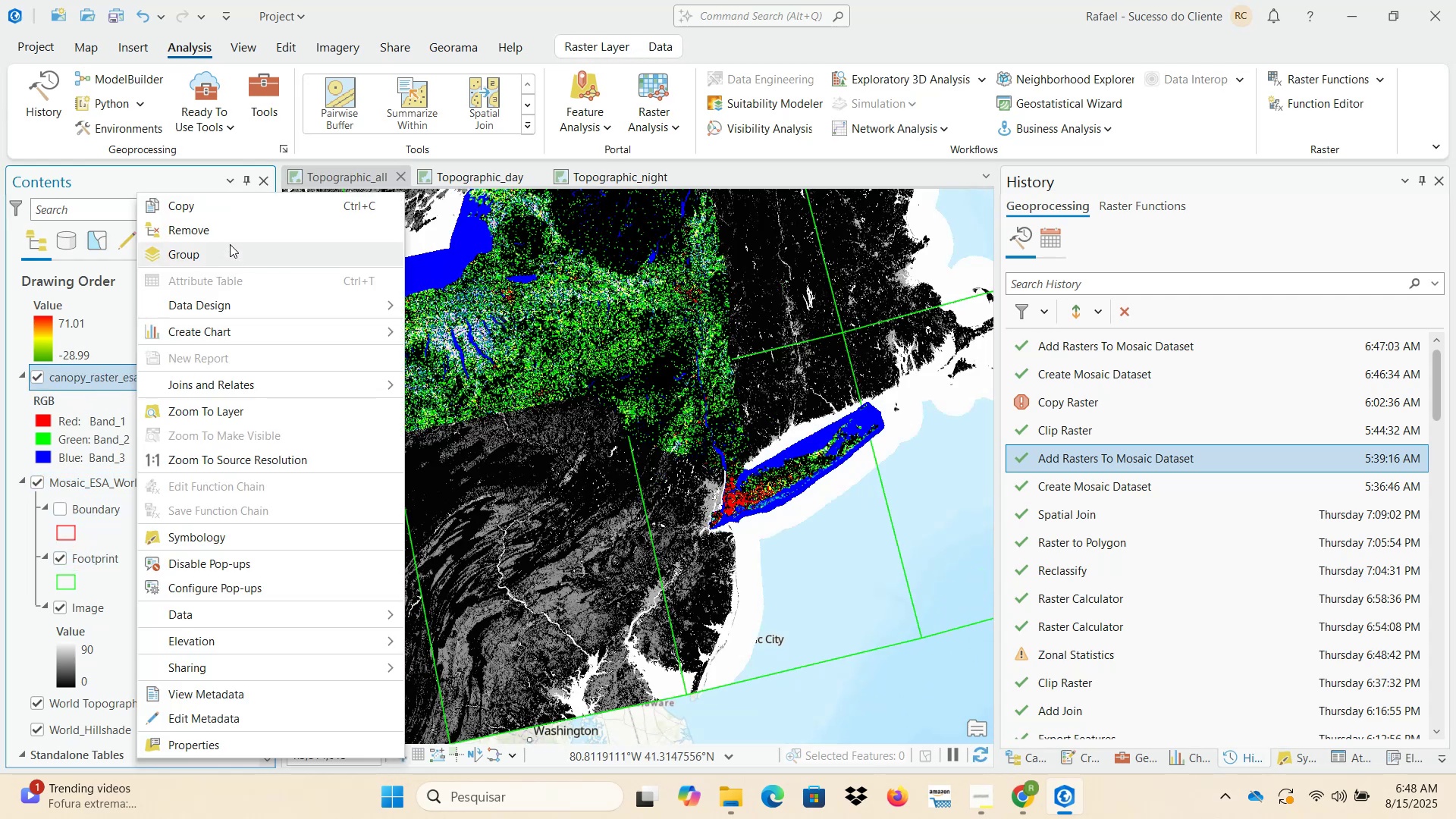 
left_click([229, 235])
 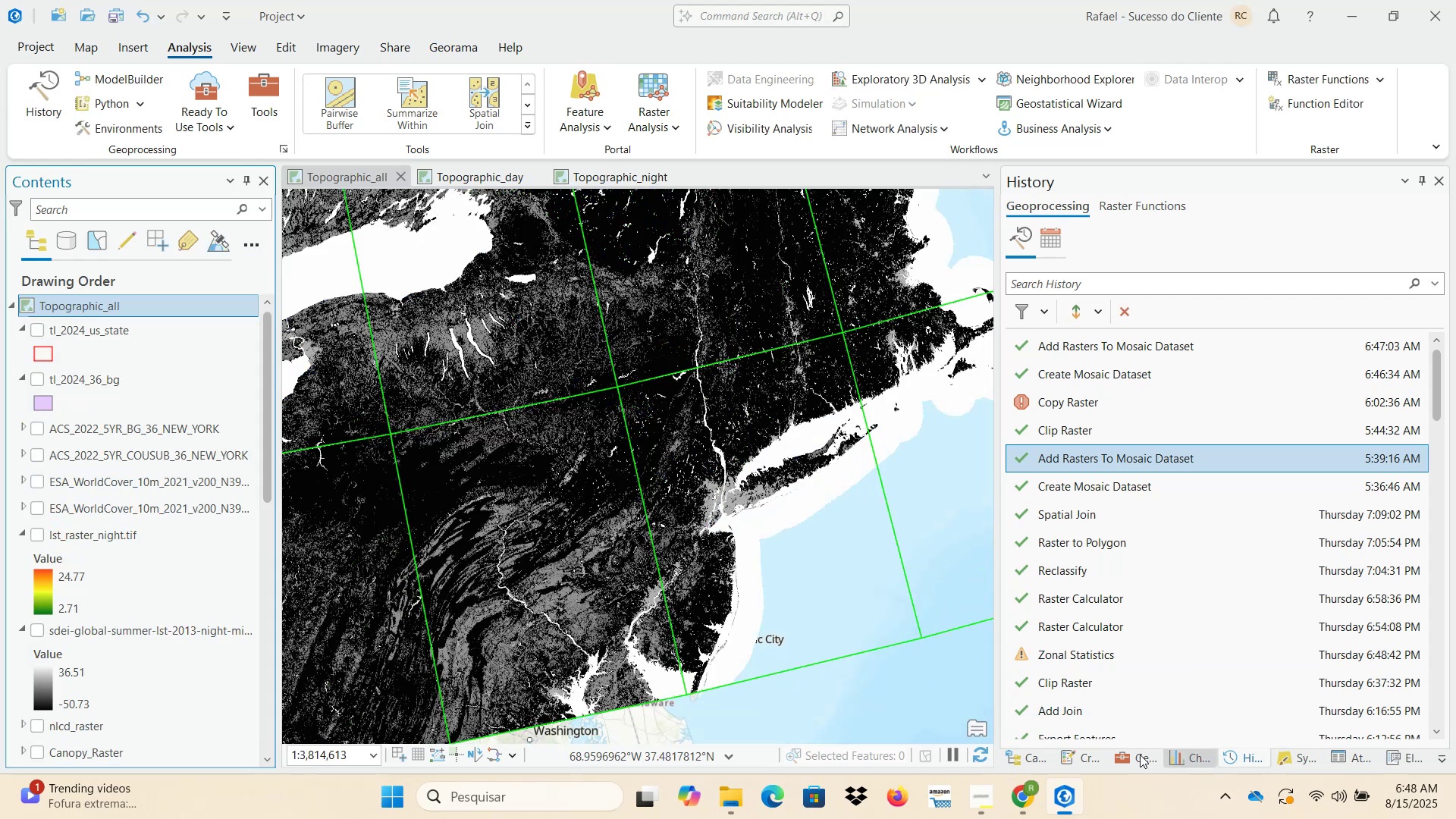 
left_click([1032, 755])
 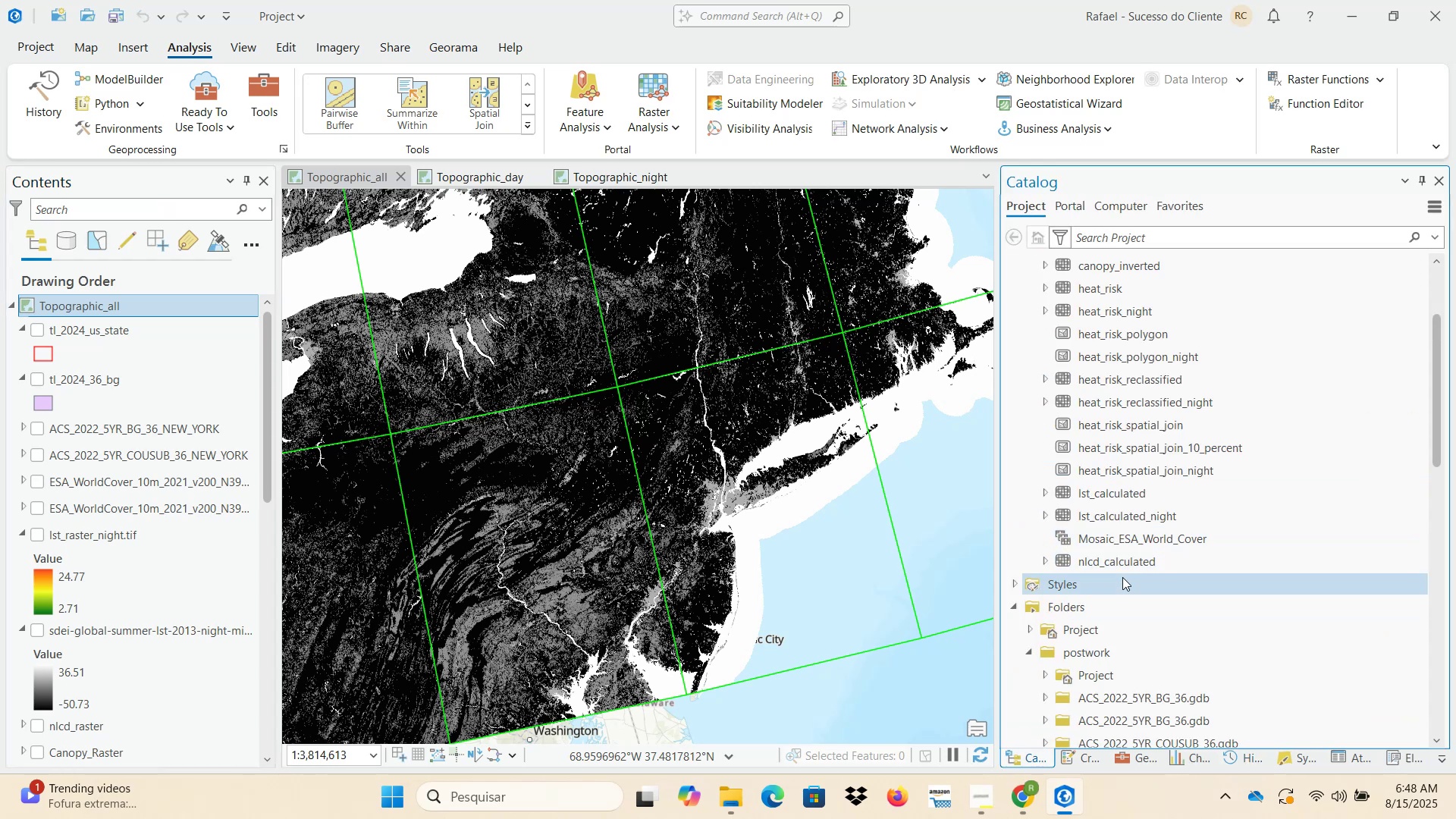 
scroll: coordinate [1128, 608], scroll_direction: down, amount: 5.0
 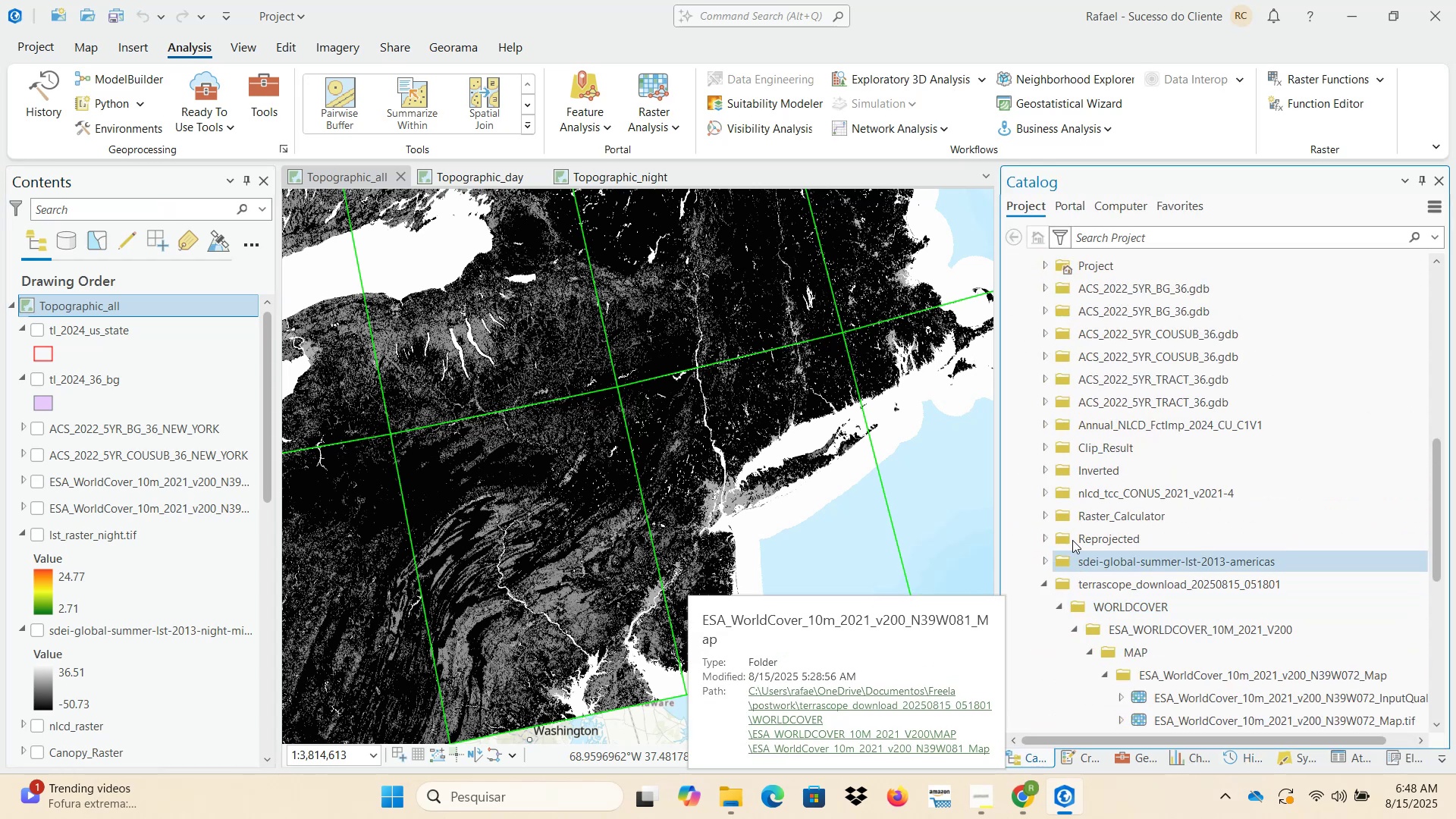 
scroll: coordinate [1059, 525], scroll_direction: up, amount: 1.0
 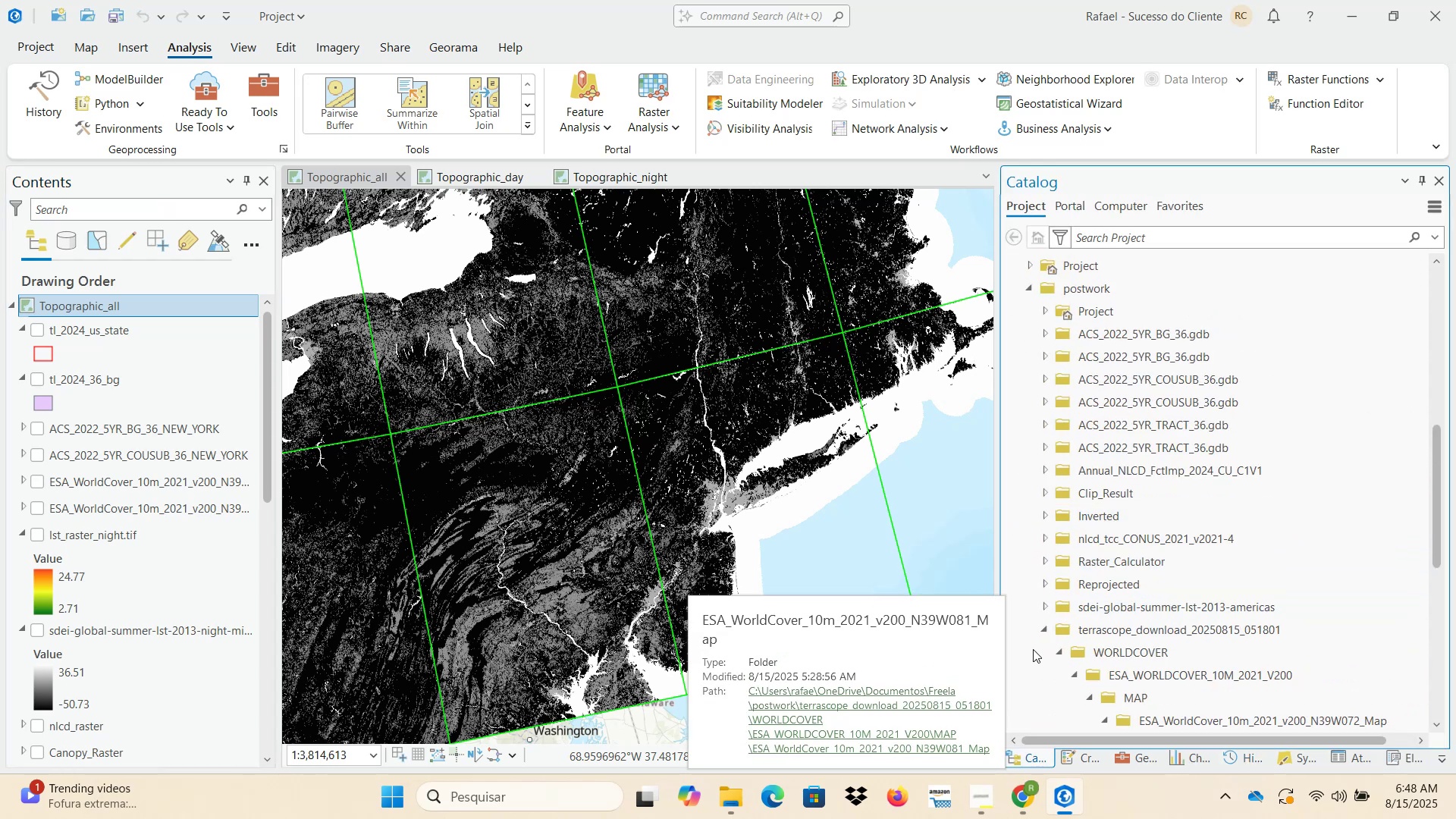 
left_click([1043, 628])
 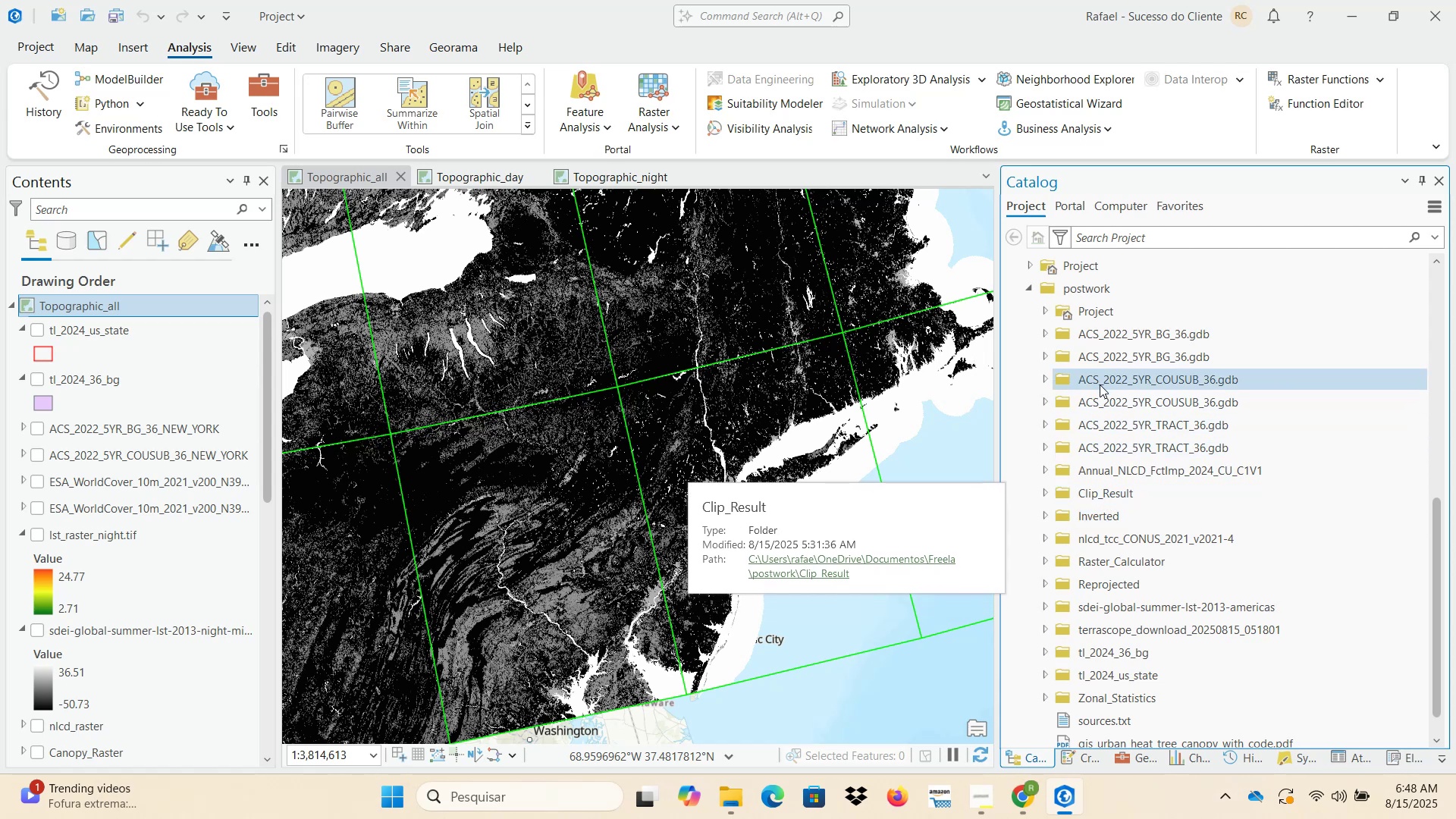 
wait(15.59)
 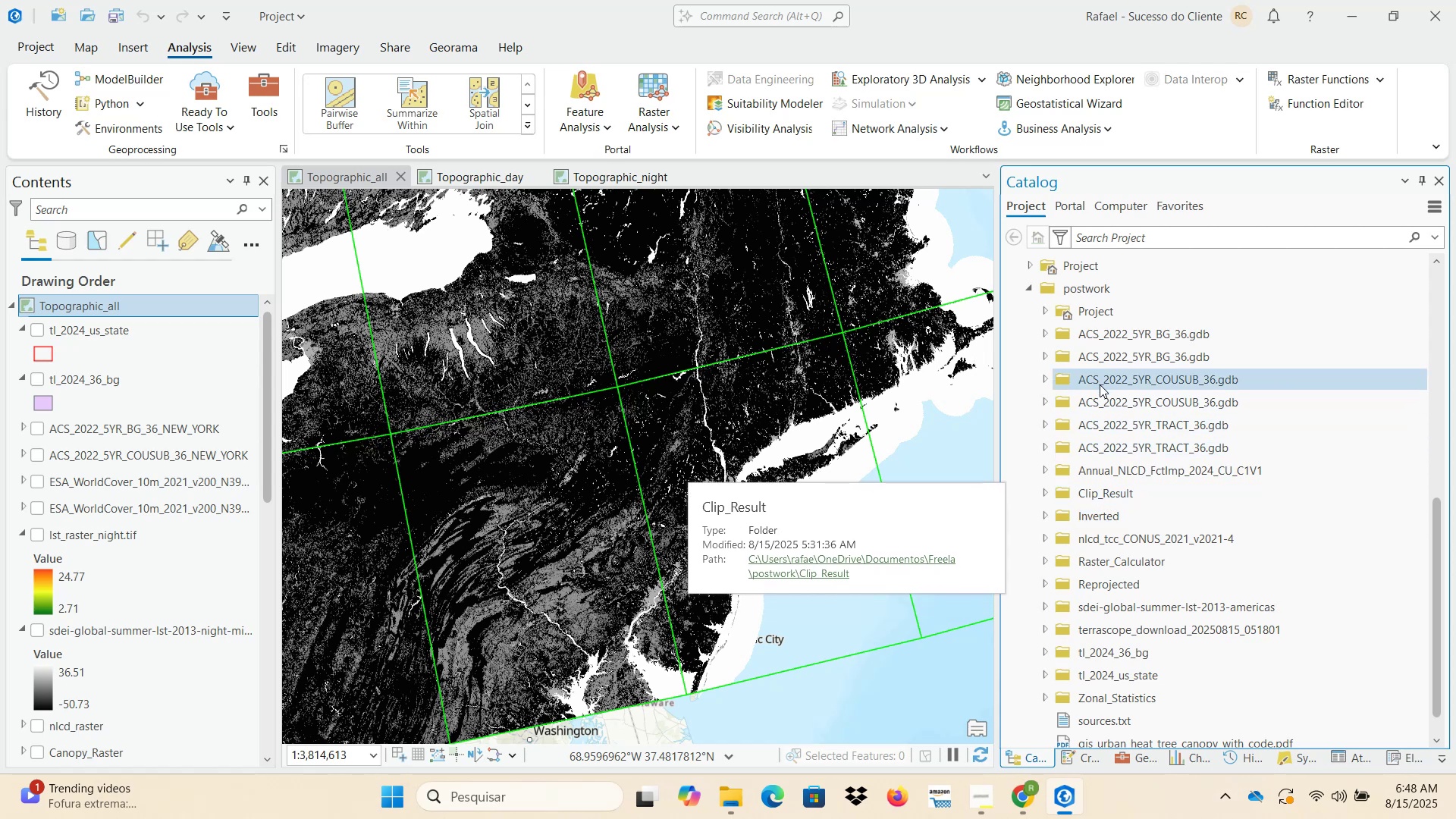 
scroll: coordinate [1078, 590], scroll_direction: down, amount: 4.0
 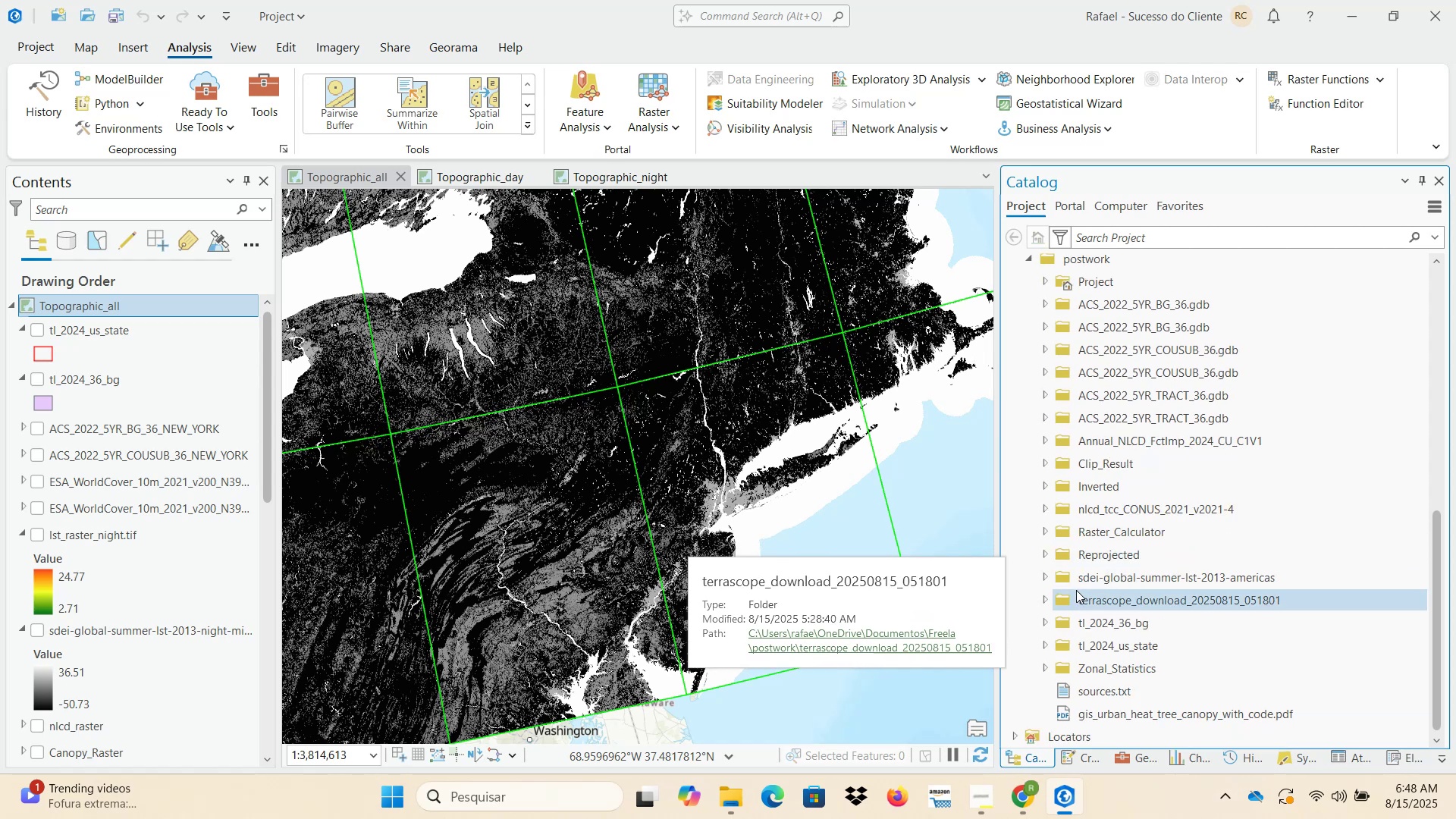 
scroll: coordinate [1075, 590], scroll_direction: up, amount: 1.0
 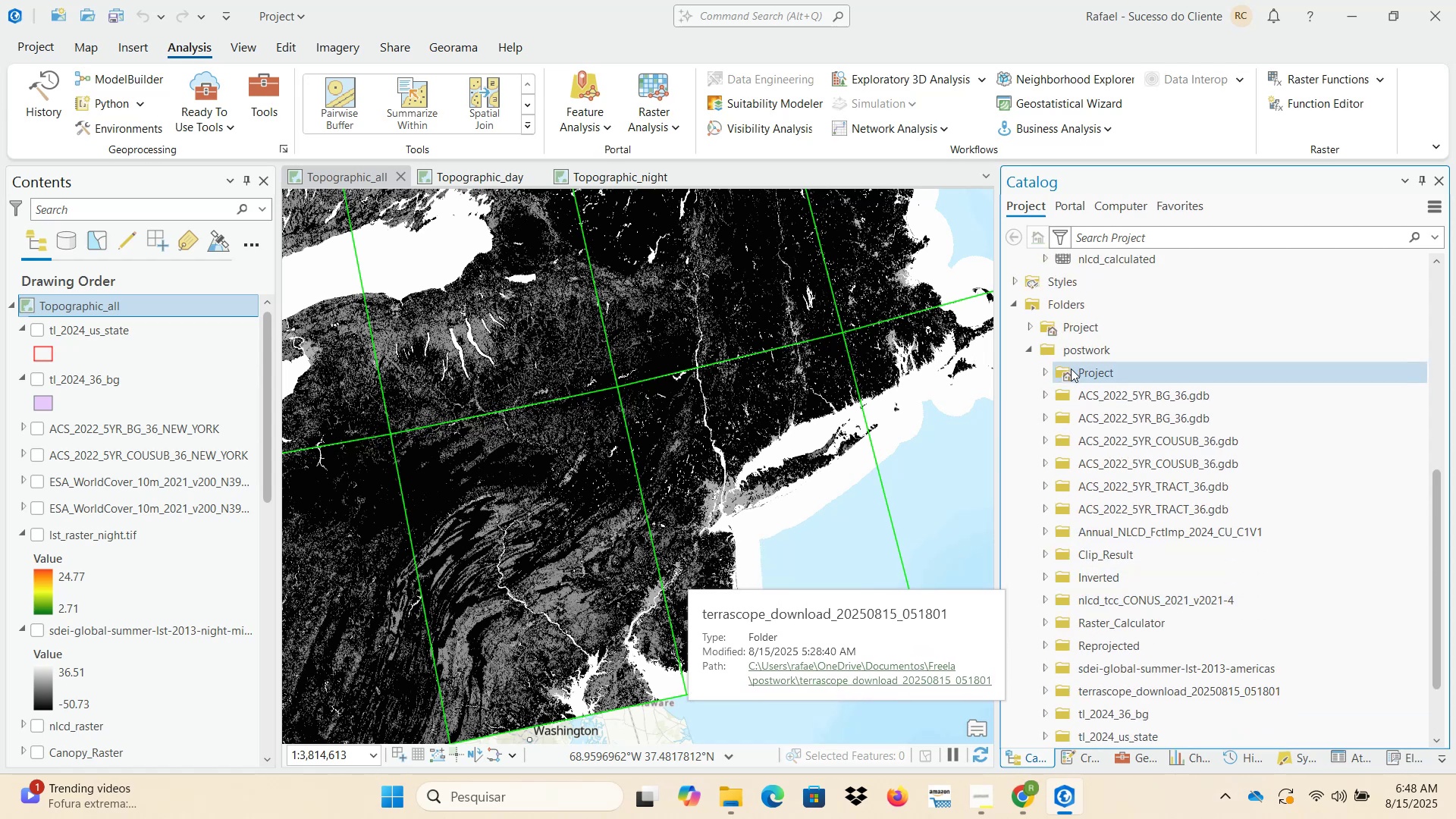 
right_click([1078, 353])
 